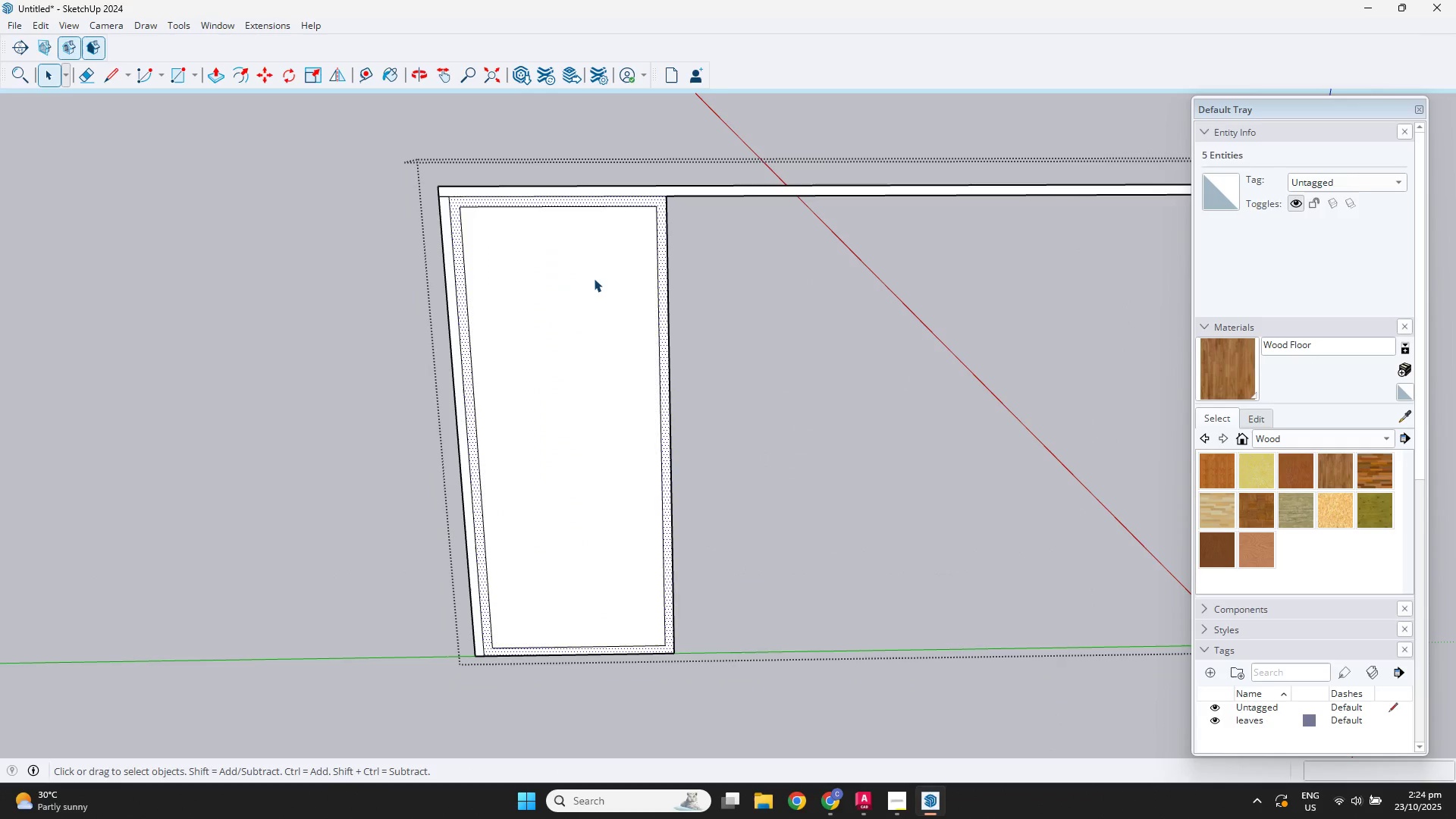 
left_click([594, 278])
 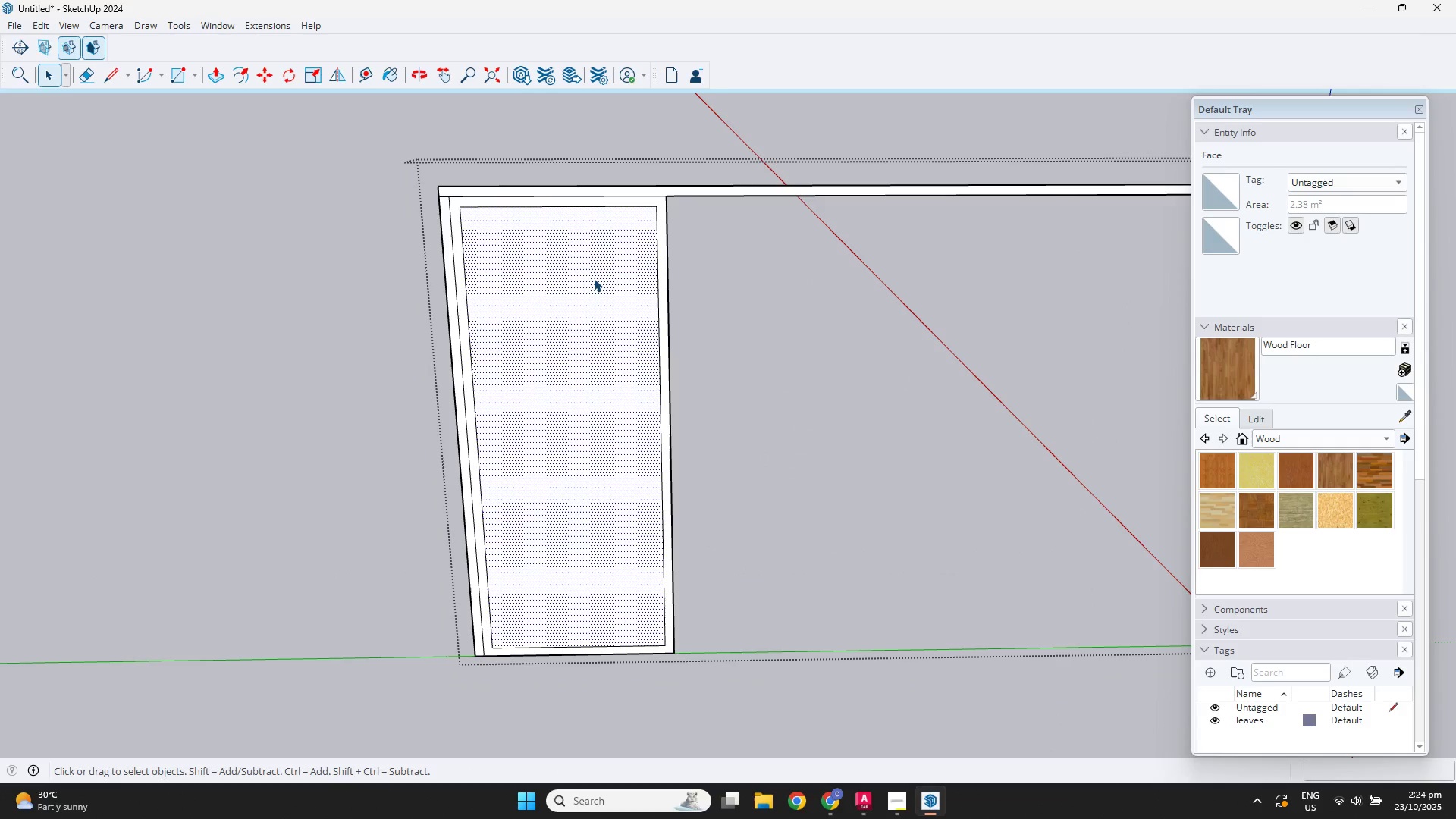 
key(Delete)
 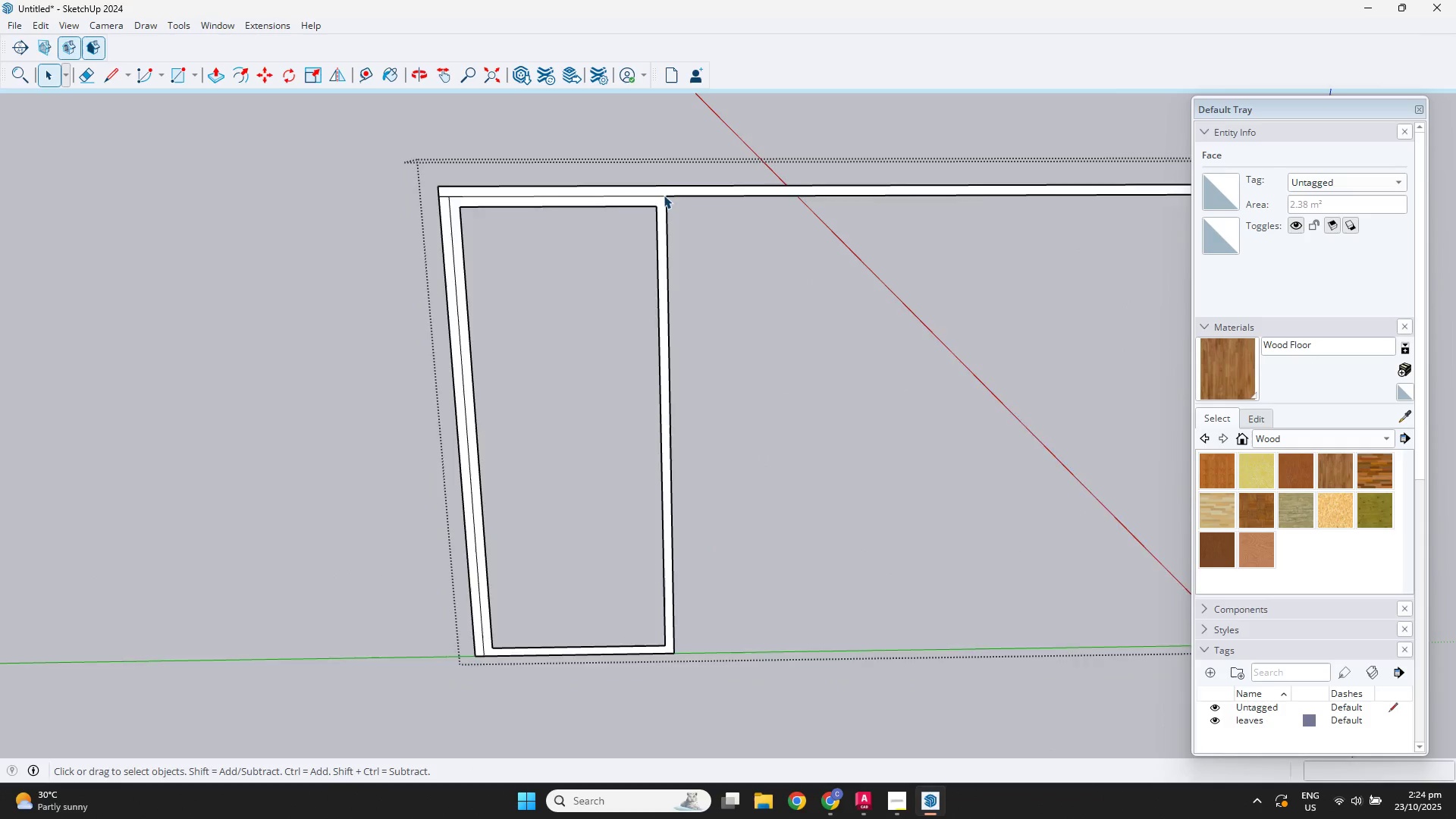 
scroll: coordinate [663, 192], scroll_direction: up, amount: 3.0
 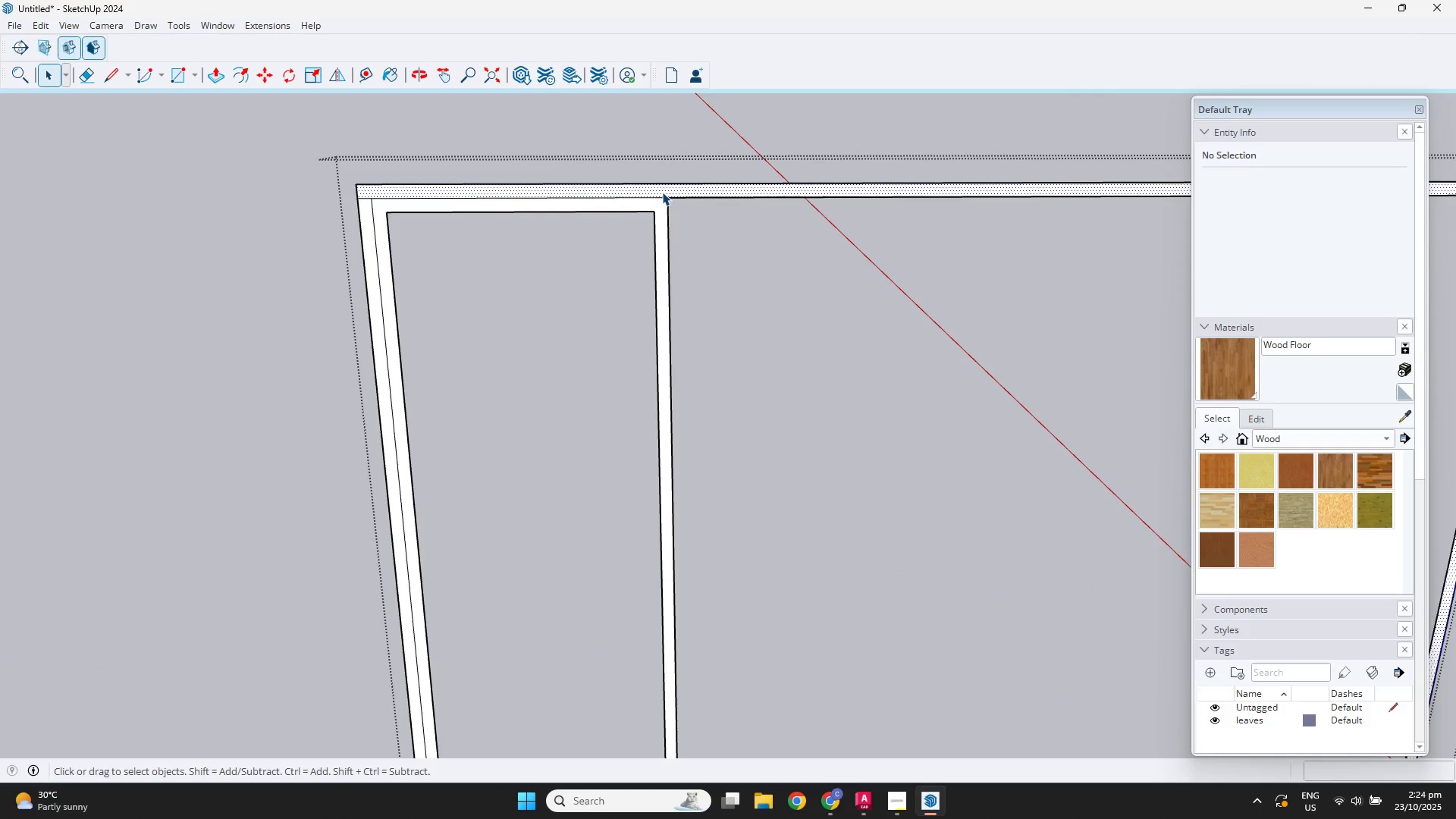 
double_click([662, 192])
 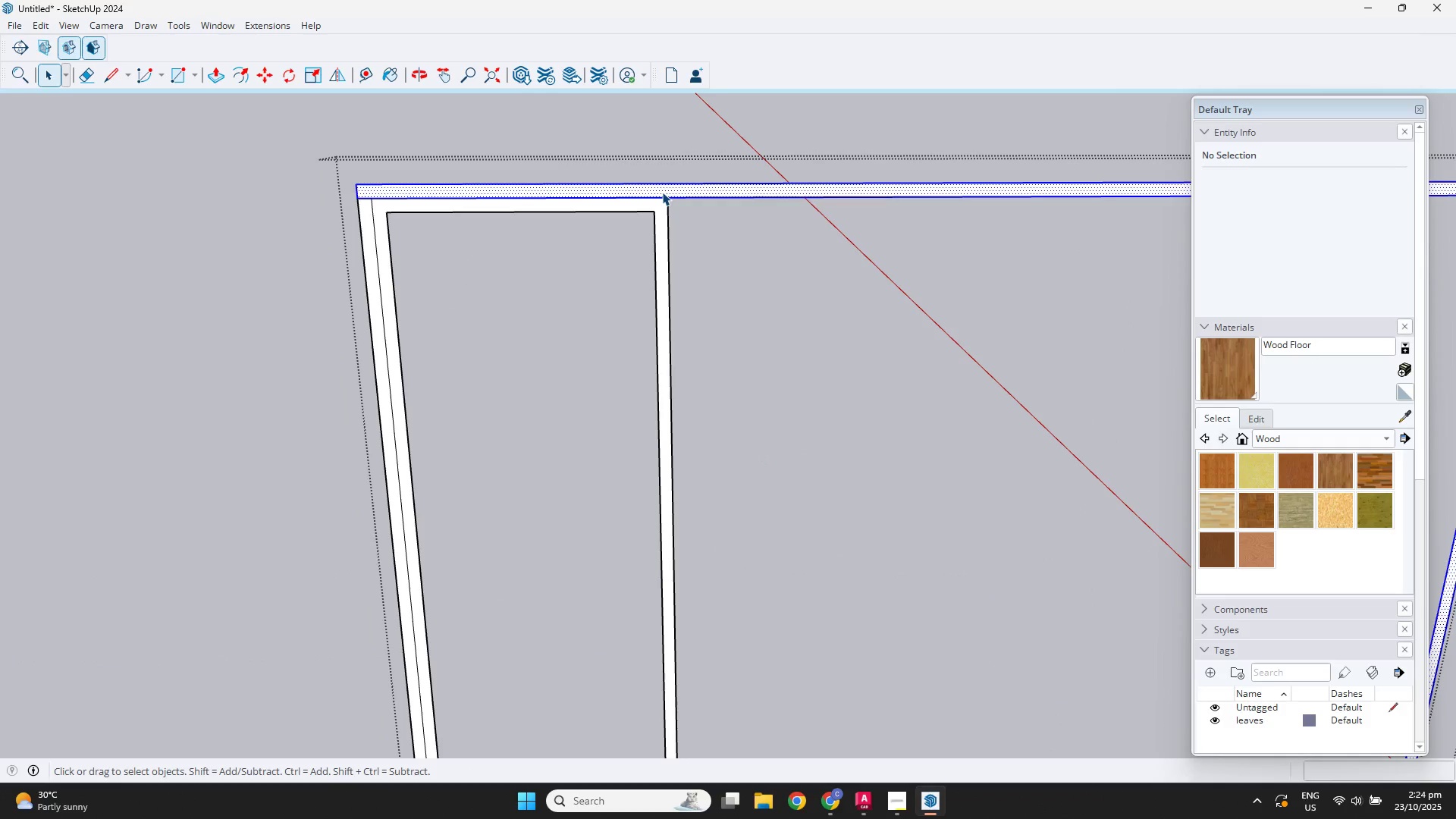 
scroll: coordinate [661, 192], scroll_direction: down, amount: 1.0
 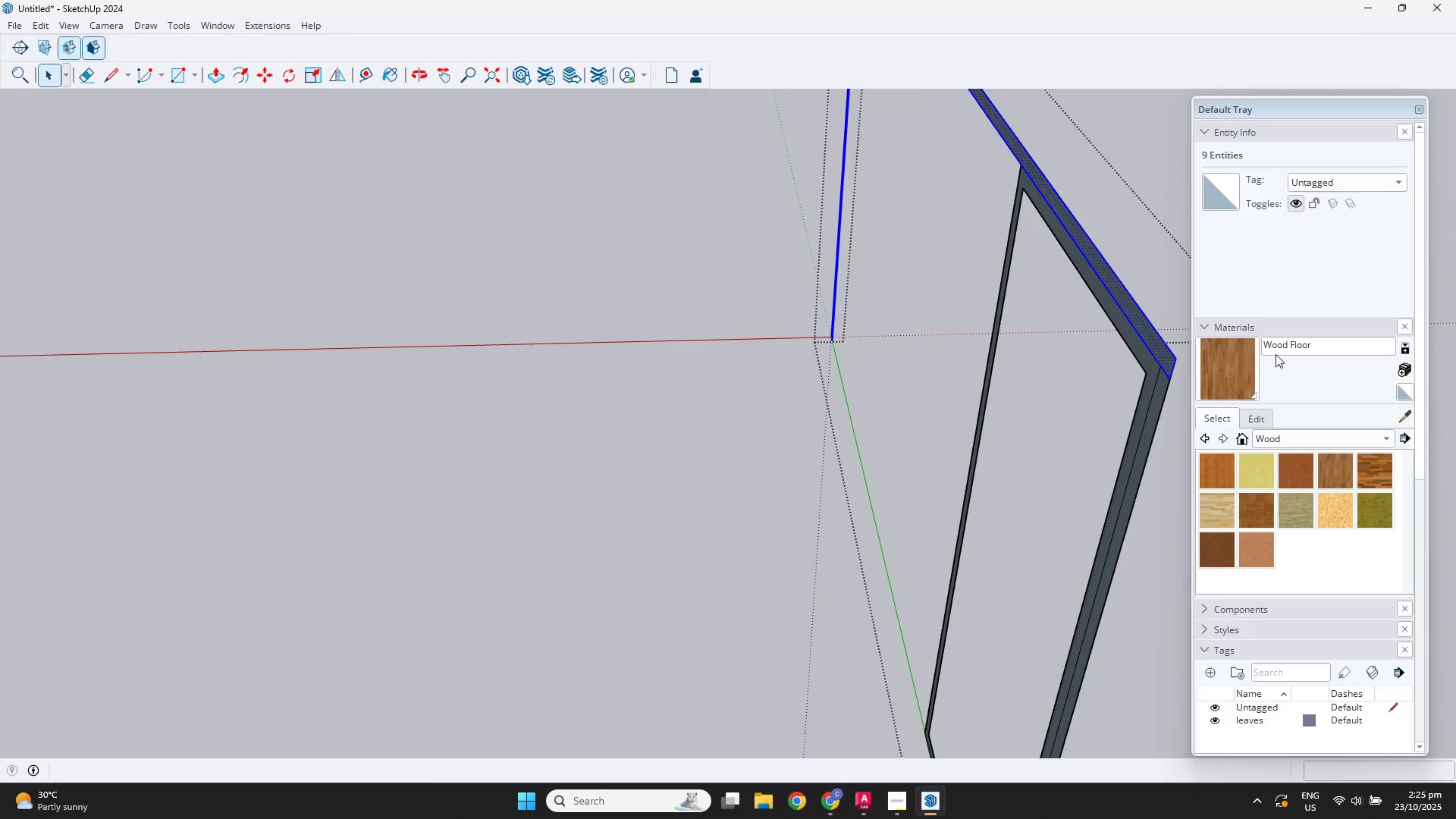 
key(P)
 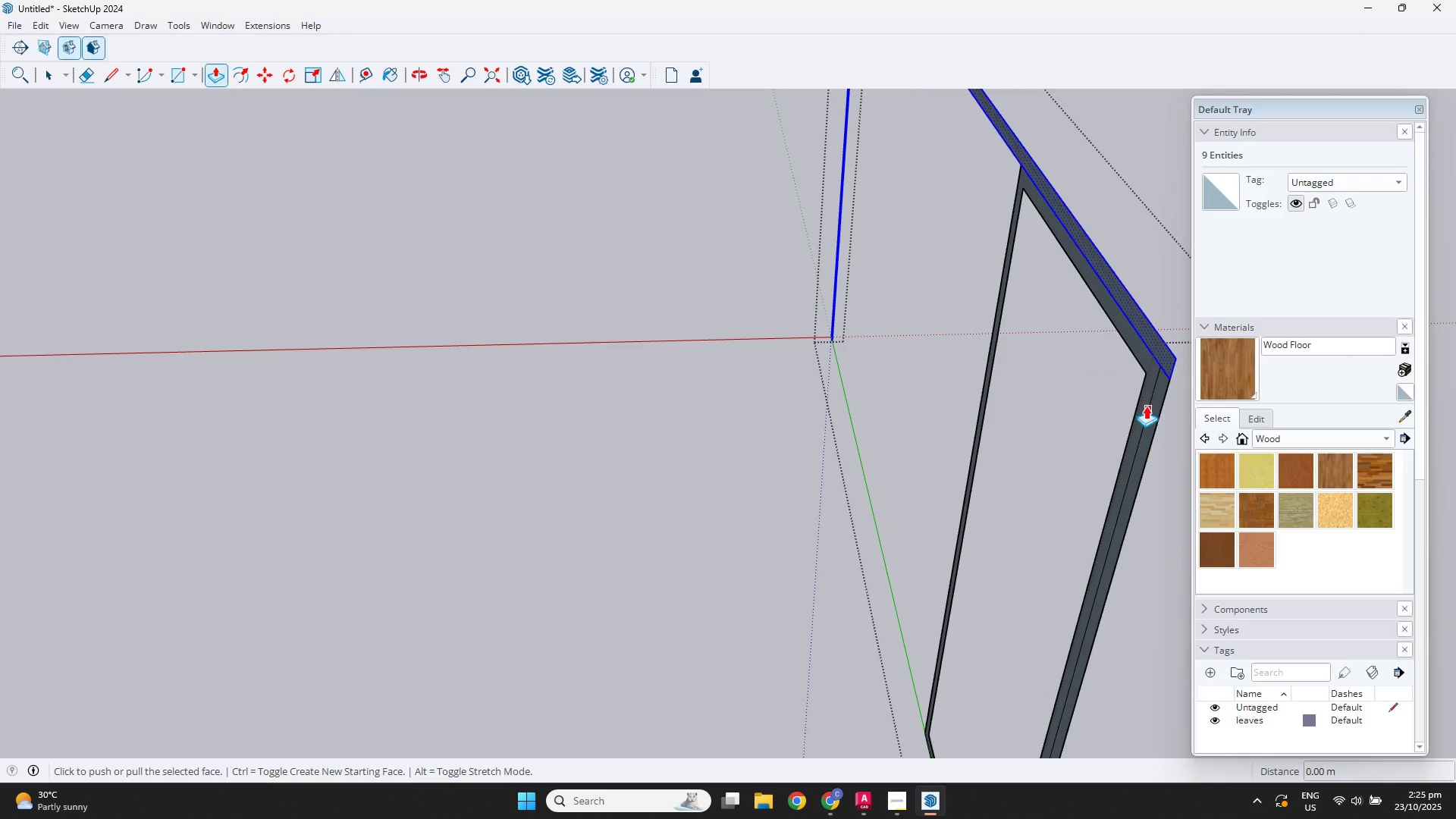 
key(Control+ControlLeft)
 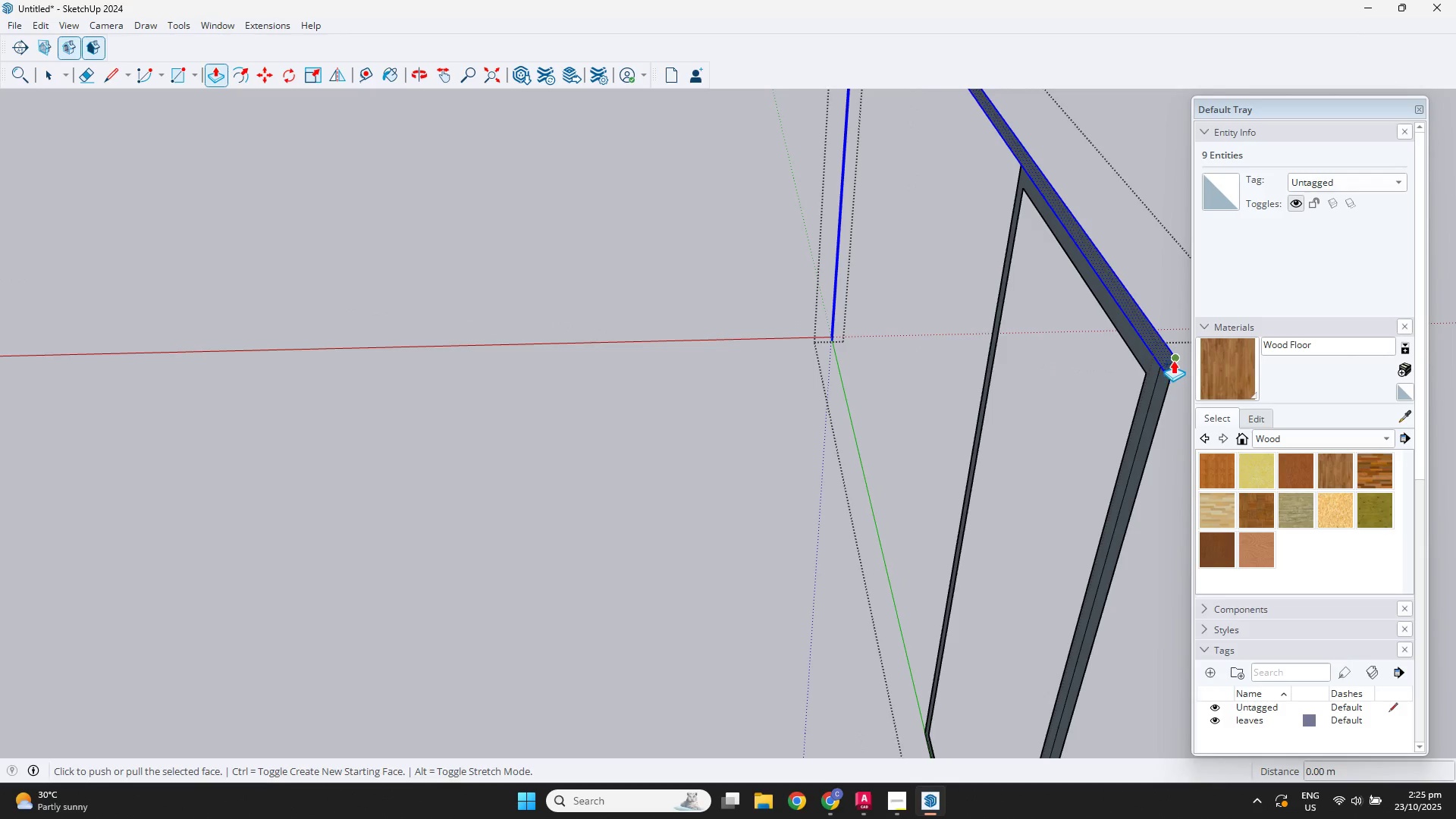 
left_click([1173, 359])
 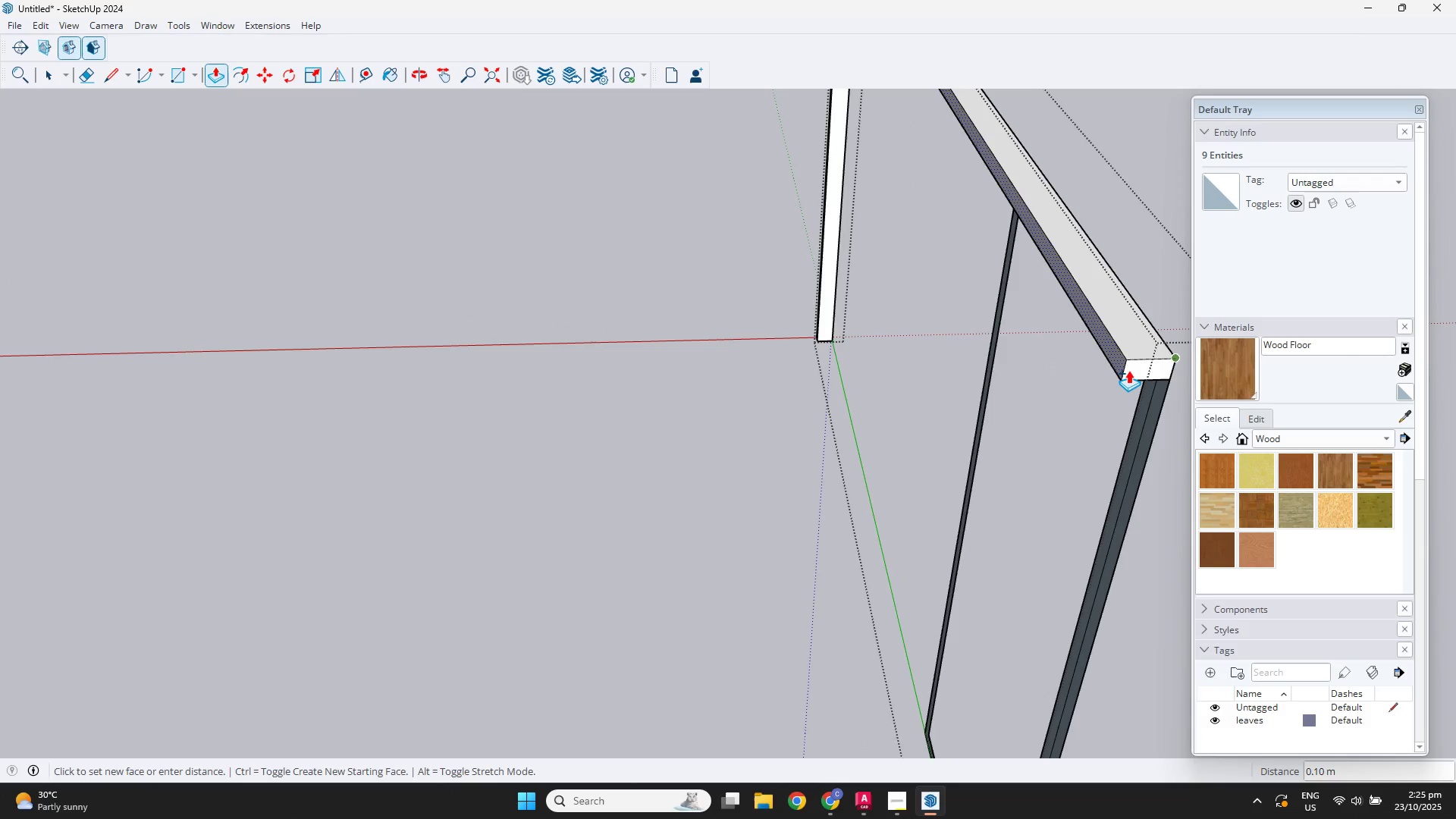 
key(NumpadDecimal)
 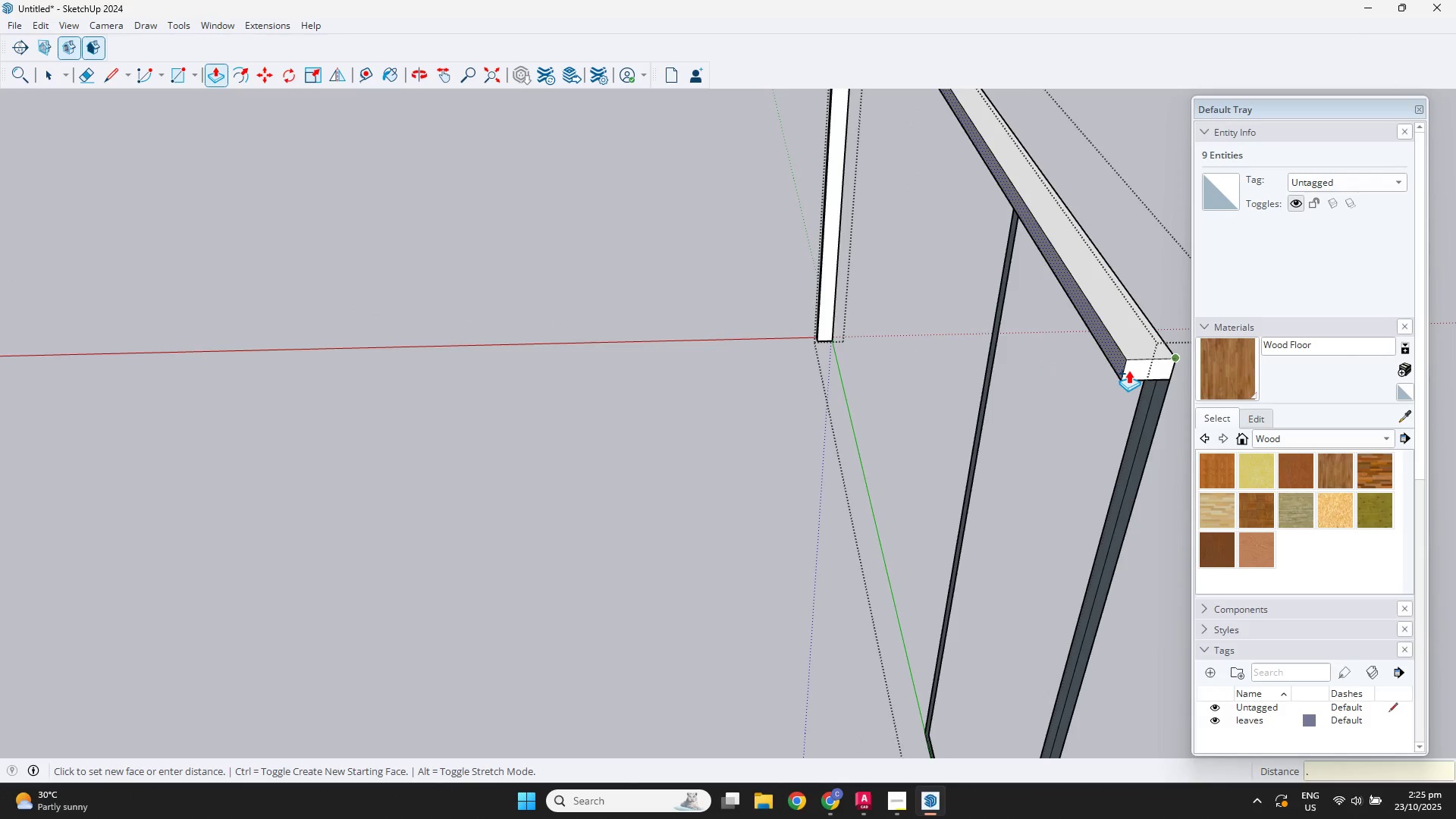 
key(Numpad1)
 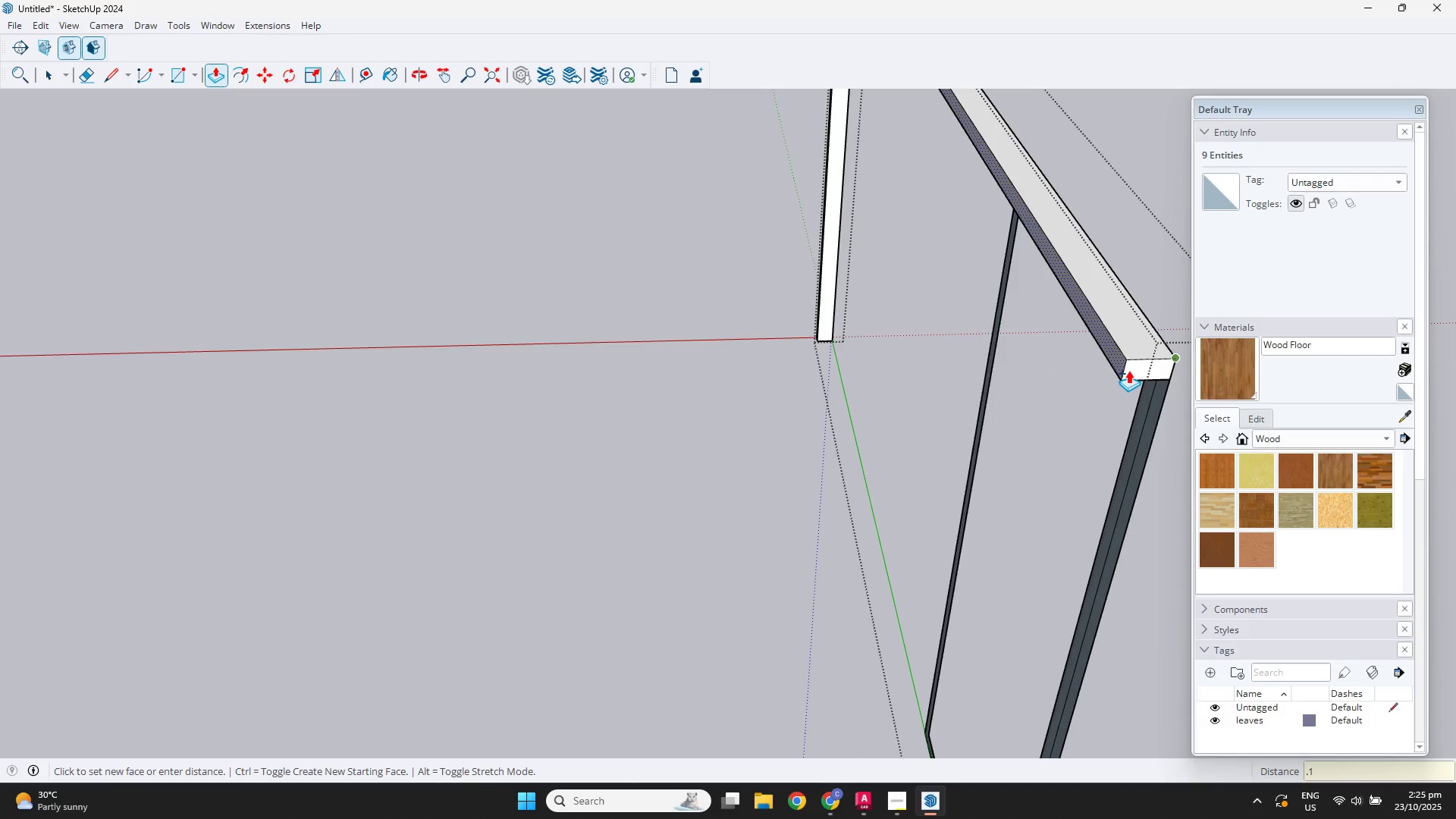 
key(NumpadEnter)
 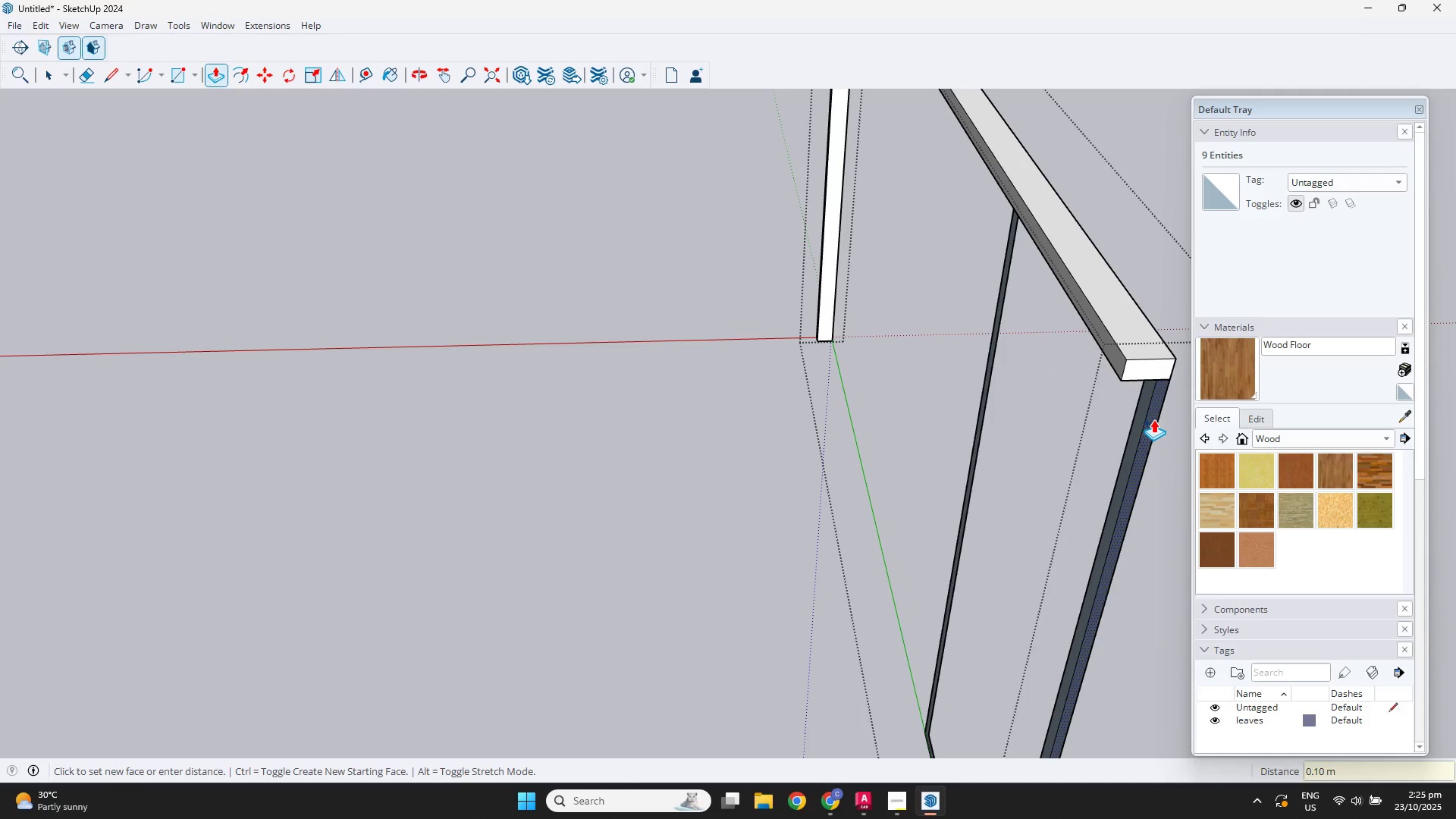 
double_click([1153, 419])
 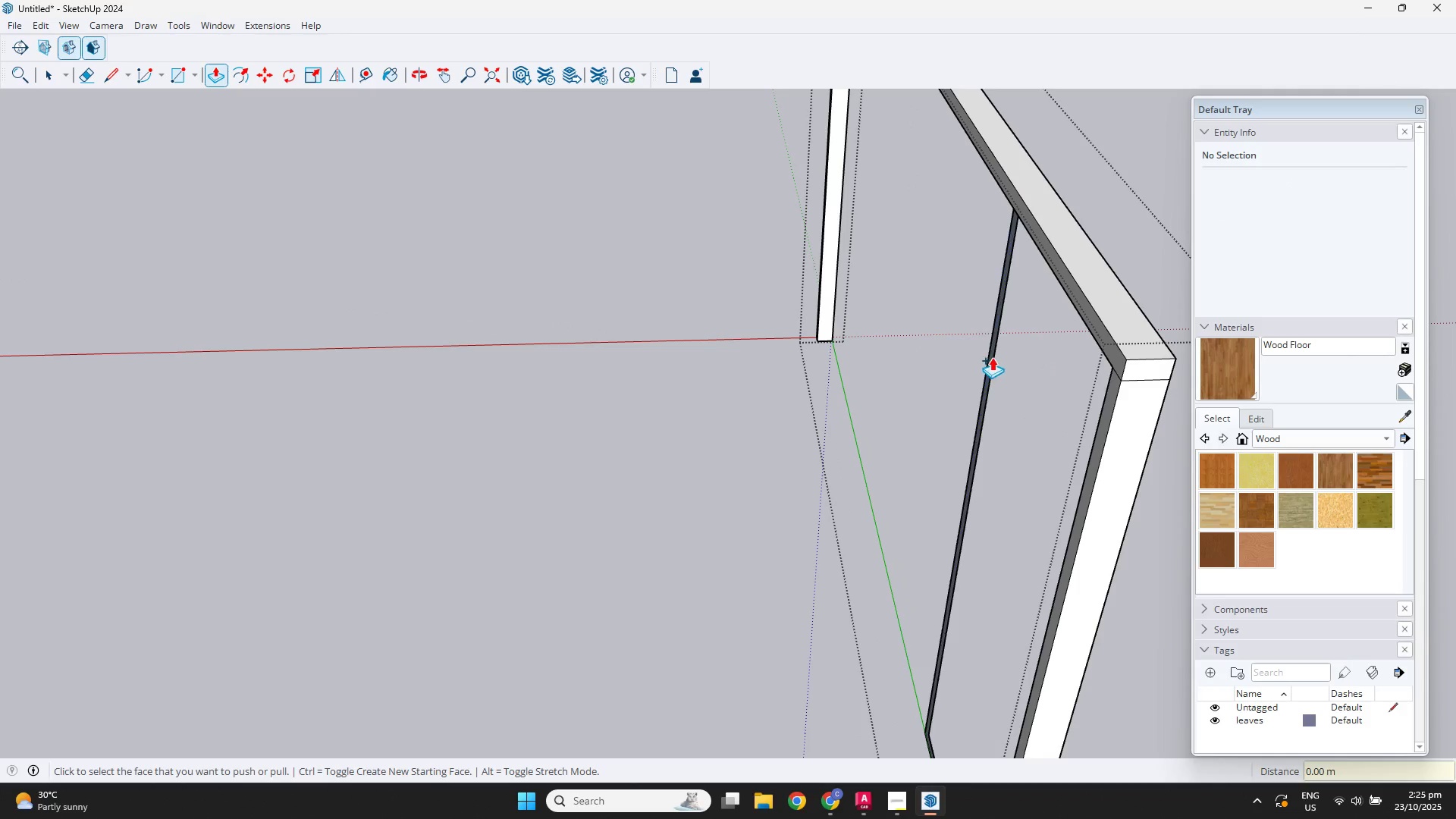 
double_click([993, 358])
 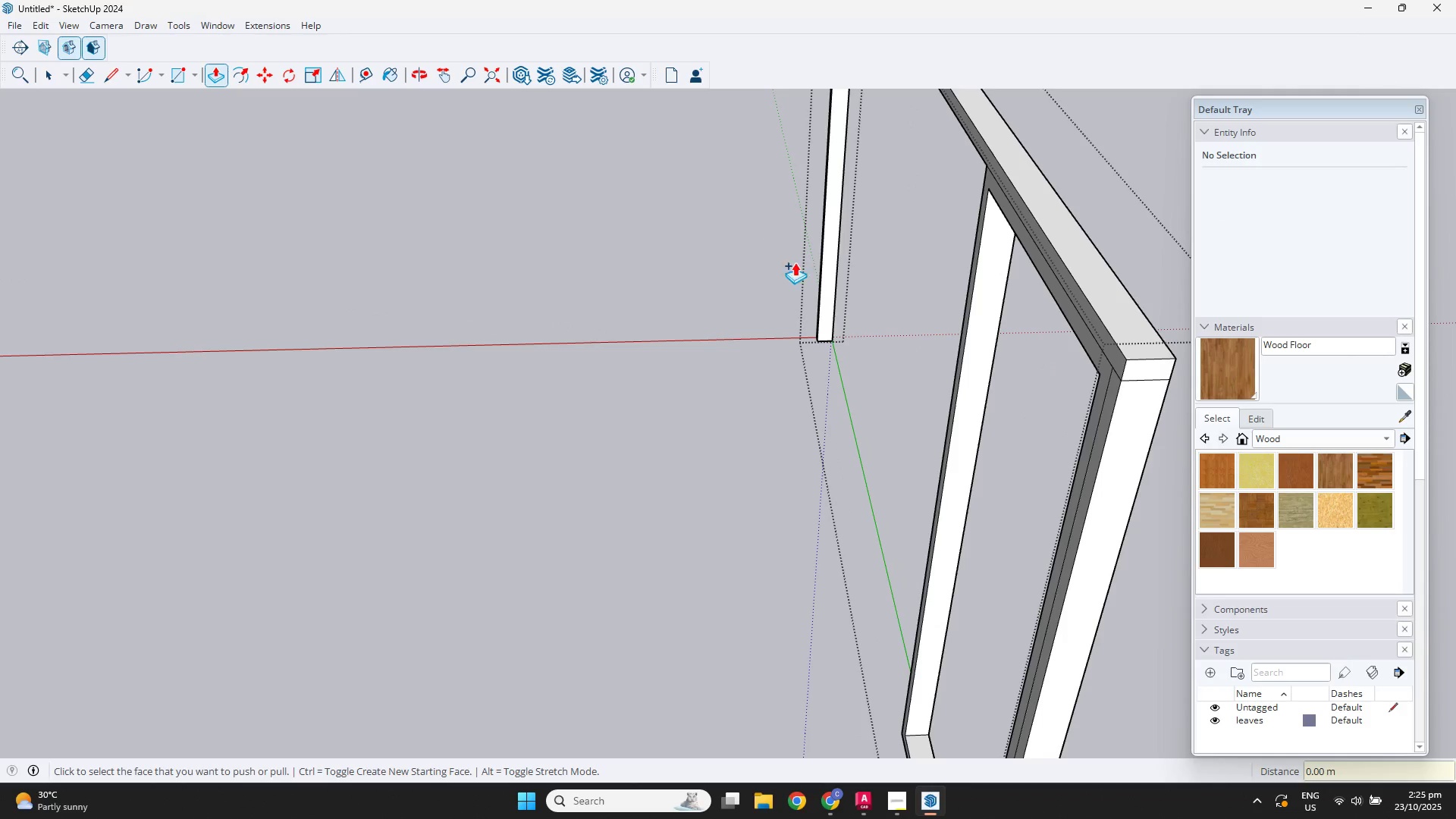 
scroll: coordinate [781, 510], scroll_direction: down, amount: 5.0
 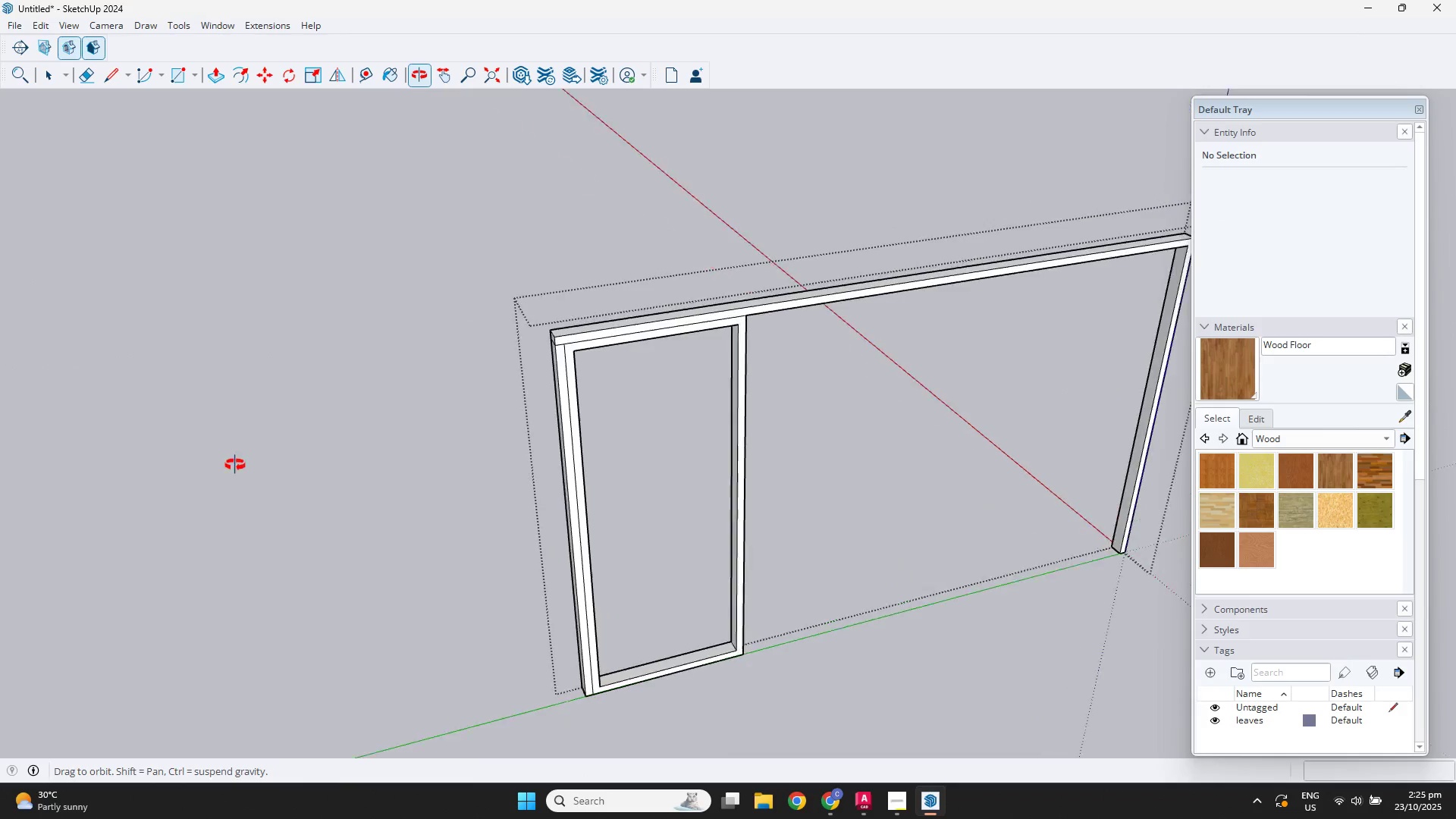 
key(Space)
 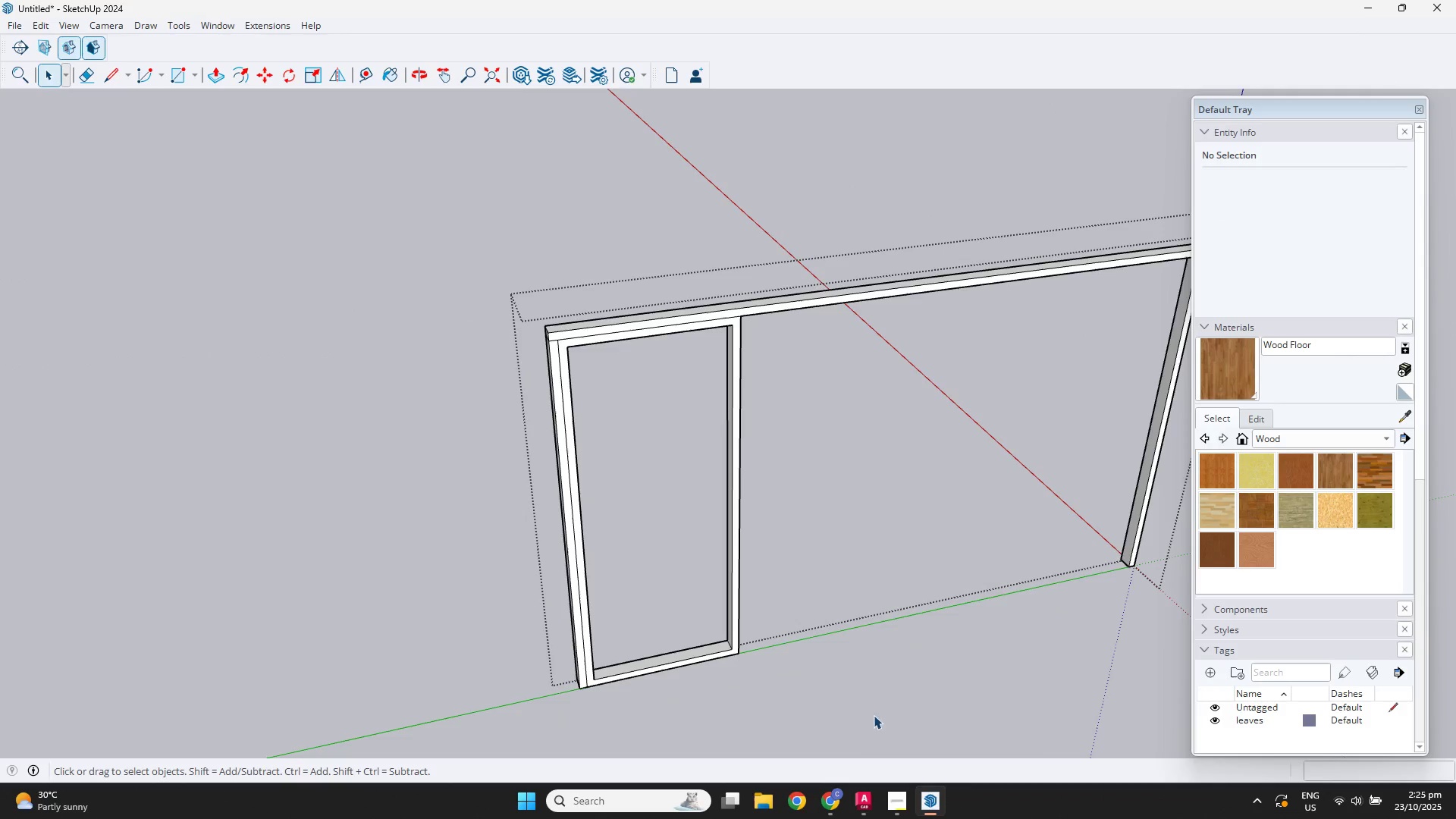 
left_click([884, 719])
 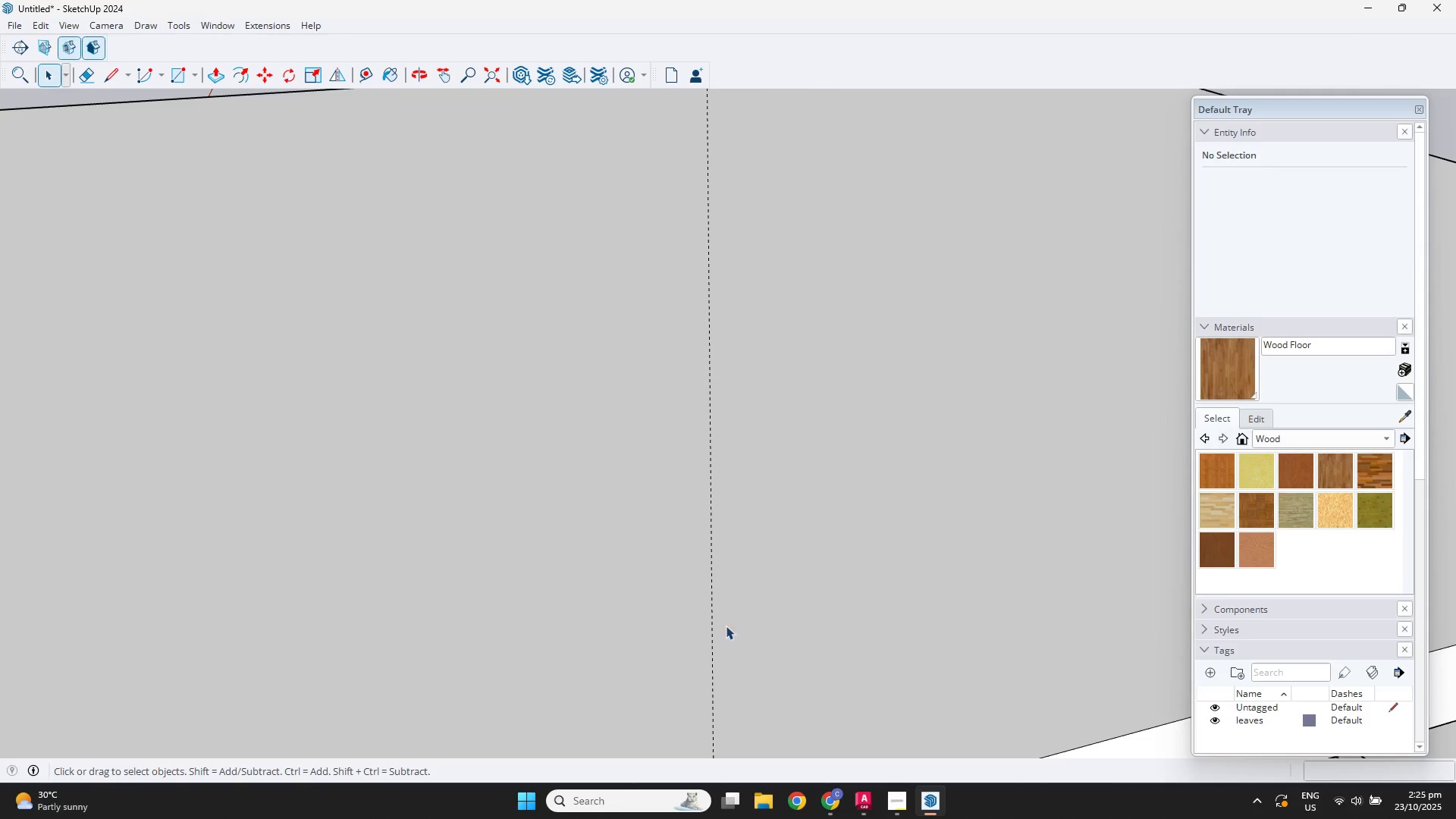 
scroll: coordinate [826, 653], scroll_direction: down, amount: 11.0
 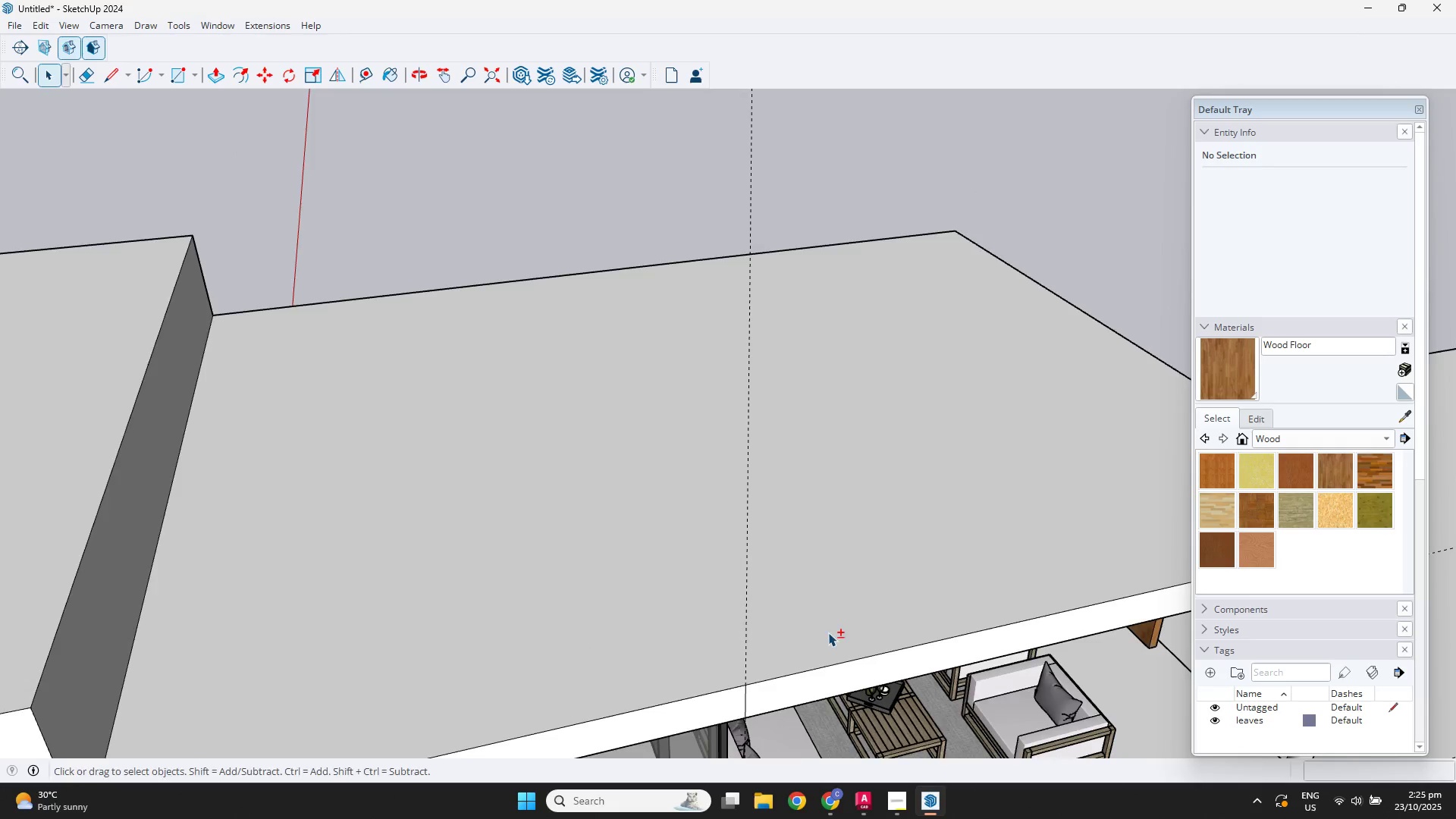 
key(Shift+ShiftLeft)
 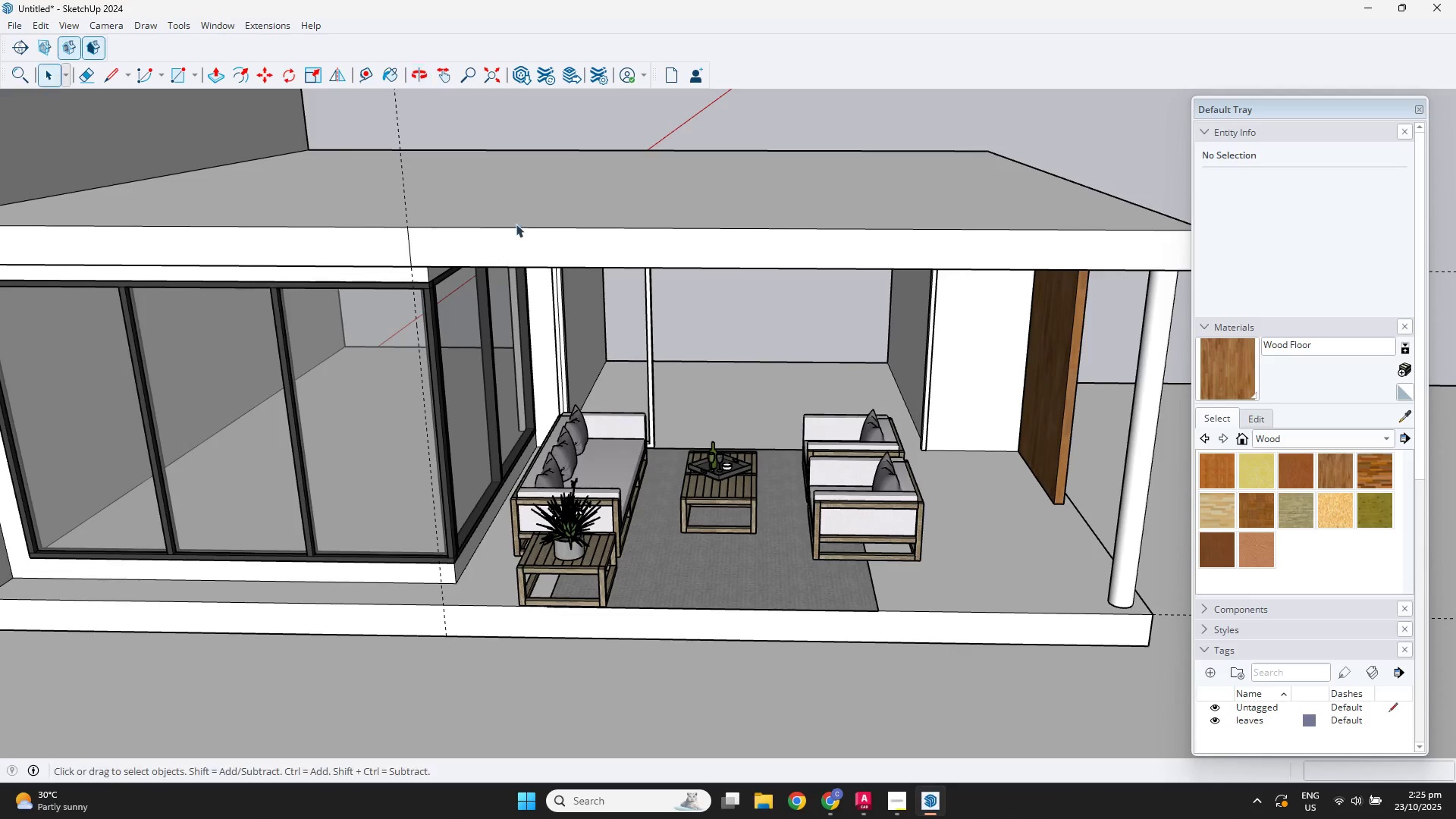 
scroll: coordinate [638, 350], scroll_direction: up, amount: 4.0
 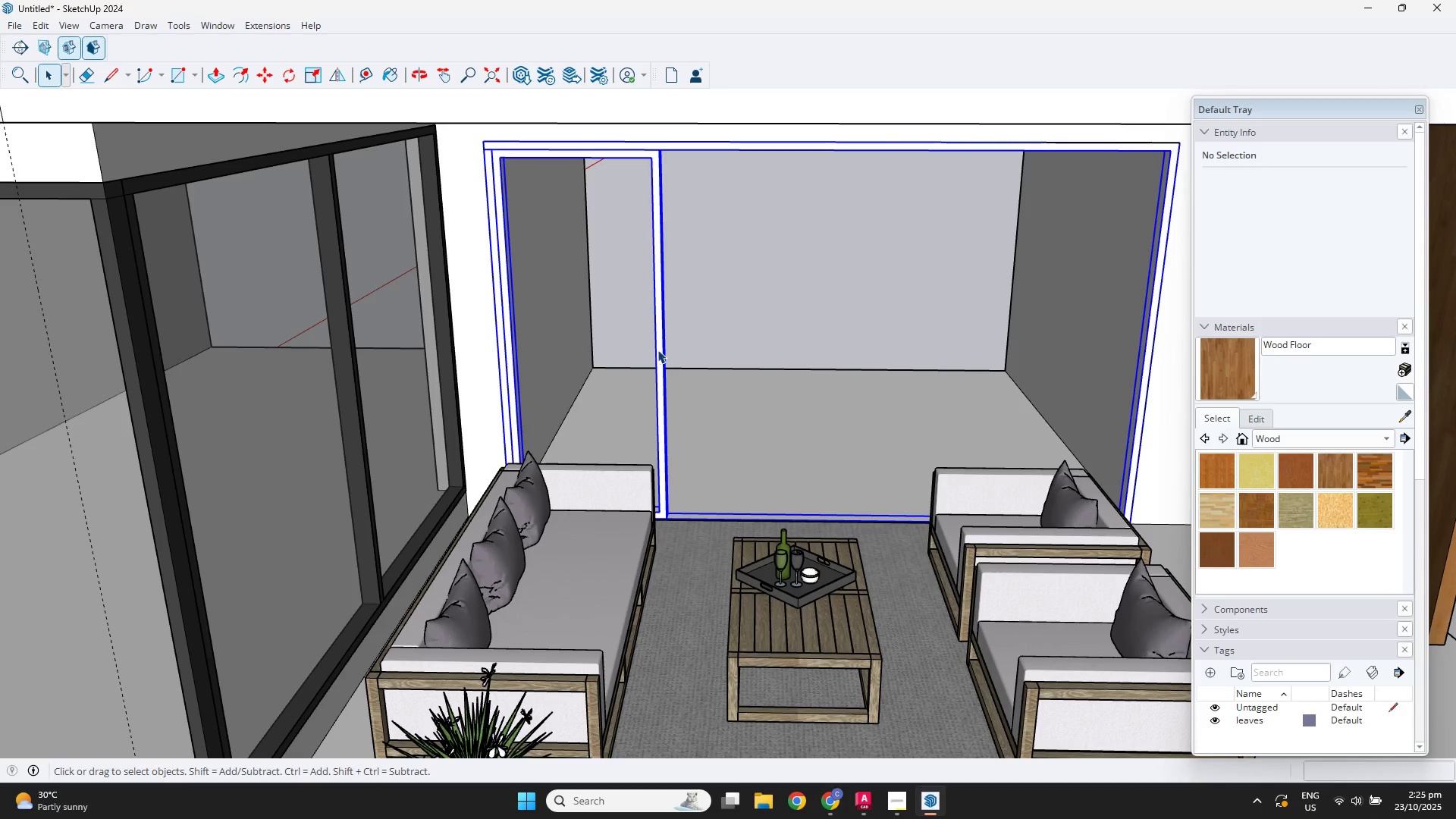 
double_click([662, 349])
 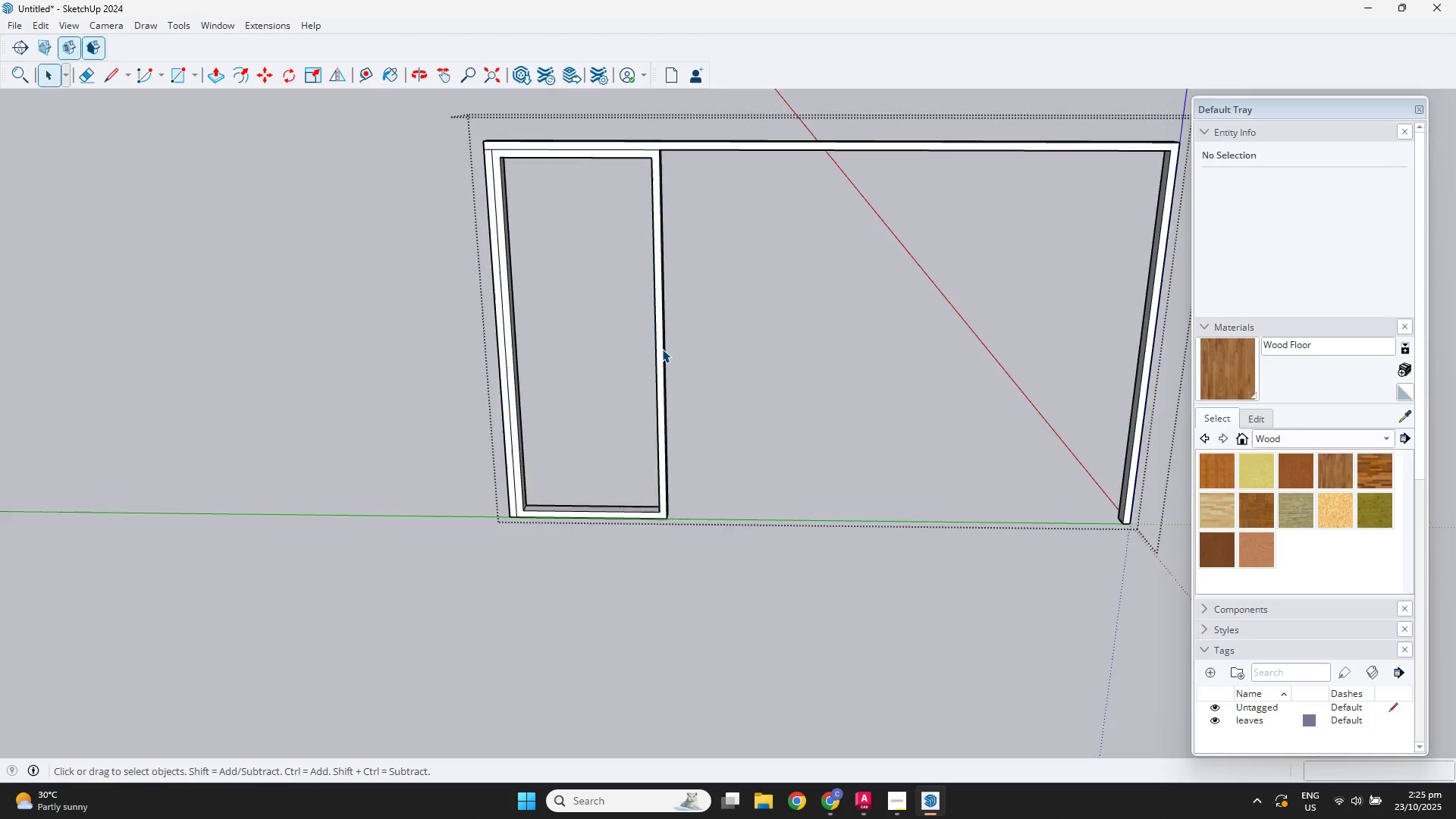 
triple_click([662, 349])
 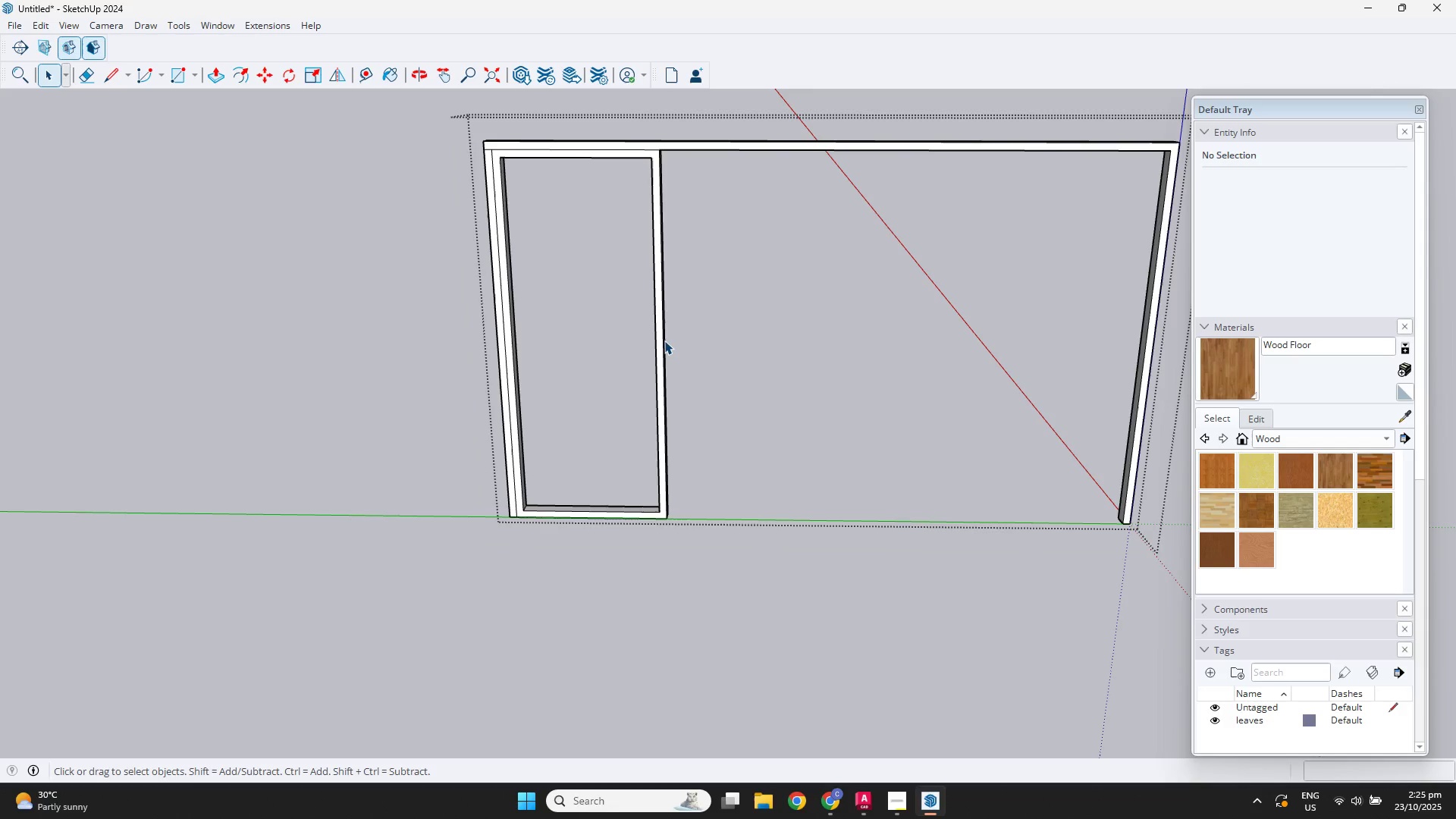 
triple_click([664, 340])
 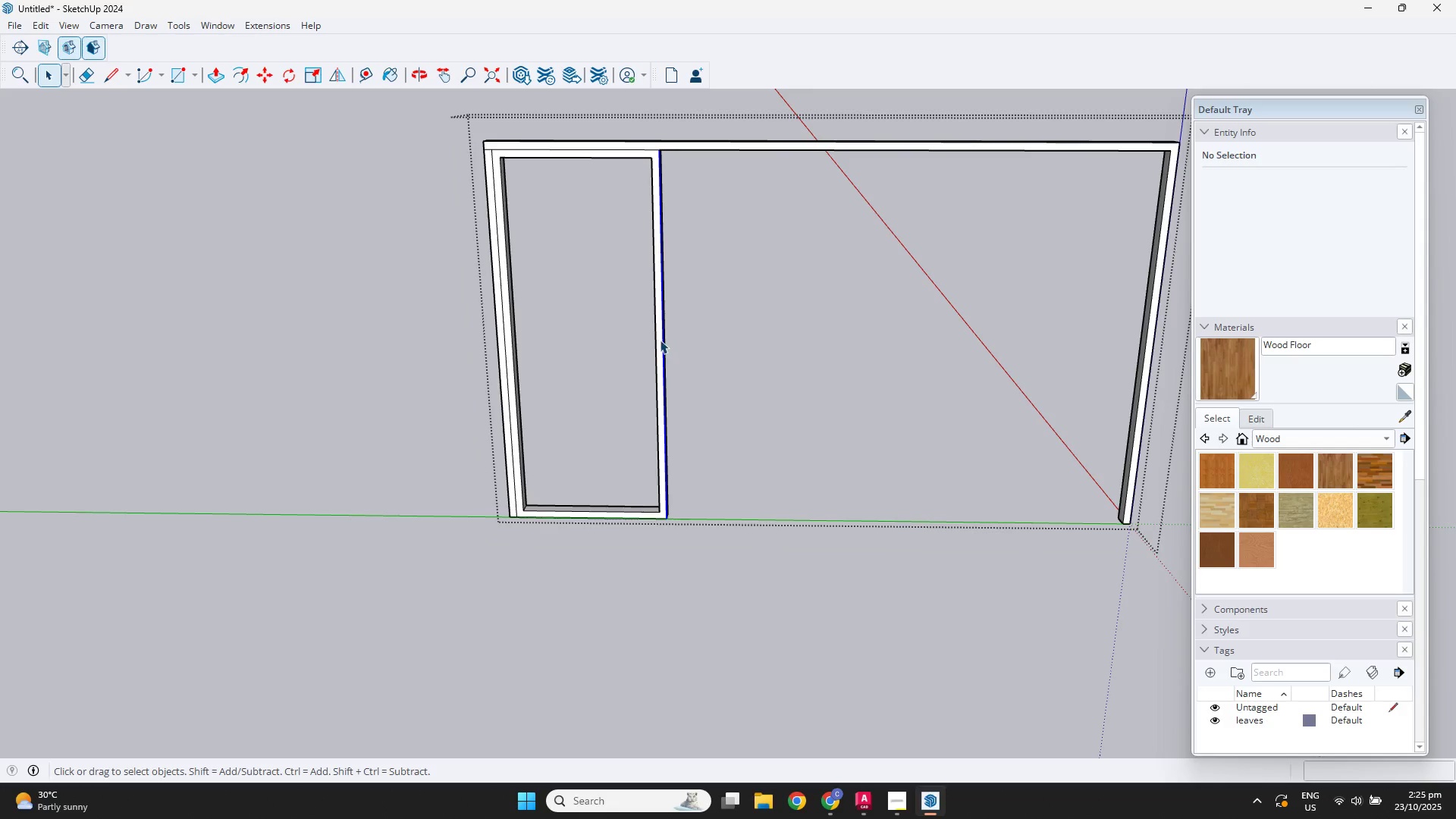 
triple_click([660, 340])
 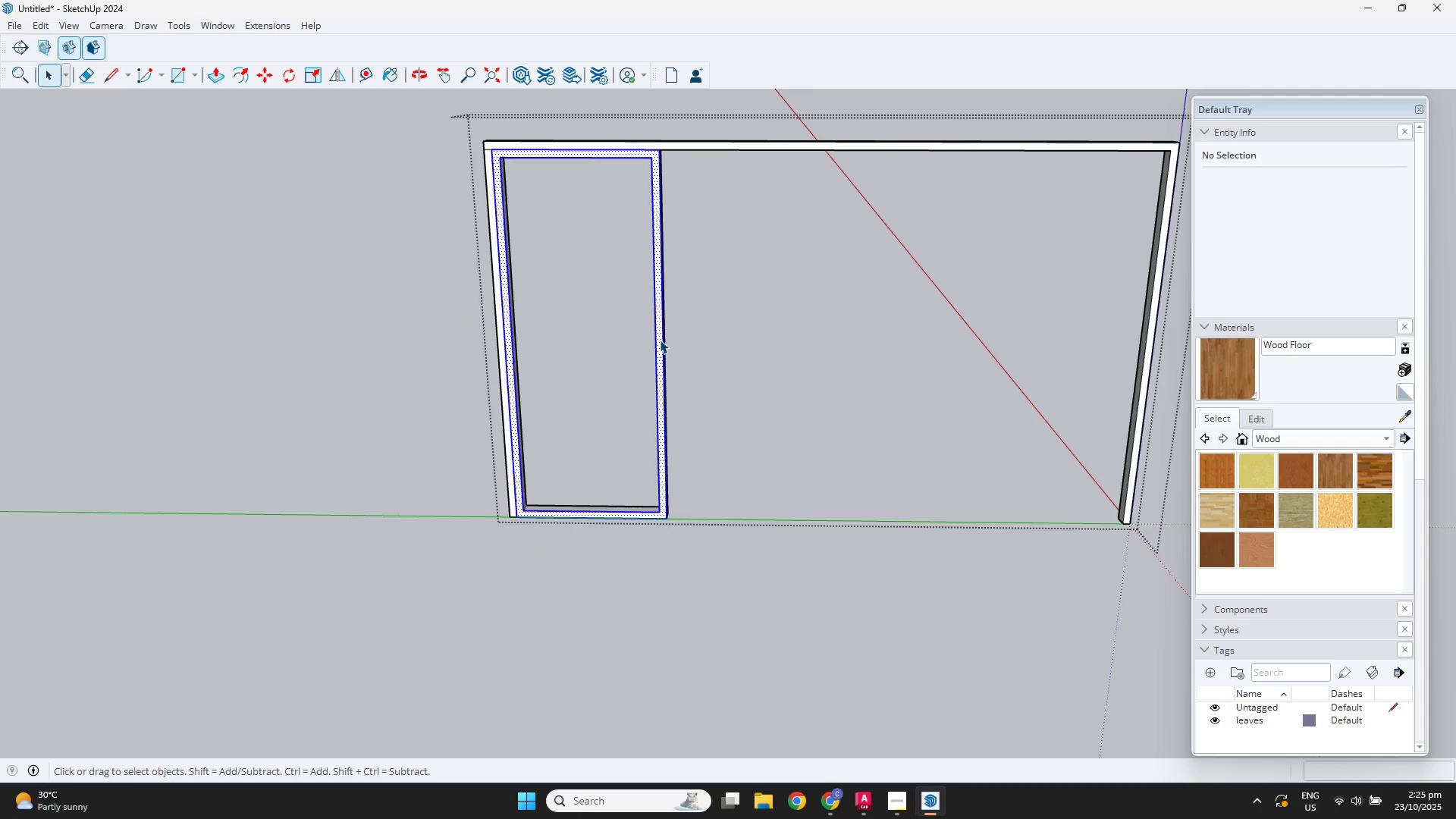 
triple_click([660, 340])
 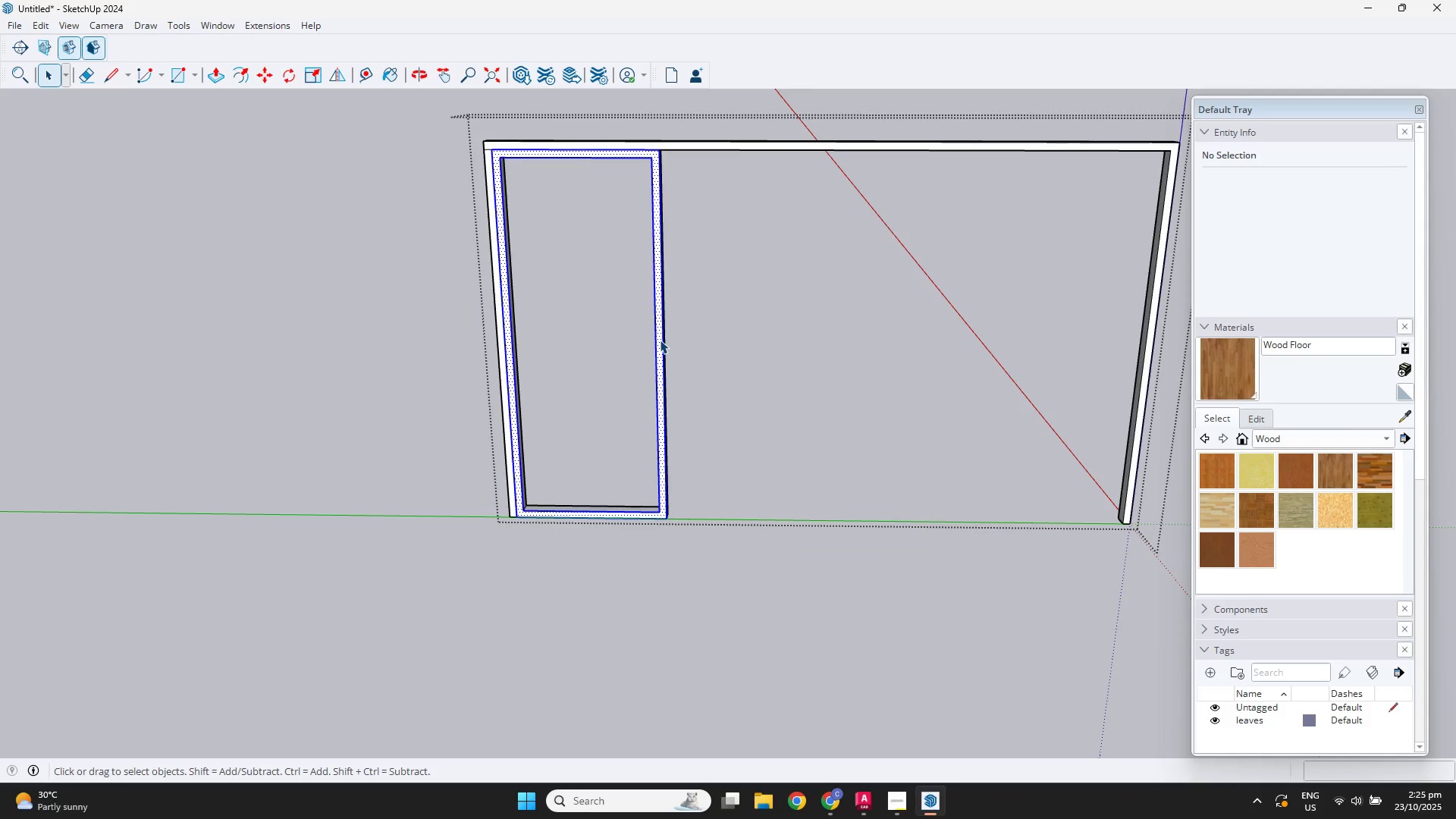 
triple_click([660, 340])
 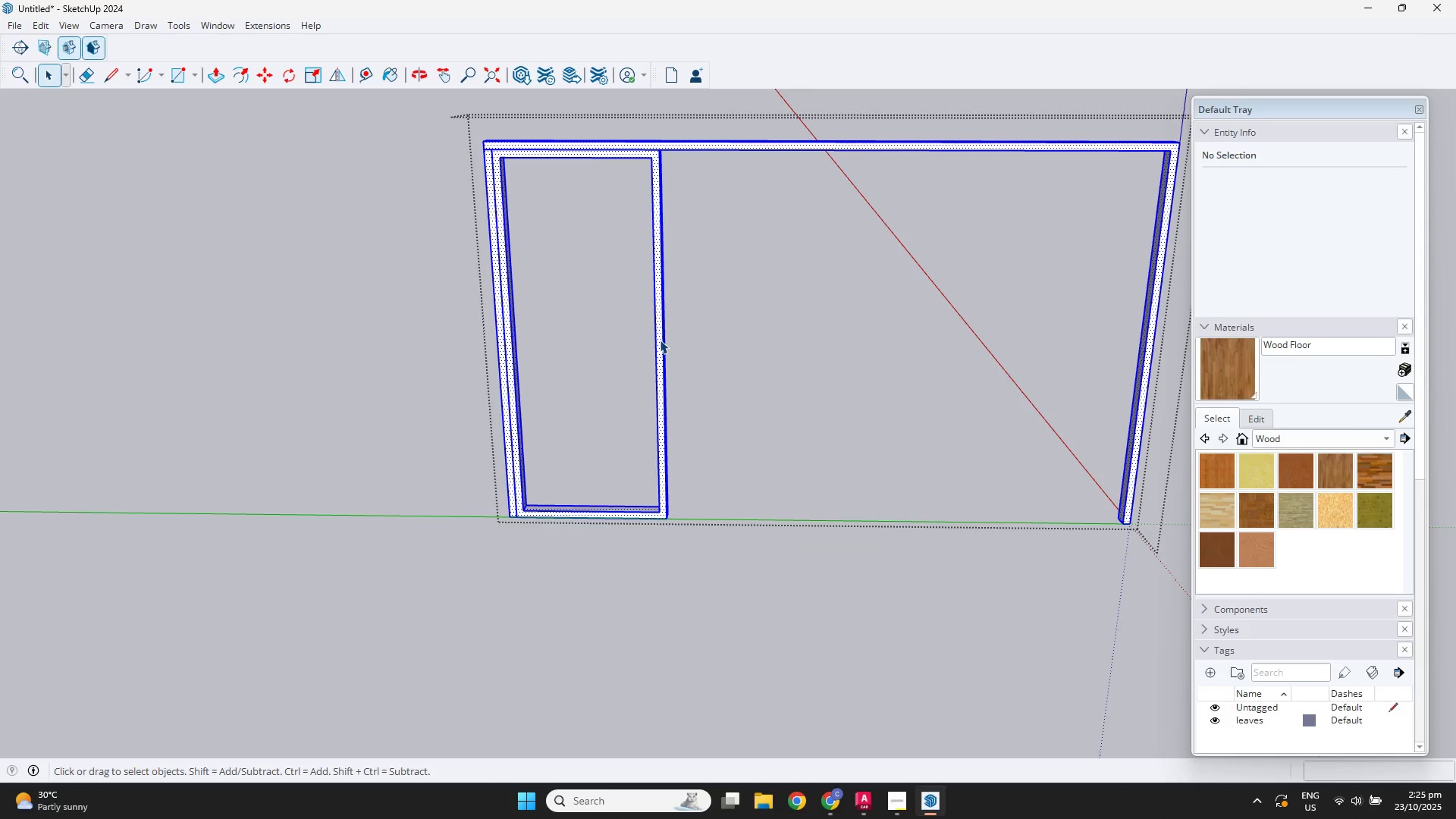 
triple_click([660, 340])
 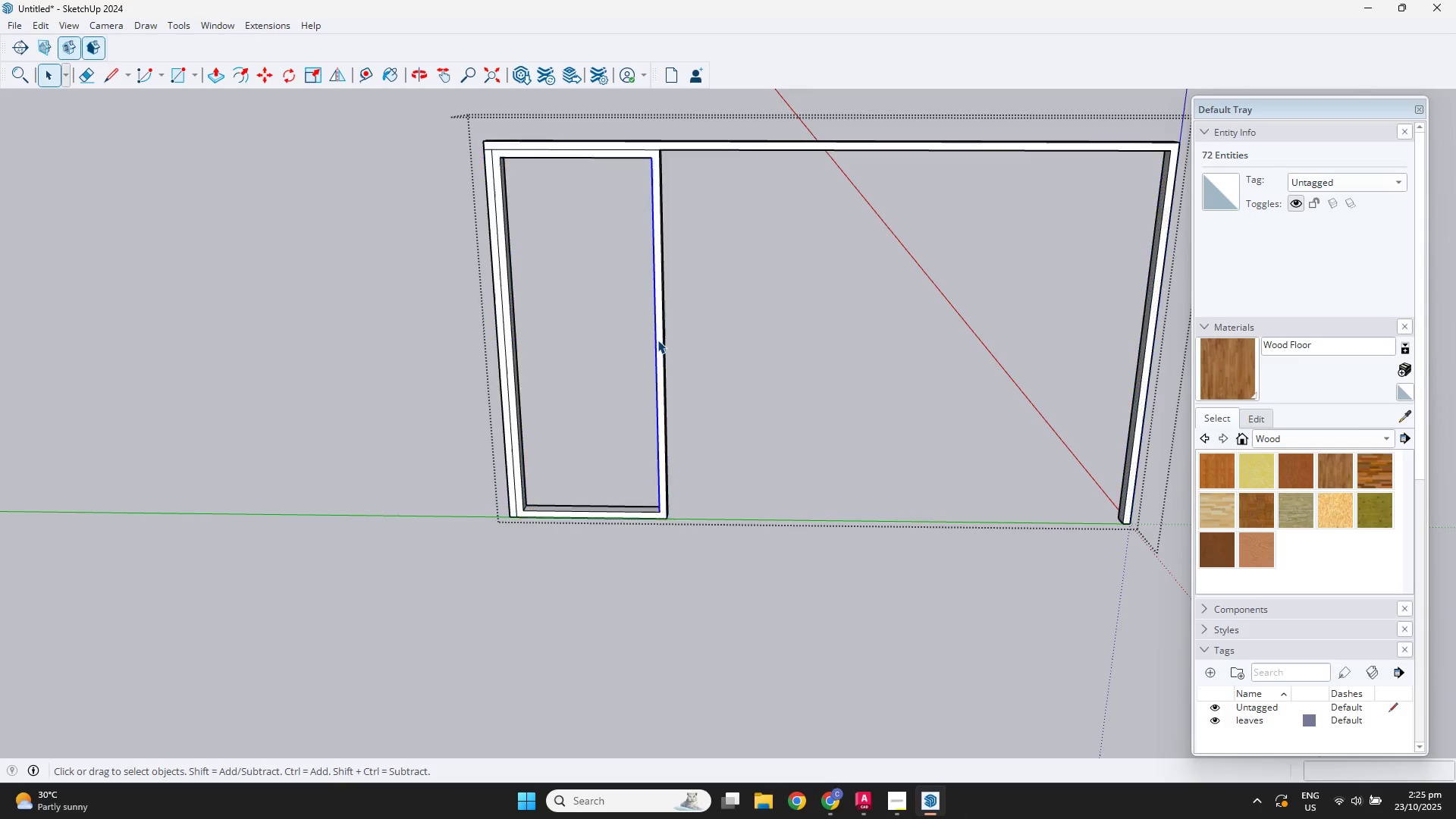 
double_click([657, 340])
 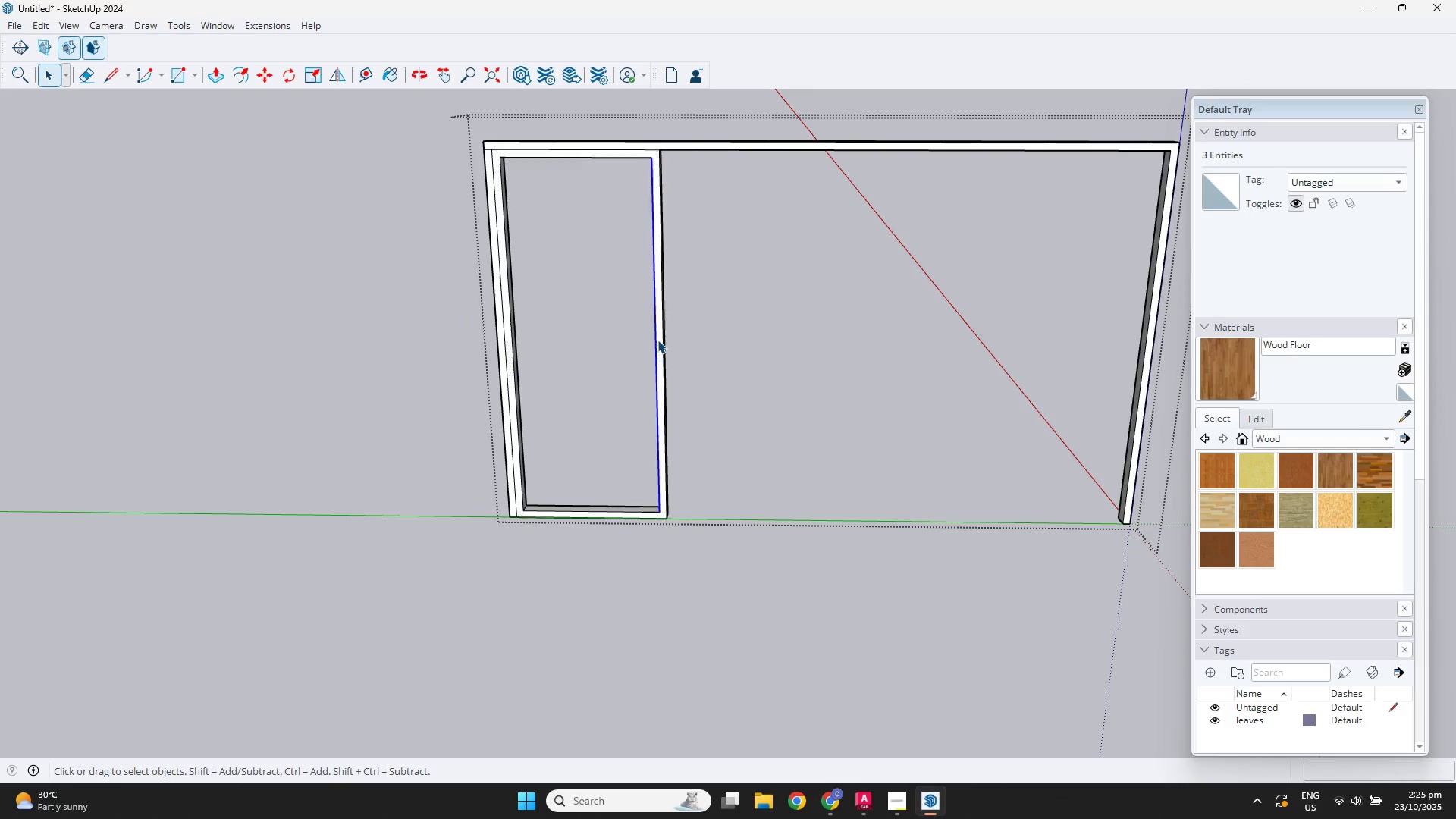 
double_click([657, 340])
 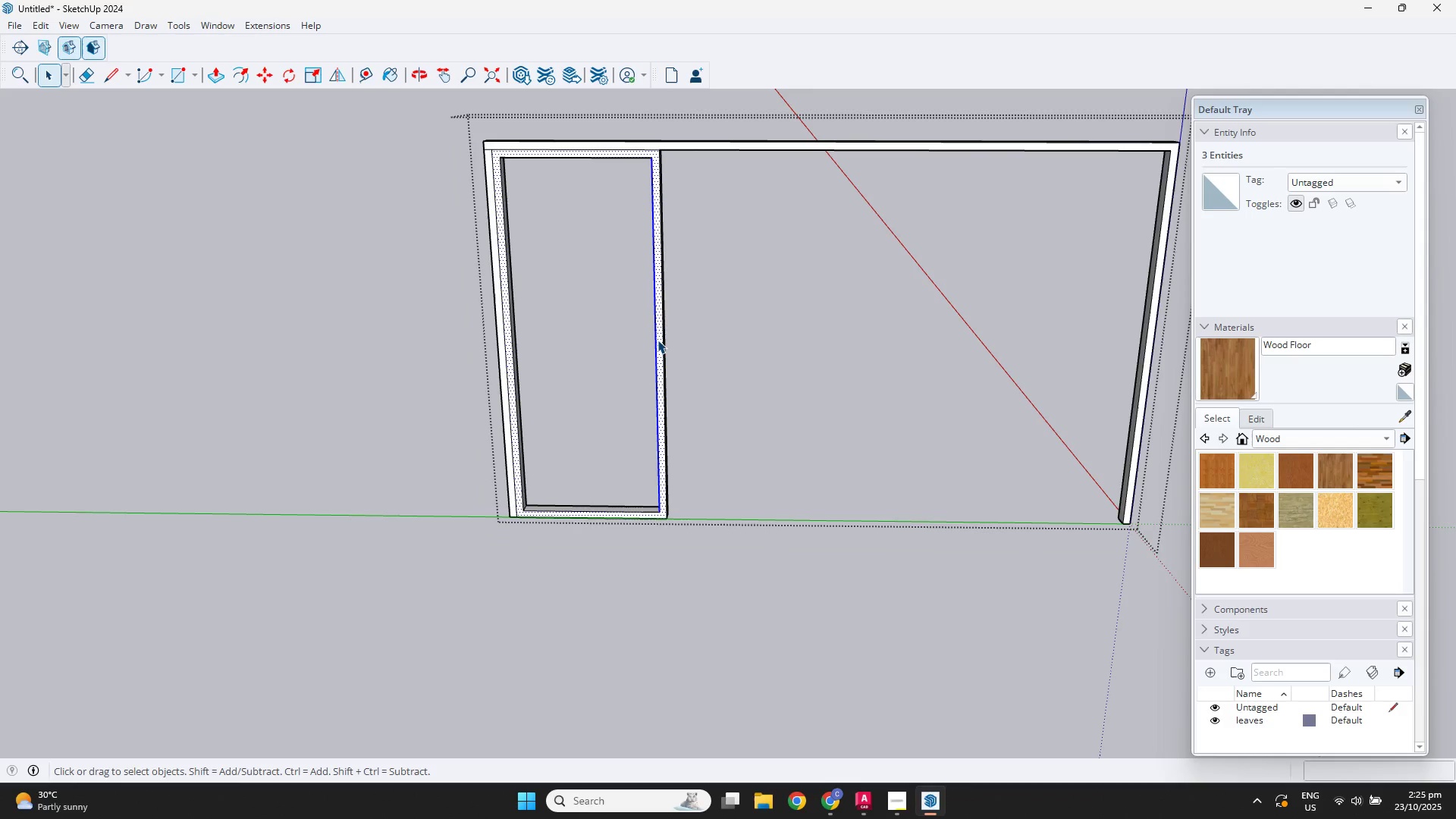 
key(E)
 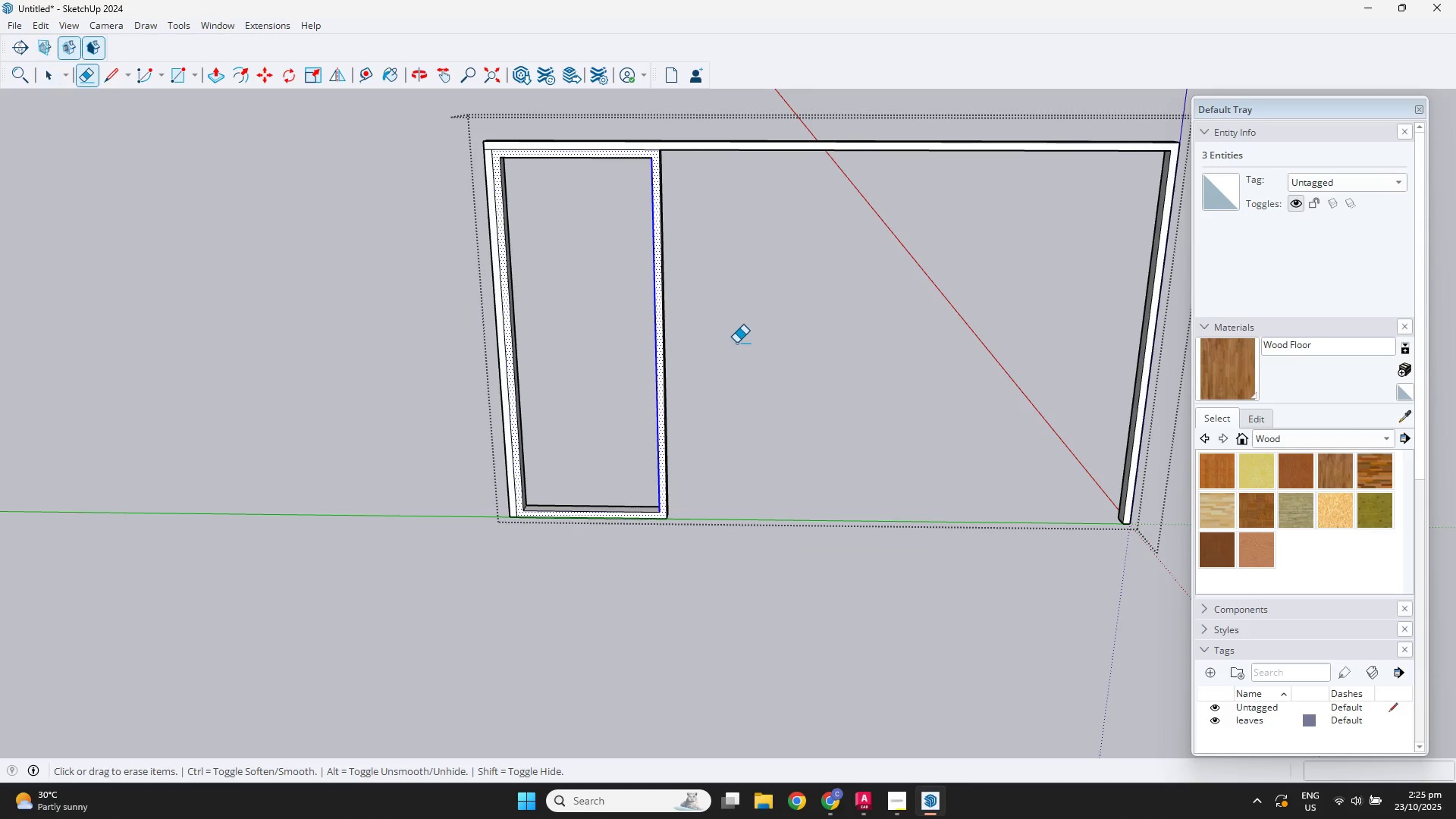 
left_click_drag(start_coordinate=[736, 343], to_coordinate=[603, 361])
 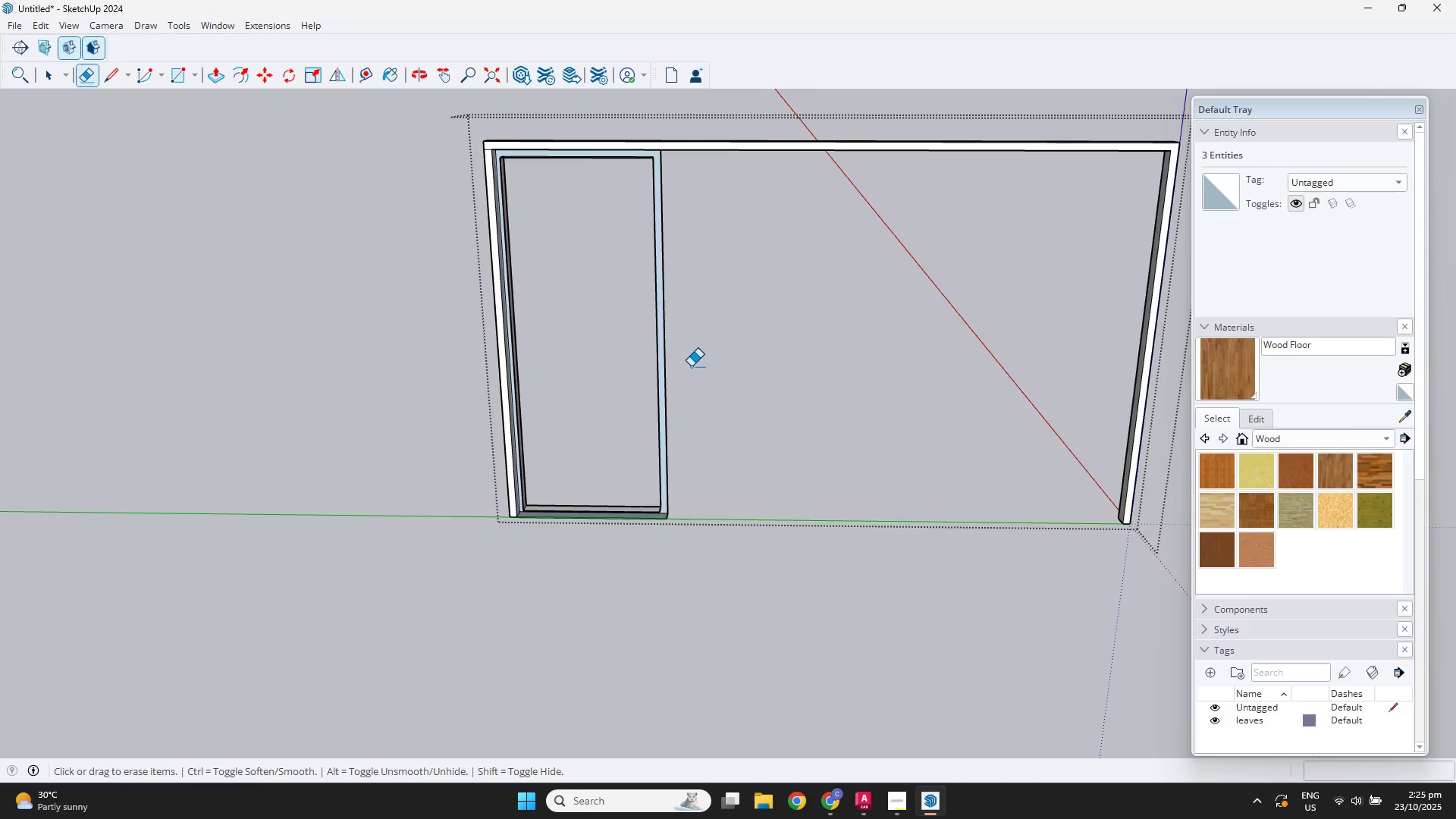 
key(Control+Z)
 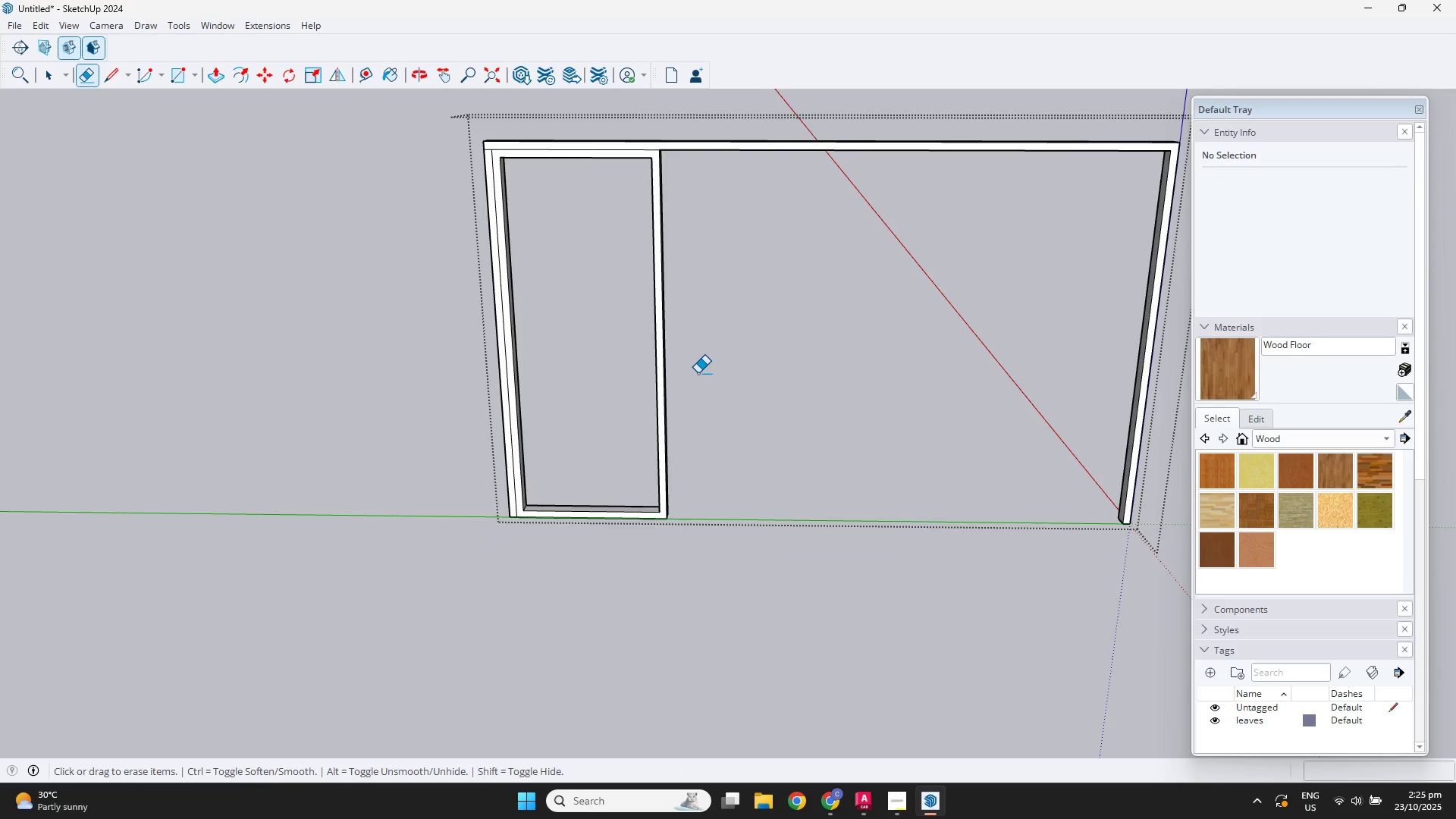 
key(Control+Z)
 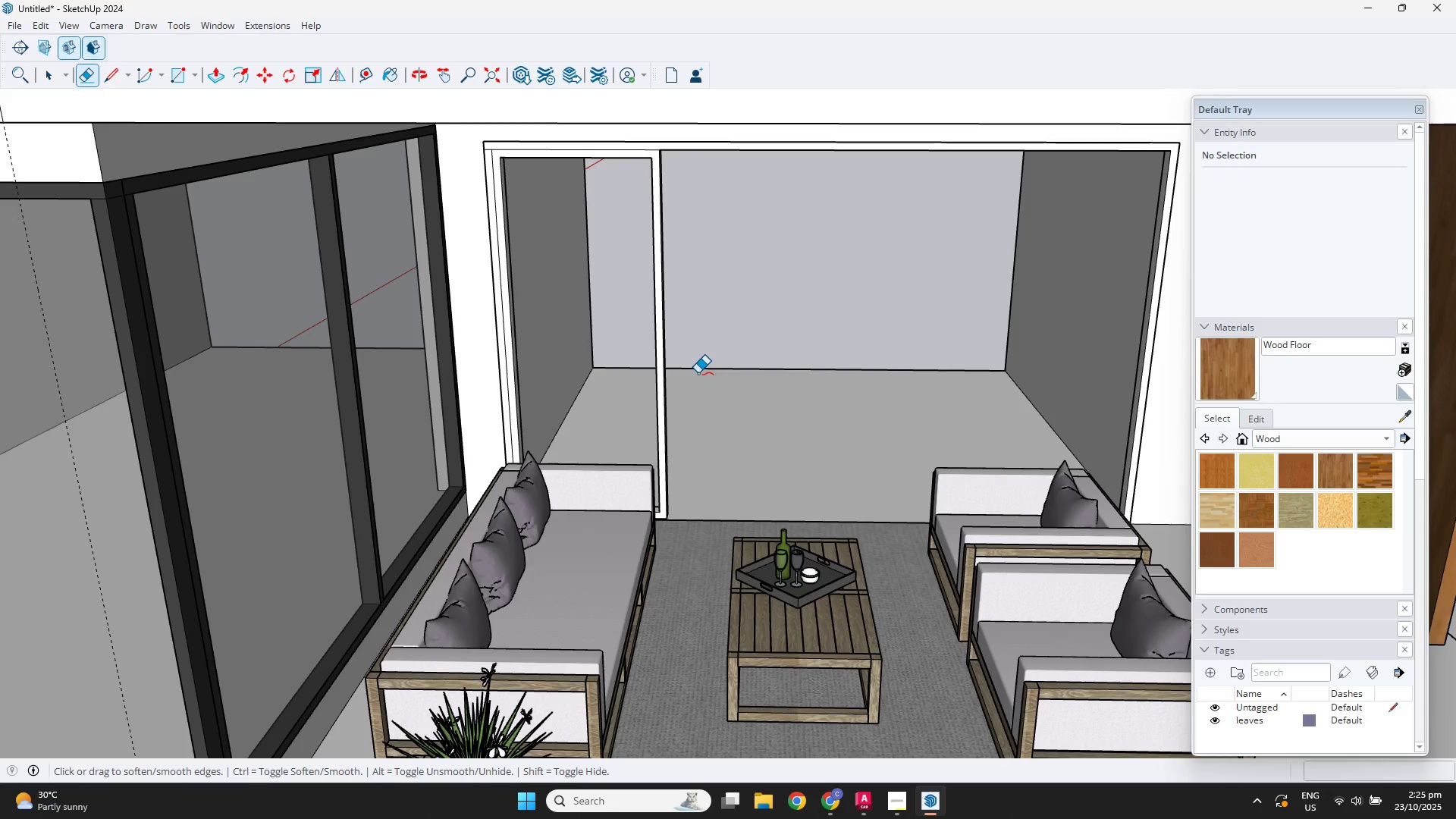 
key(Control+Z)
 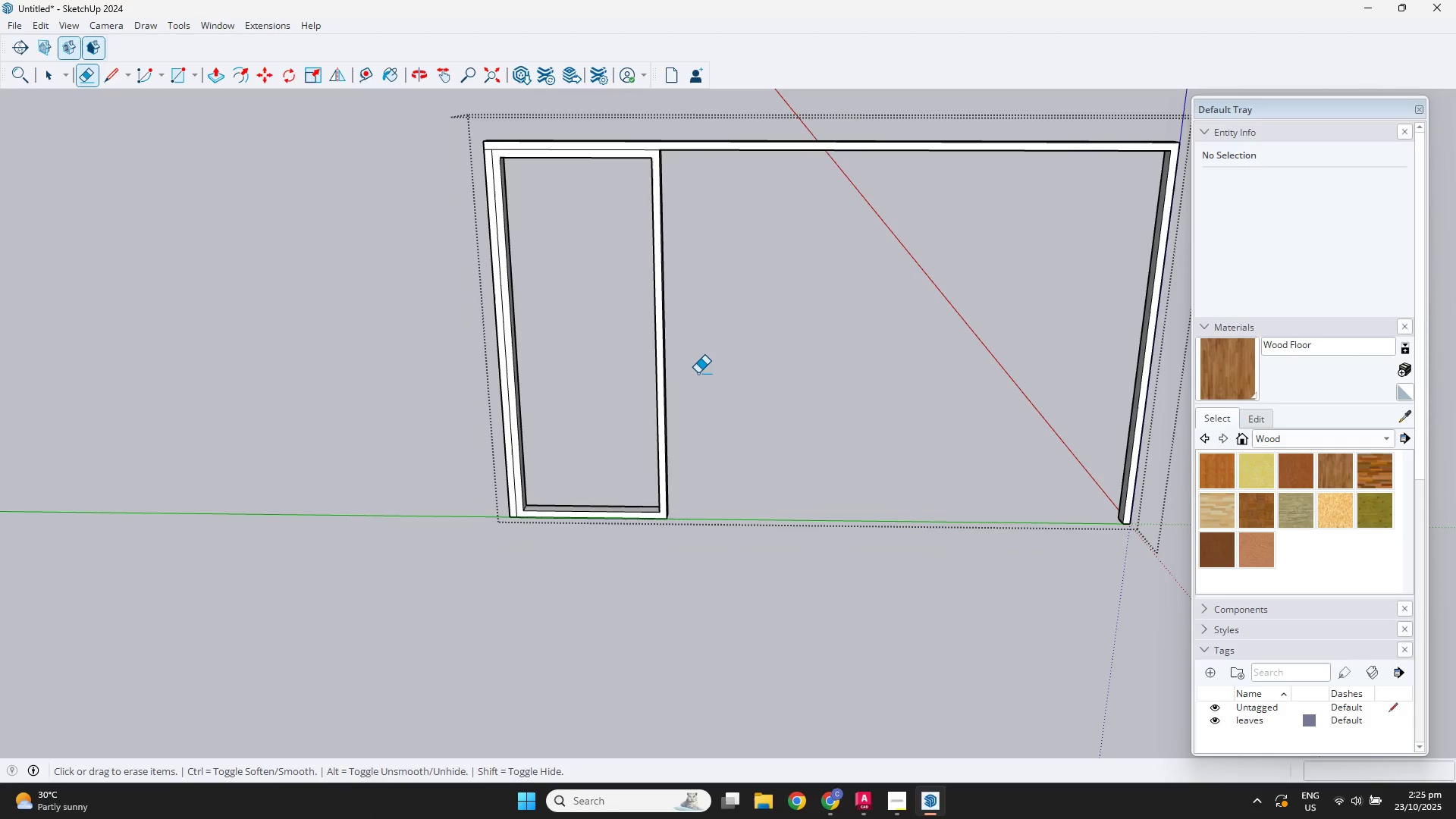 
key(Control+Z)
 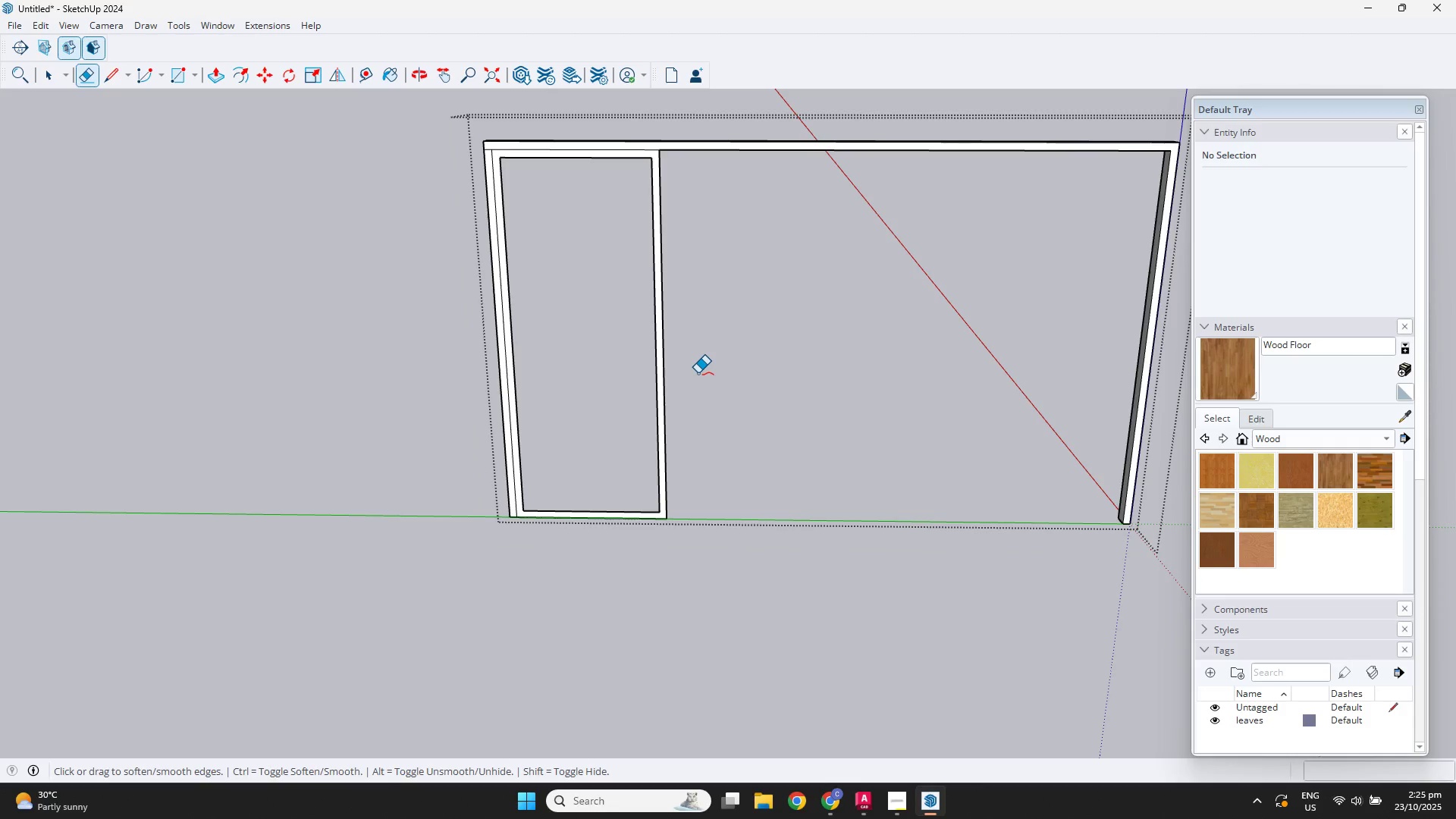 
key(Control+Z)
 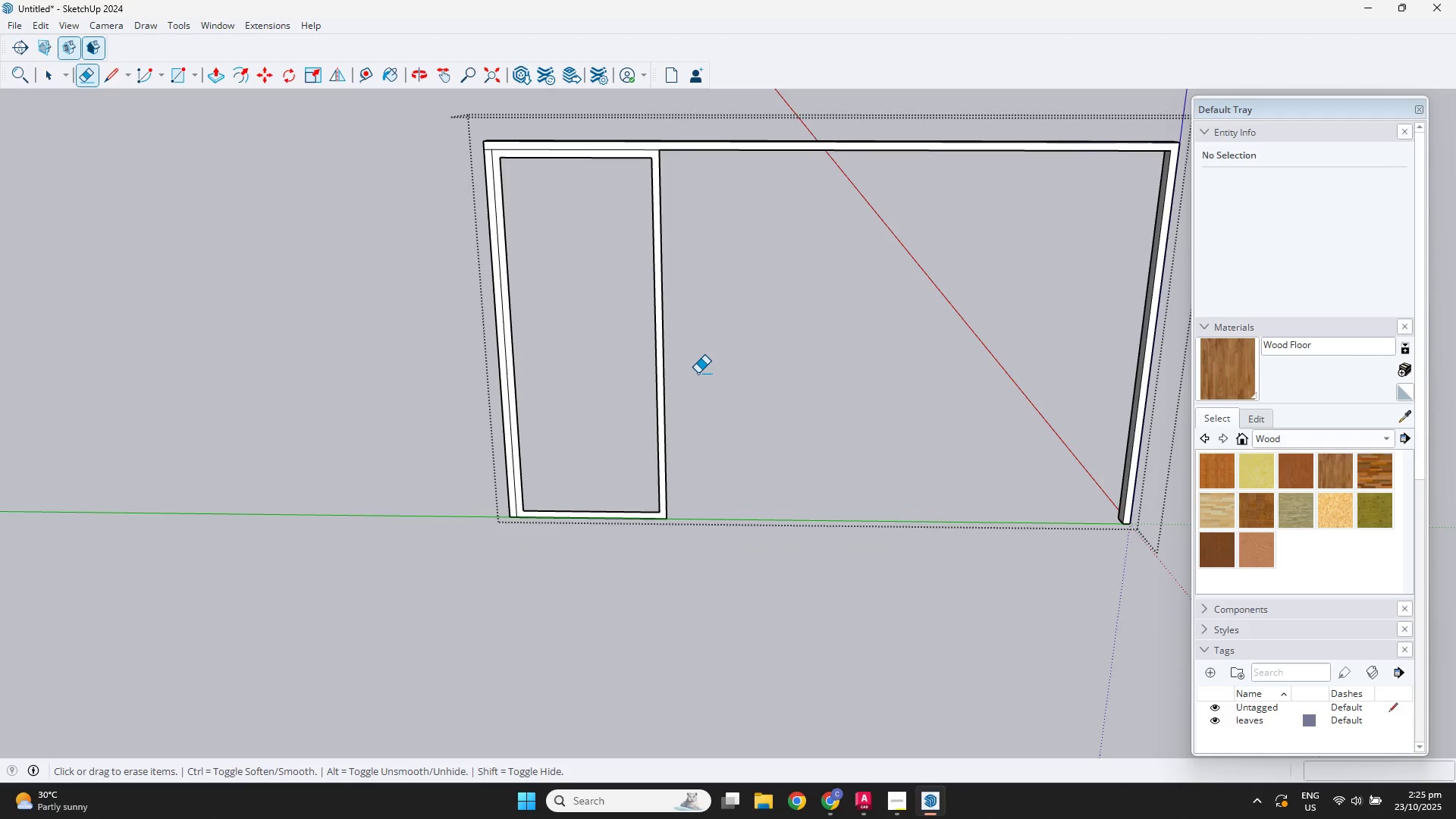 
key(Control+Z)
 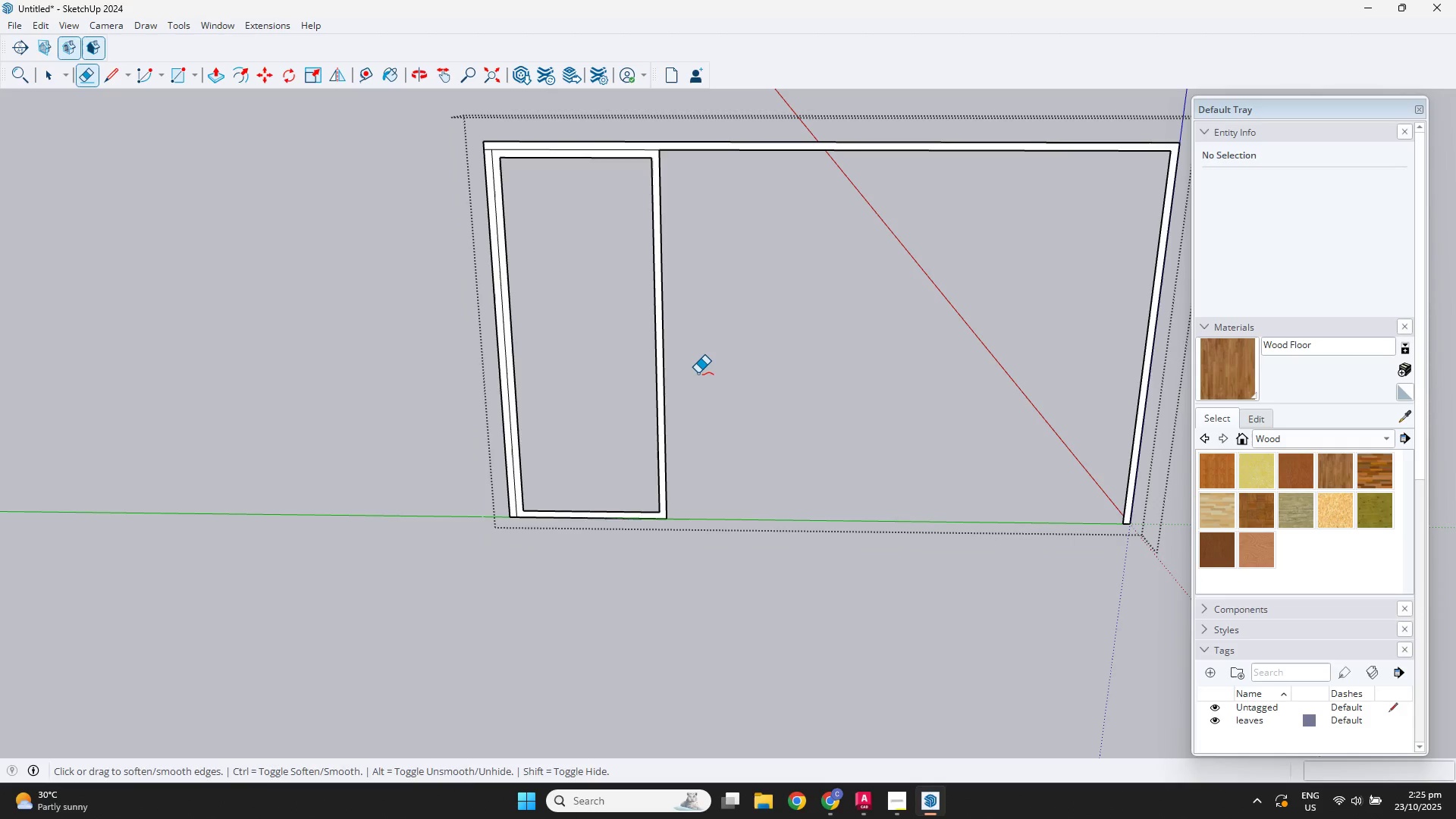 
key(Control+Z)
 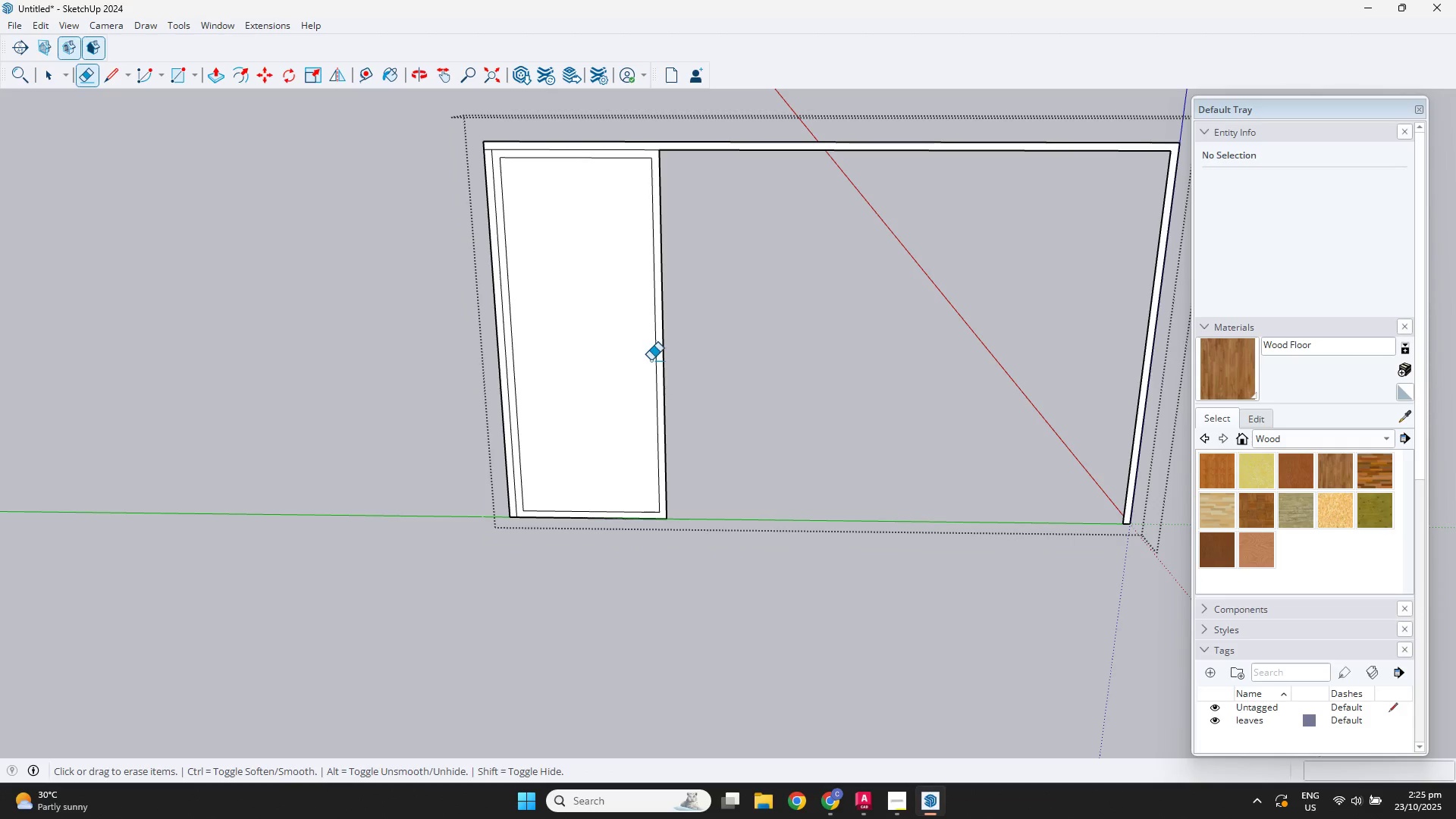 
key(Control+Z)
 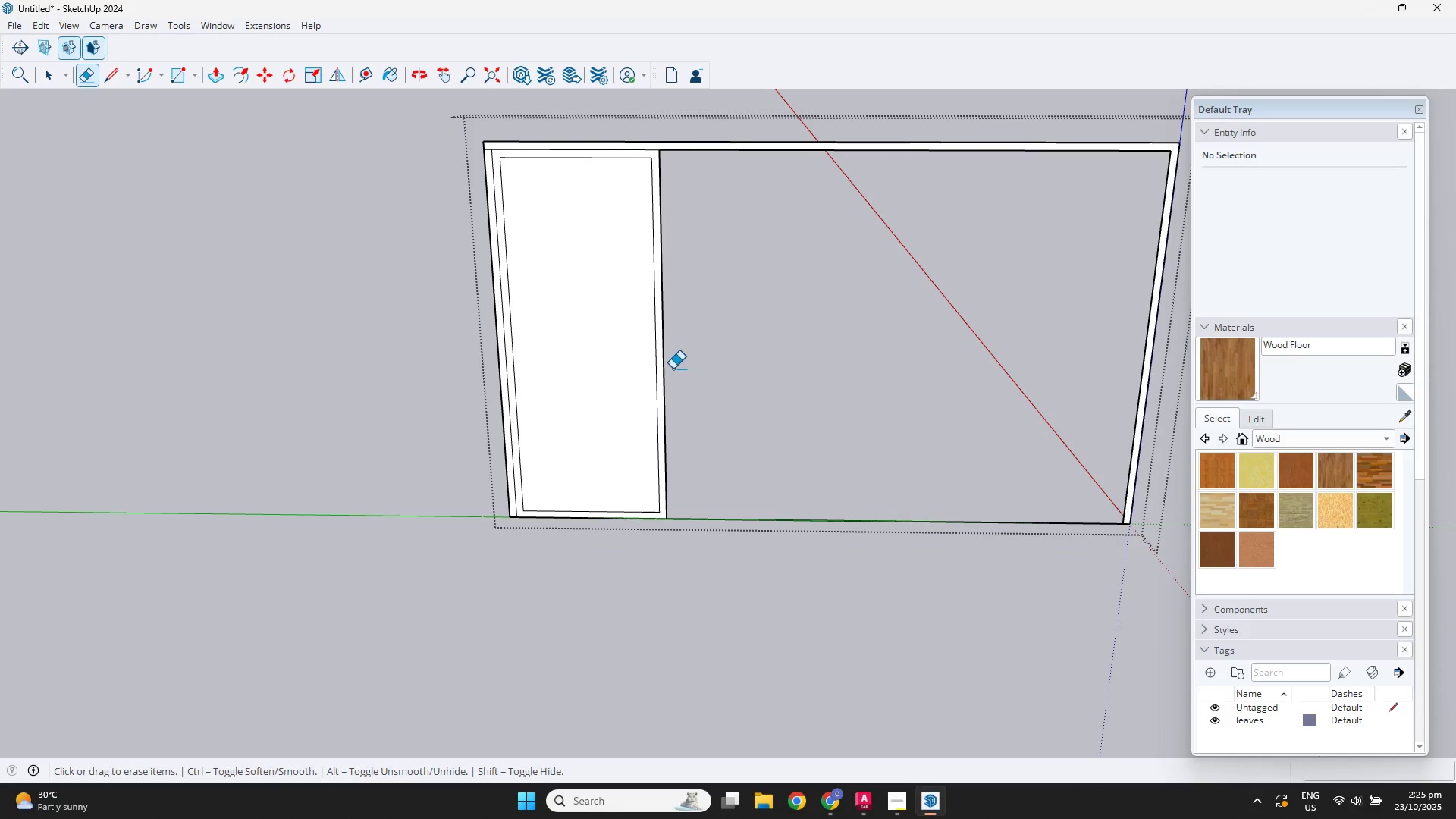 
key(Control+Z)
 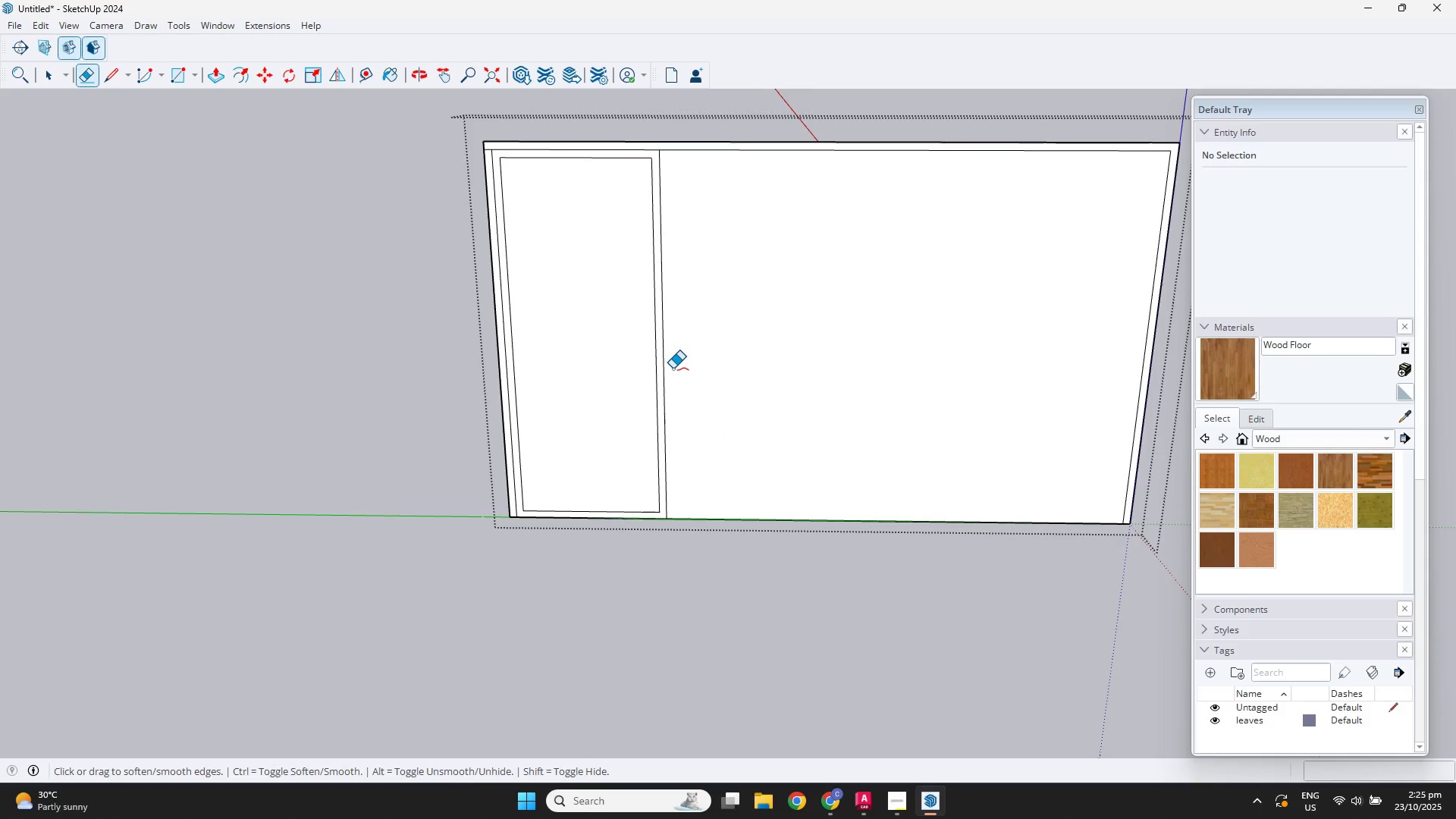 
key(Control+Z)
 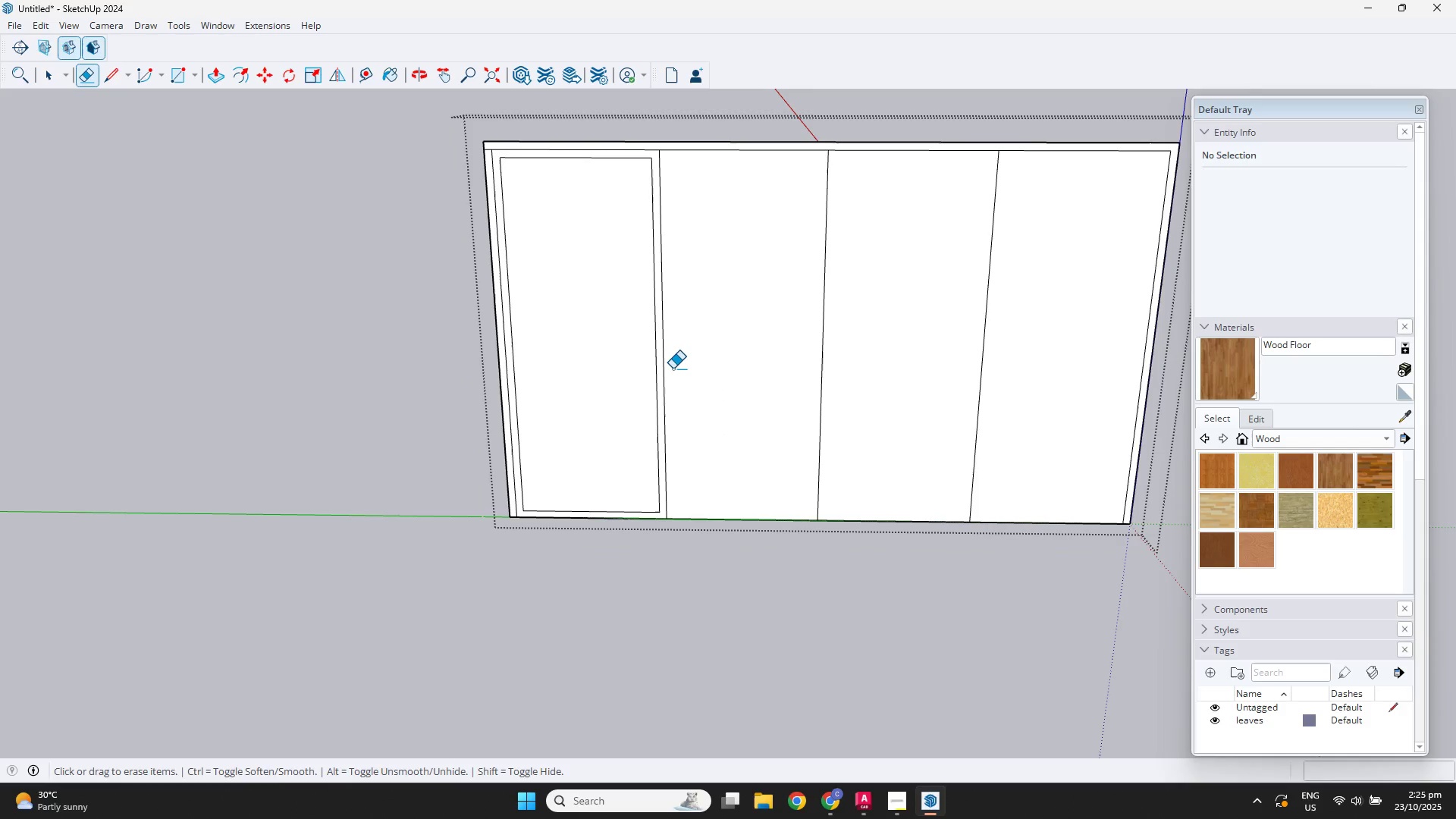 
key(Control+Y)
 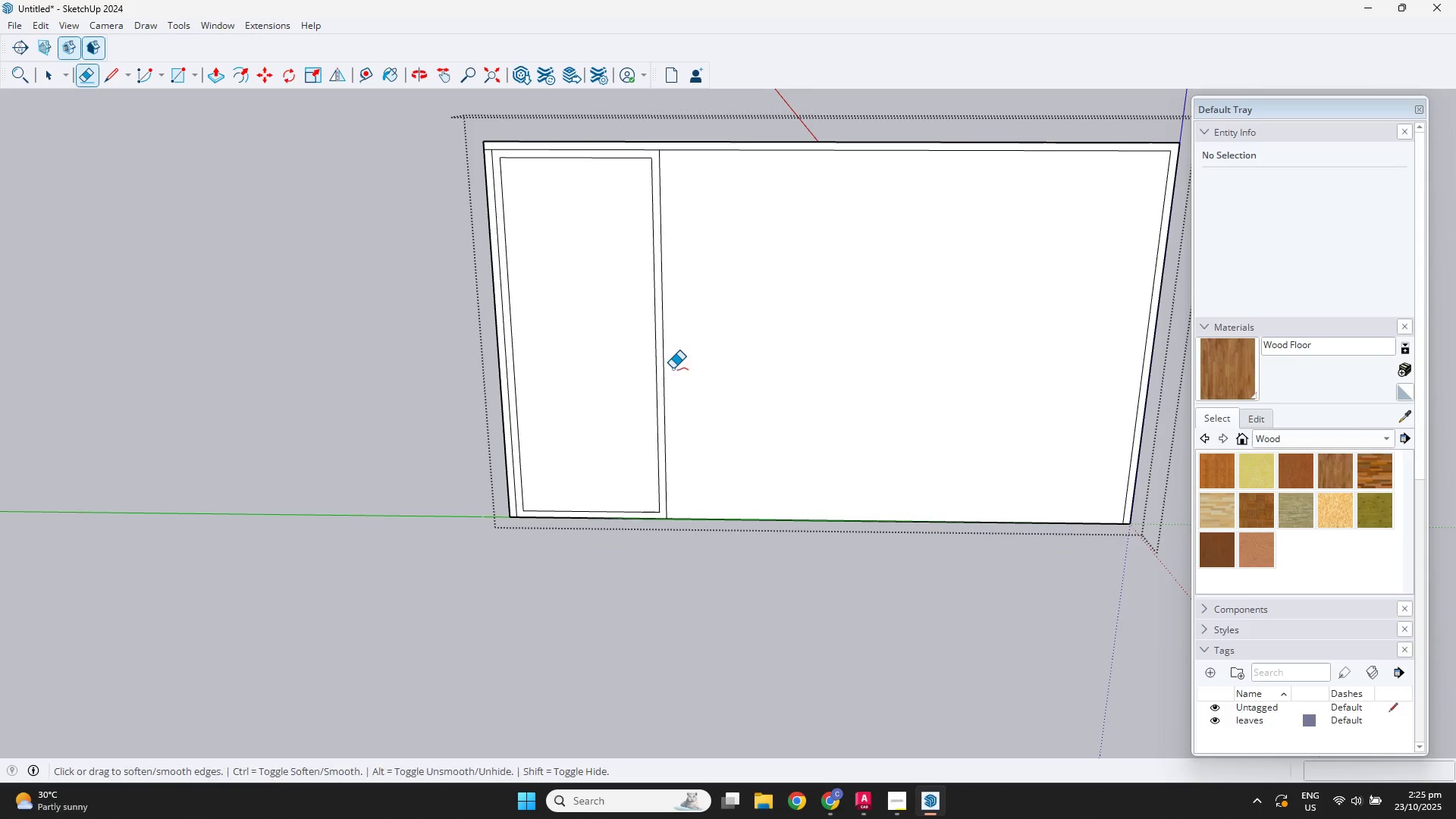 
key(Control+Y)
 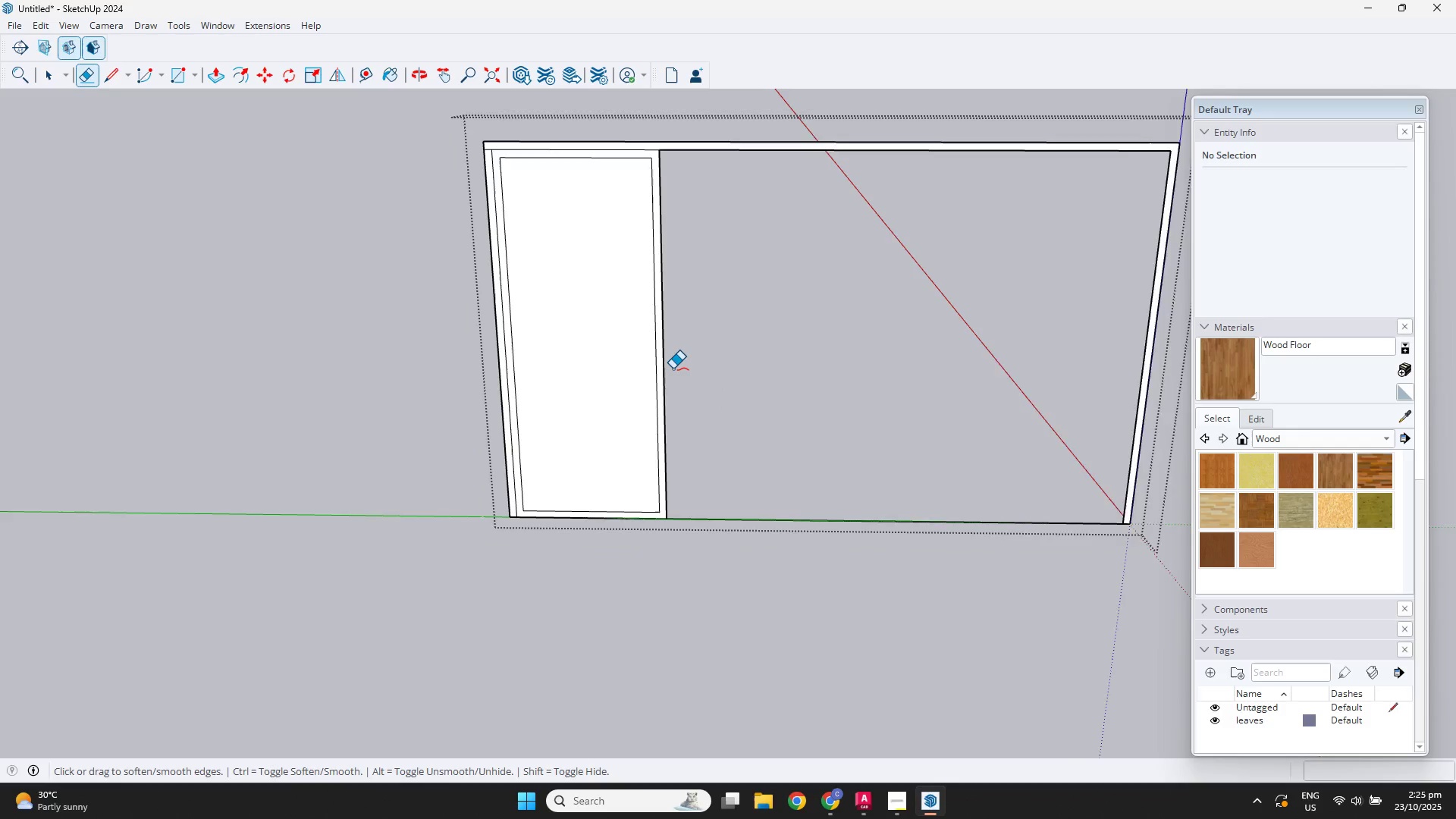 
scroll: coordinate [673, 369], scroll_direction: down, amount: 1.0
 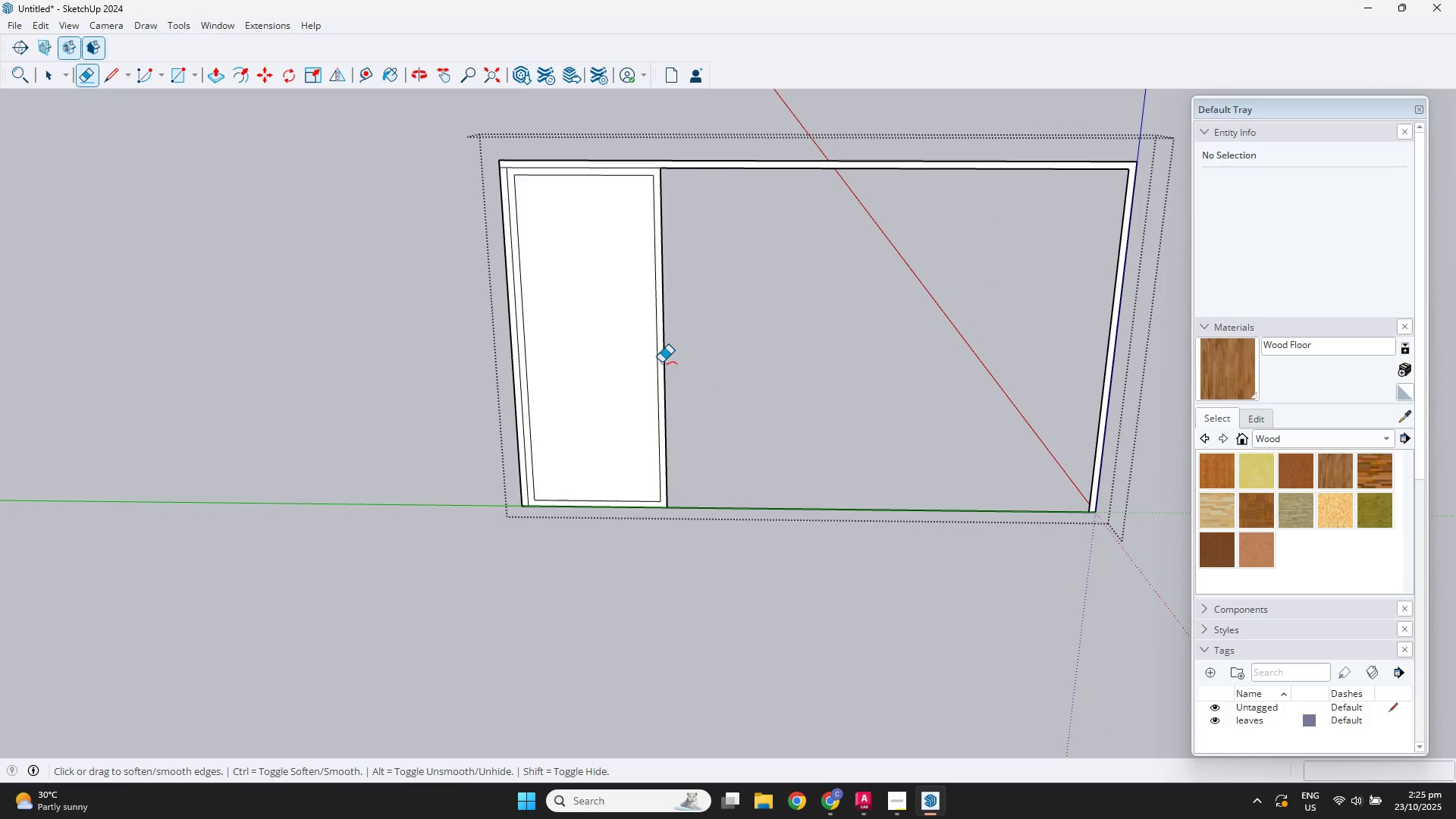 
key(Space)
 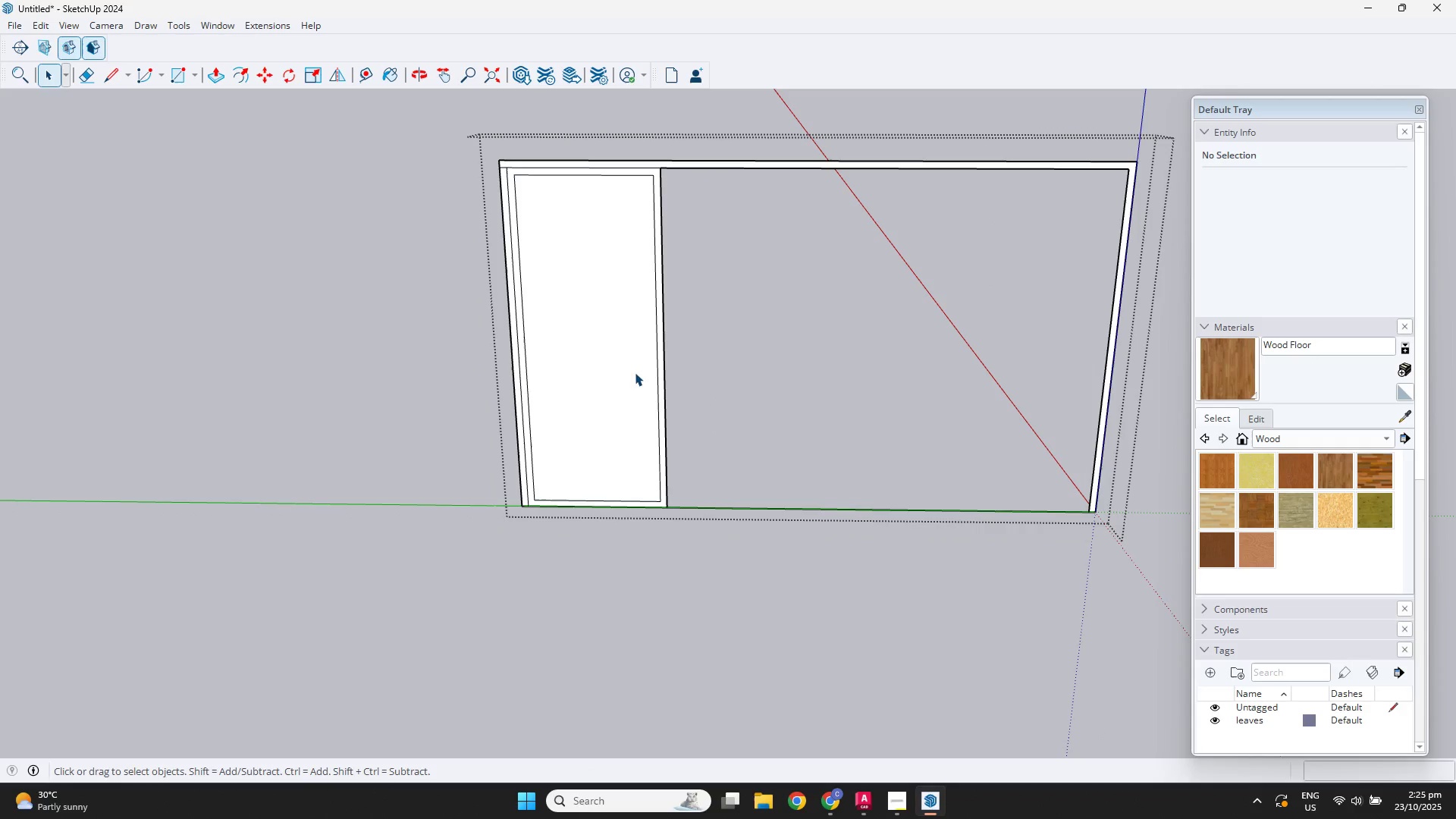 
left_click([635, 372])
 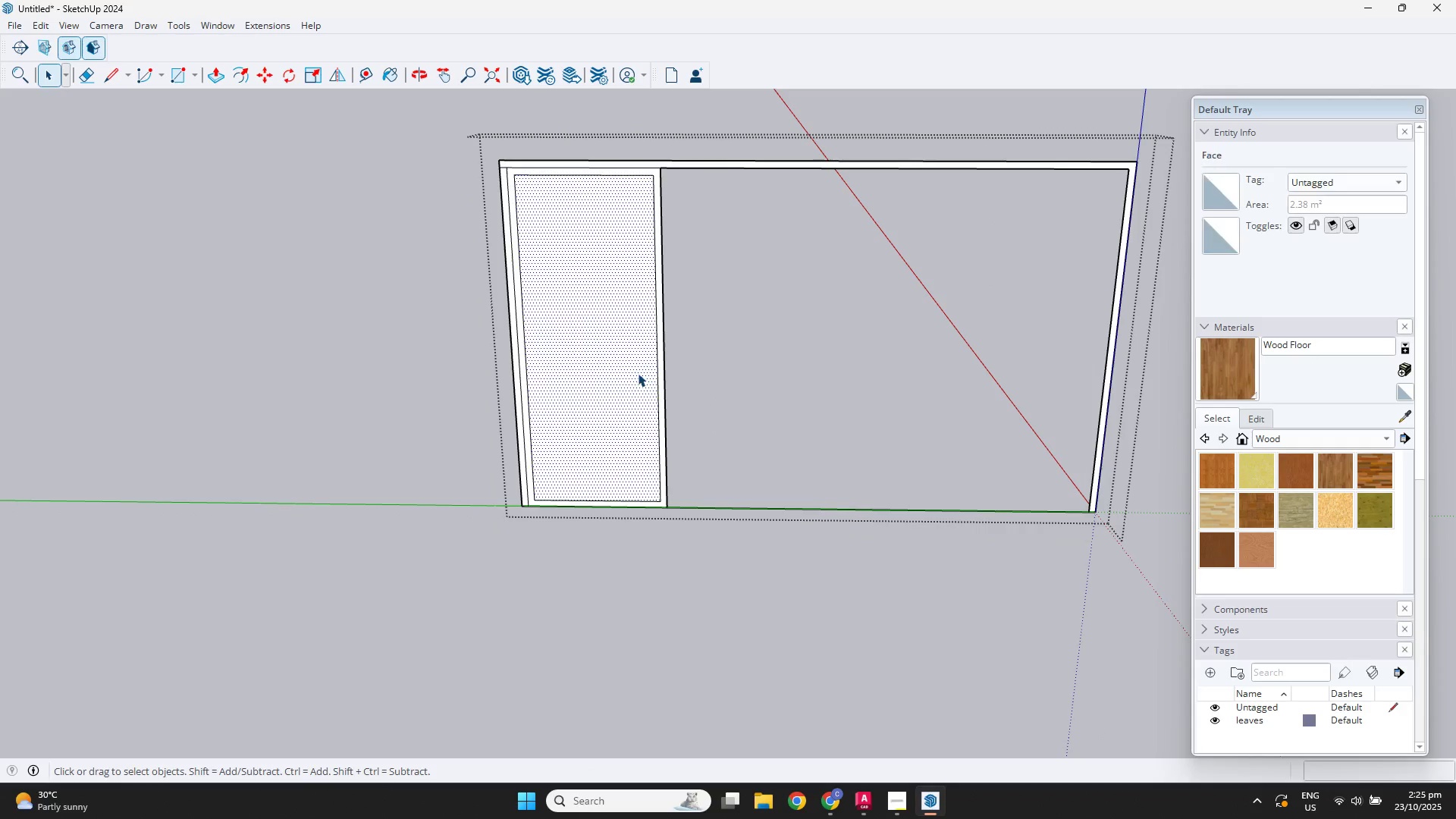 
key(E)
 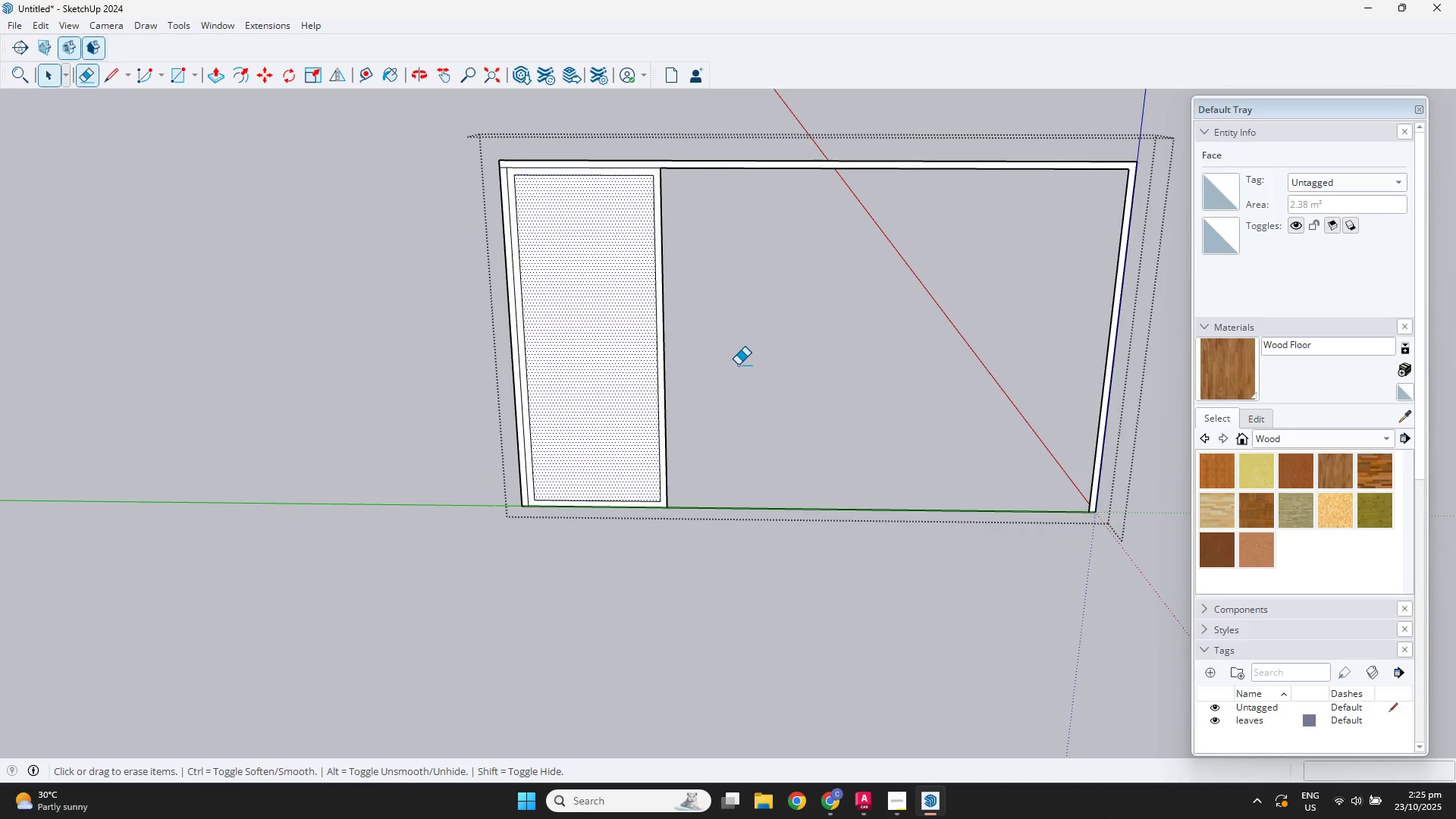 
left_click_drag(start_coordinate=[733, 362], to_coordinate=[631, 356])
 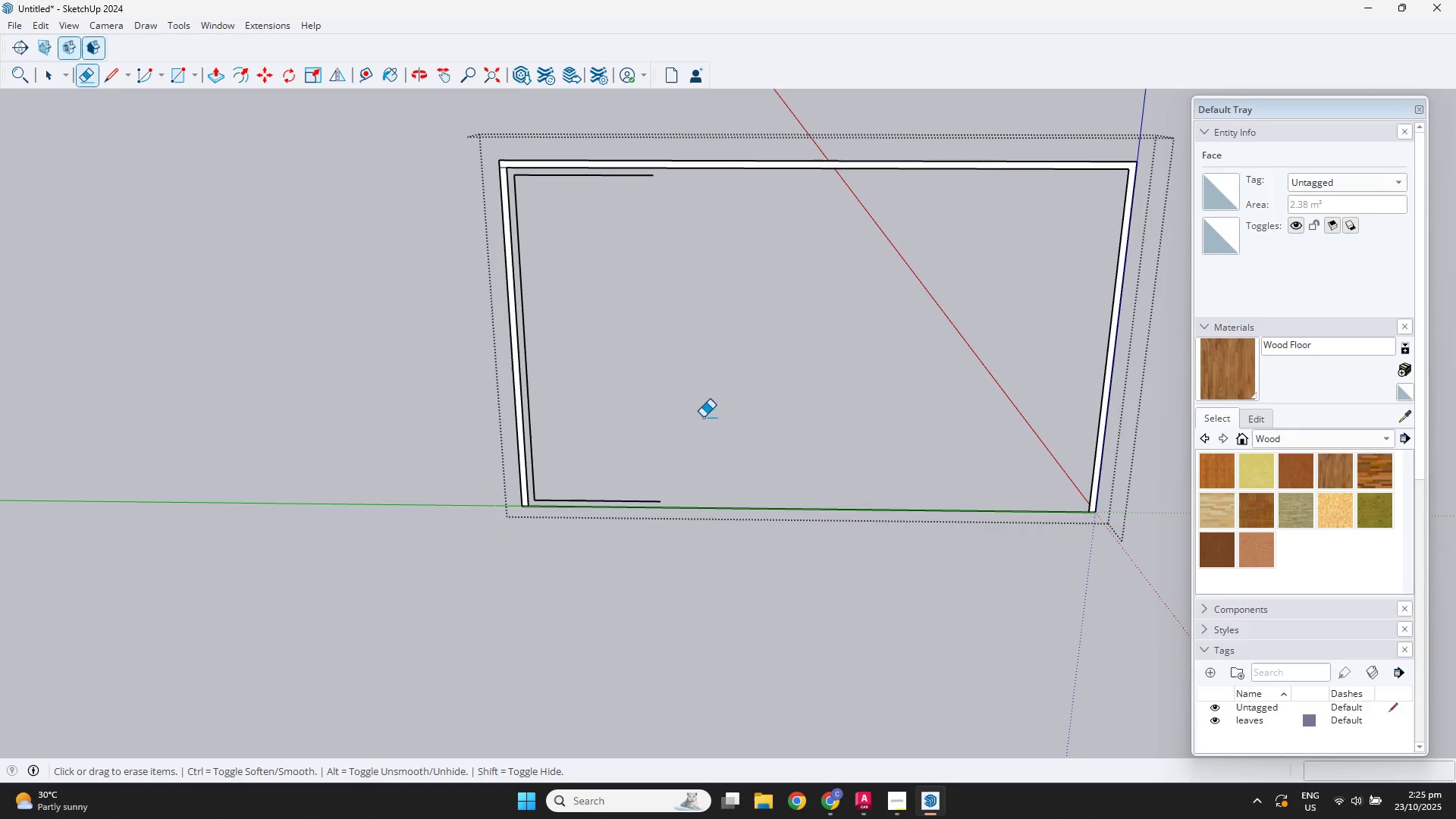 
left_click_drag(start_coordinate=[678, 436], to_coordinate=[635, 547])
 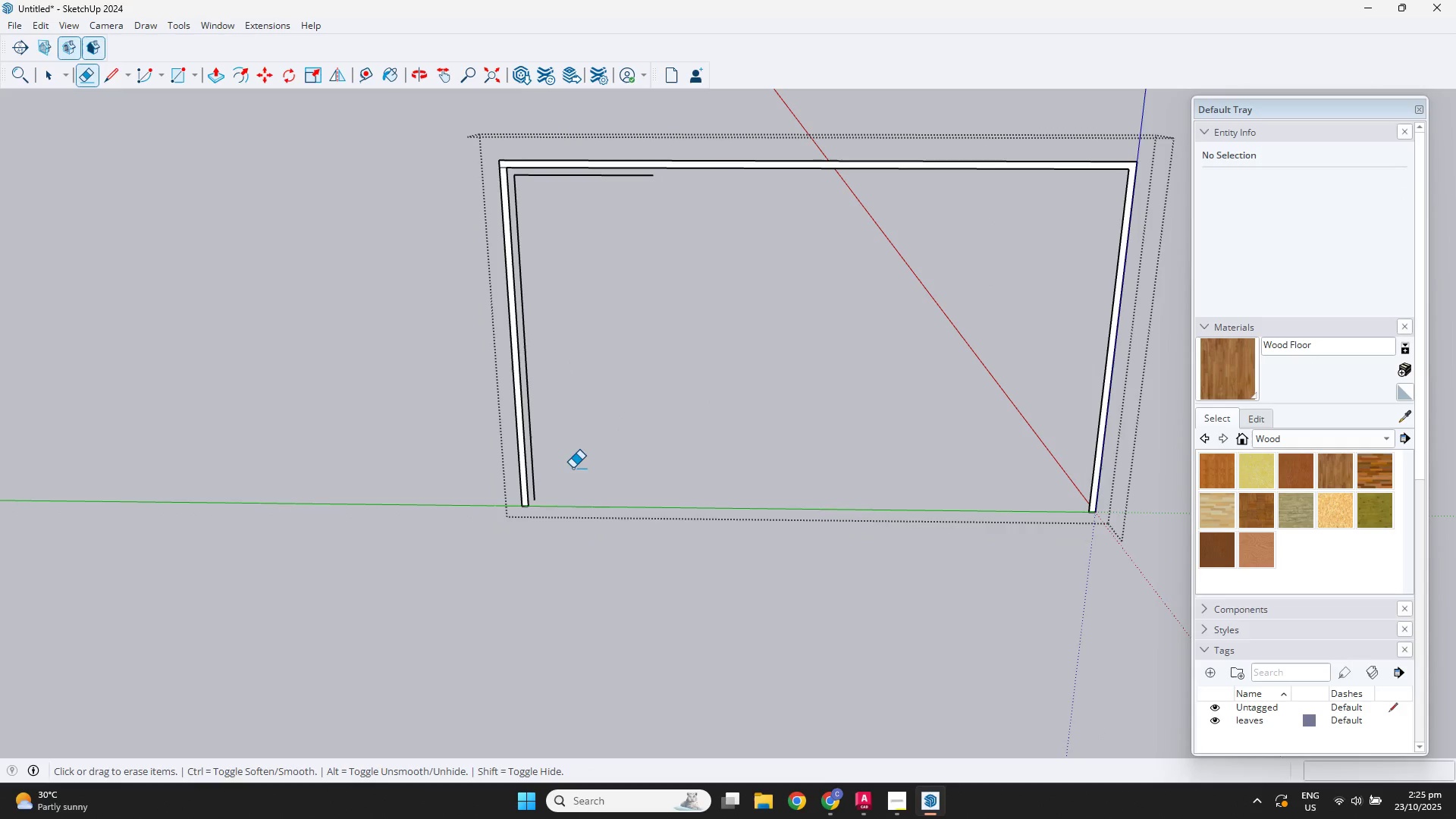 
left_click_drag(start_coordinate=[556, 469], to_coordinate=[532, 477])
 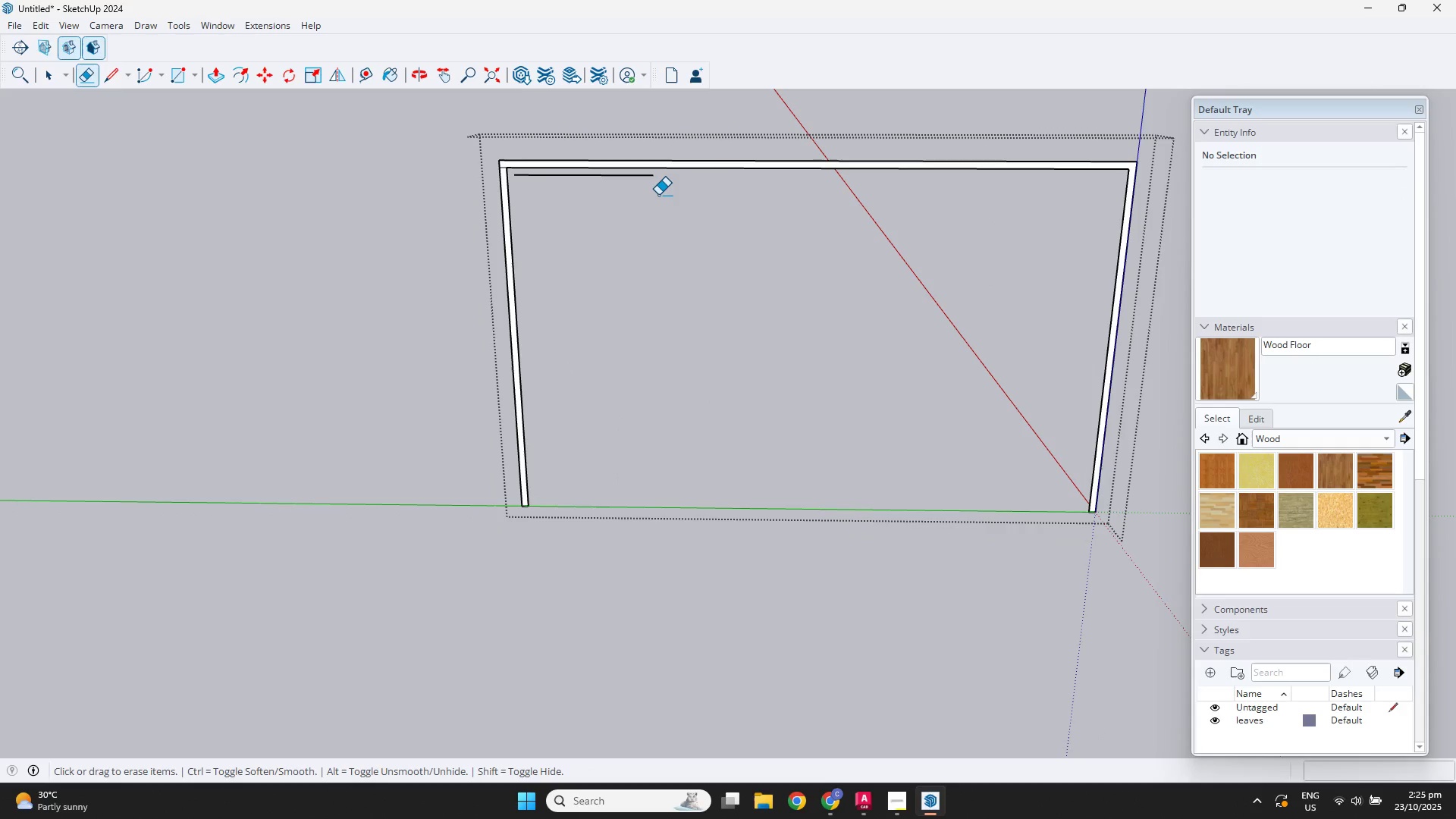 
left_click_drag(start_coordinate=[657, 194], to_coordinate=[624, 176])
 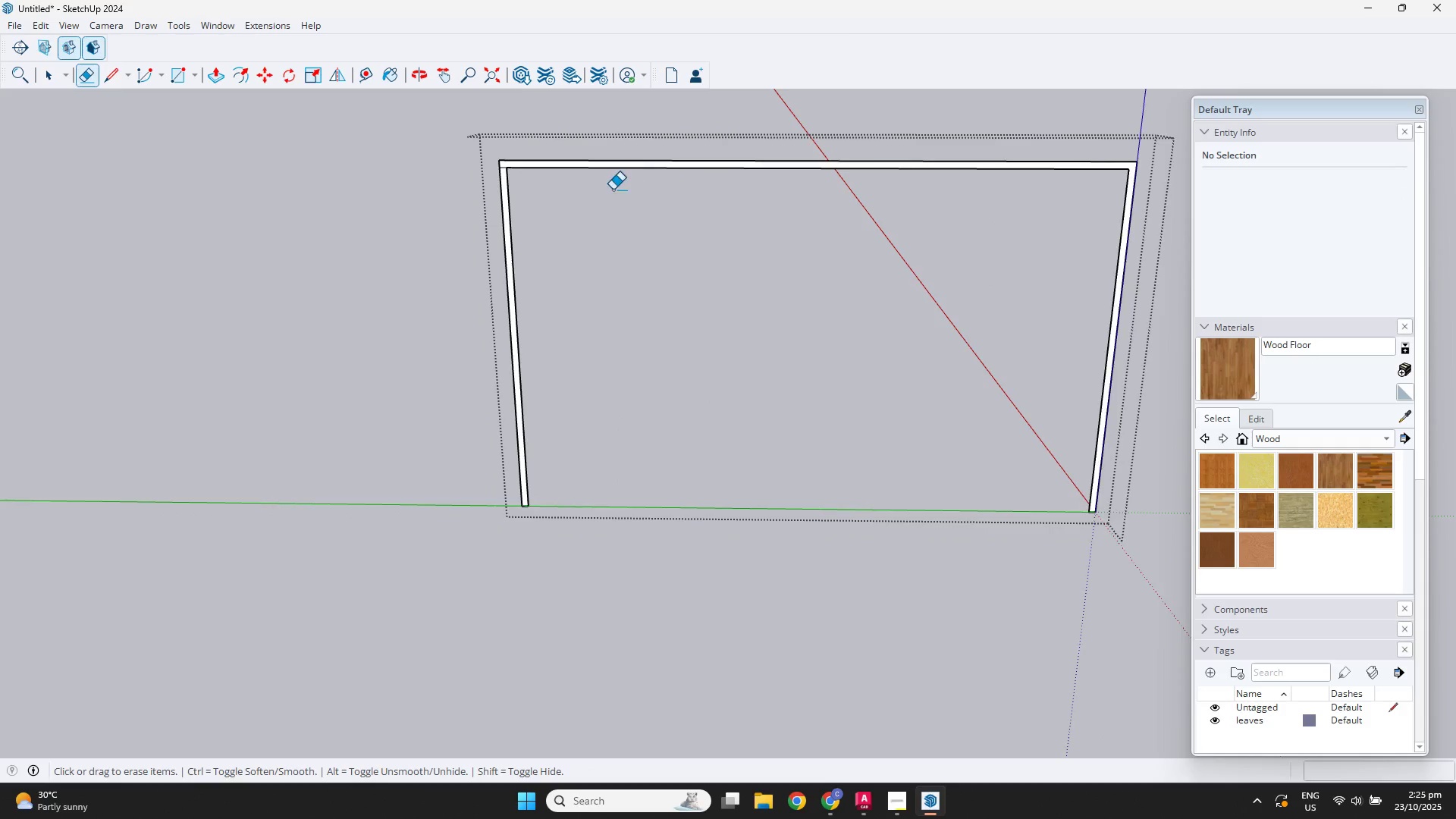 
scroll: coordinate [606, 207], scroll_direction: down, amount: 2.0
 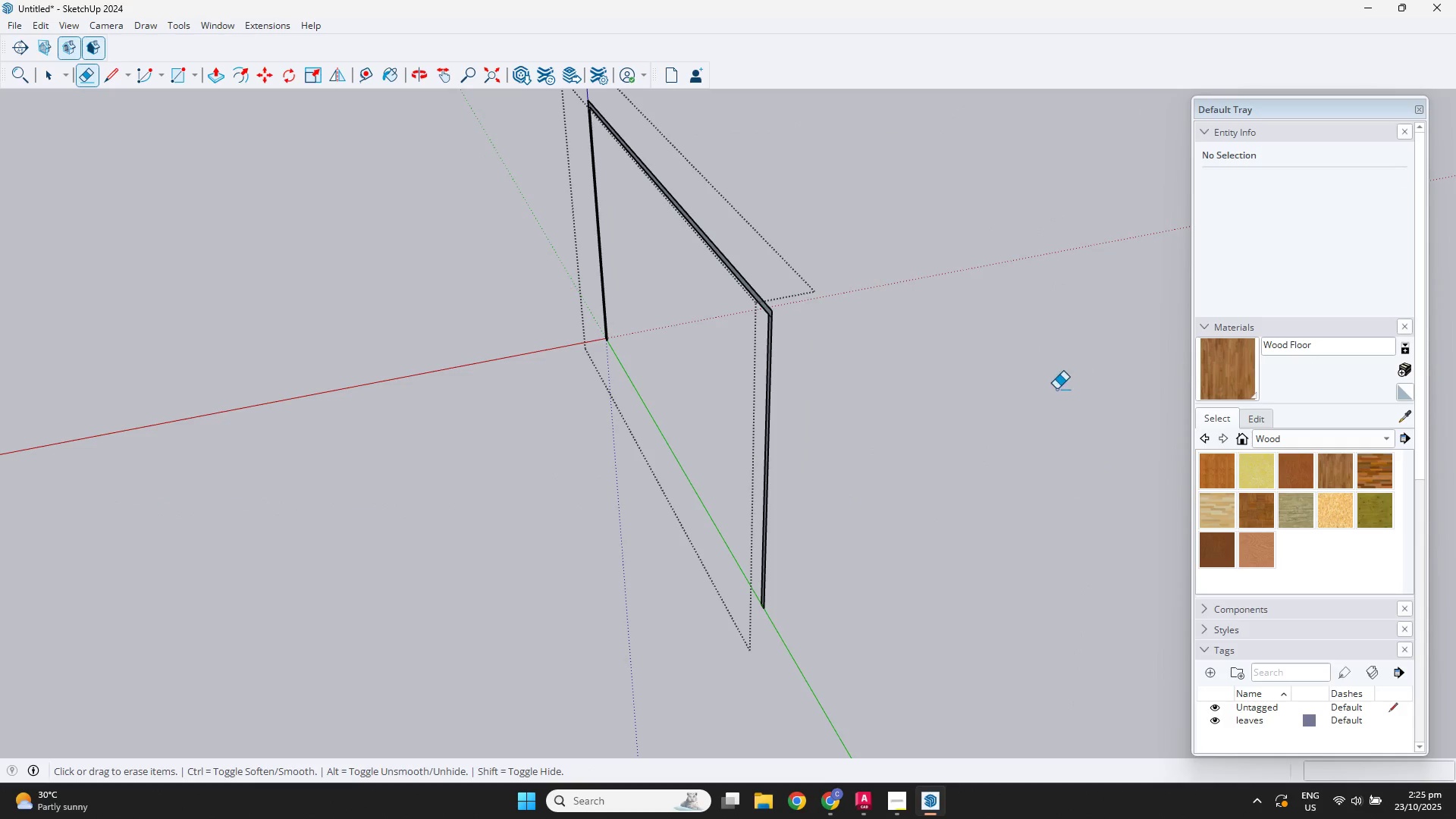 
key(P)
 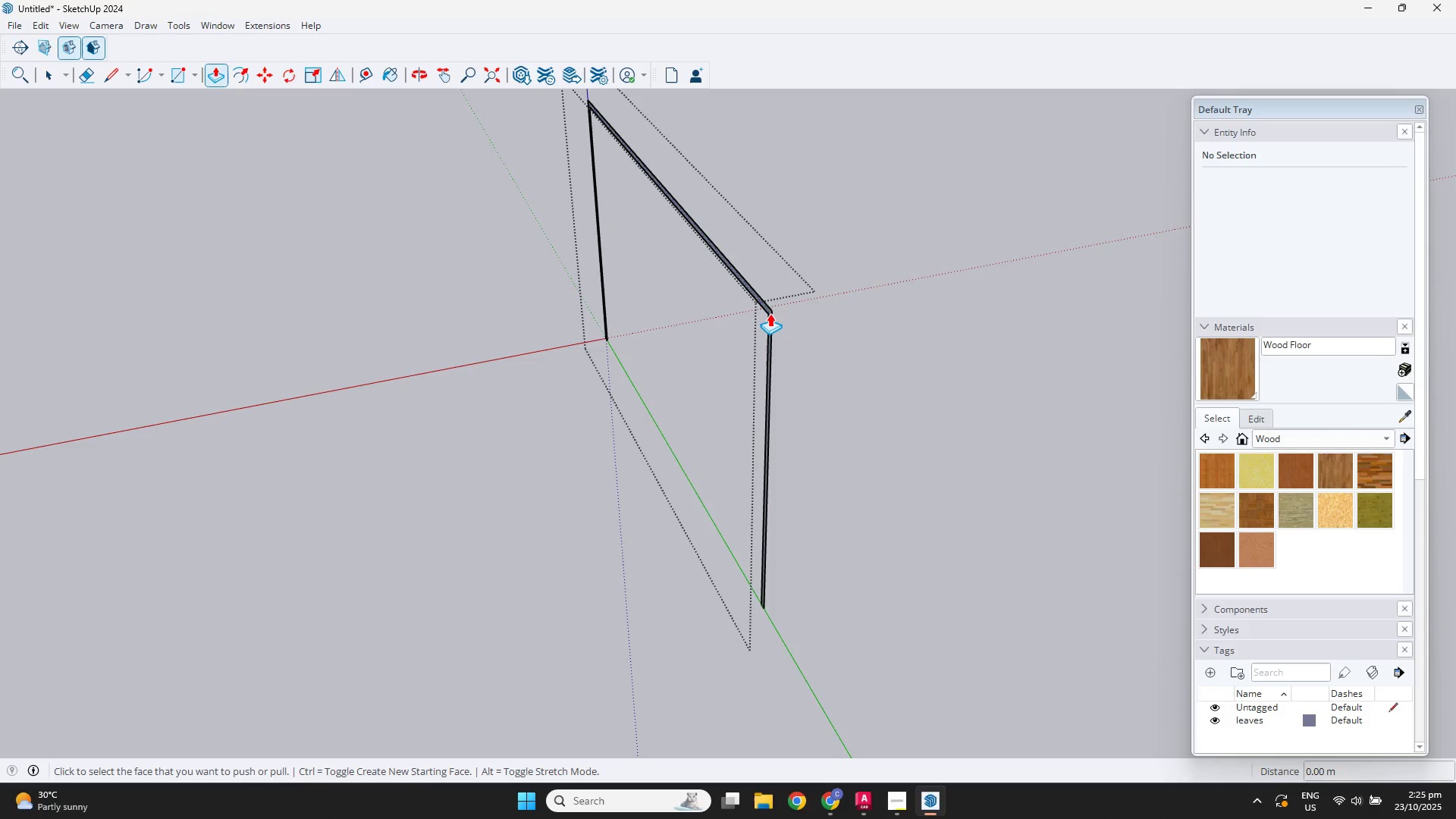 
key(Control+ControlLeft)
 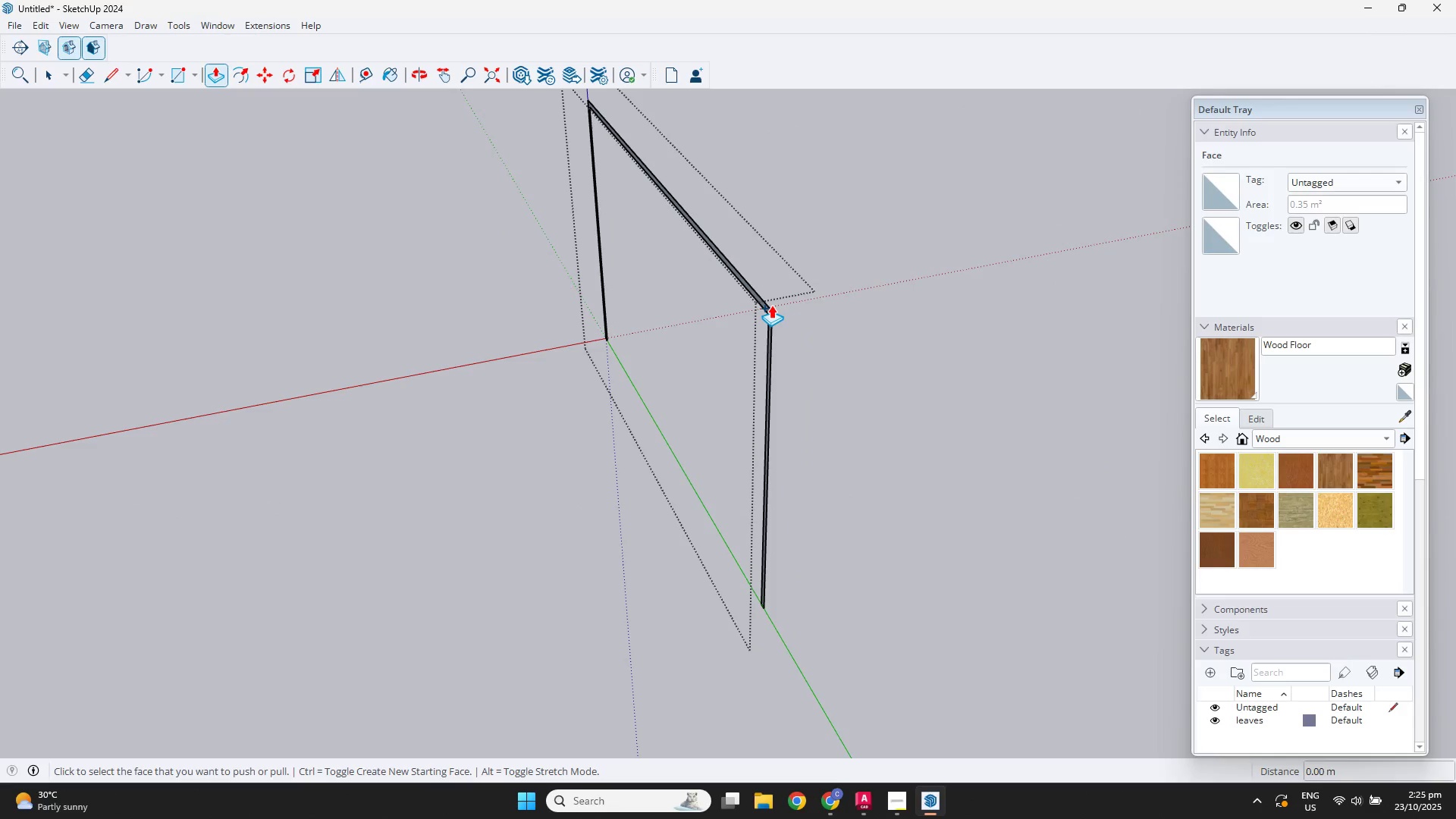 
double_click([771, 305])
 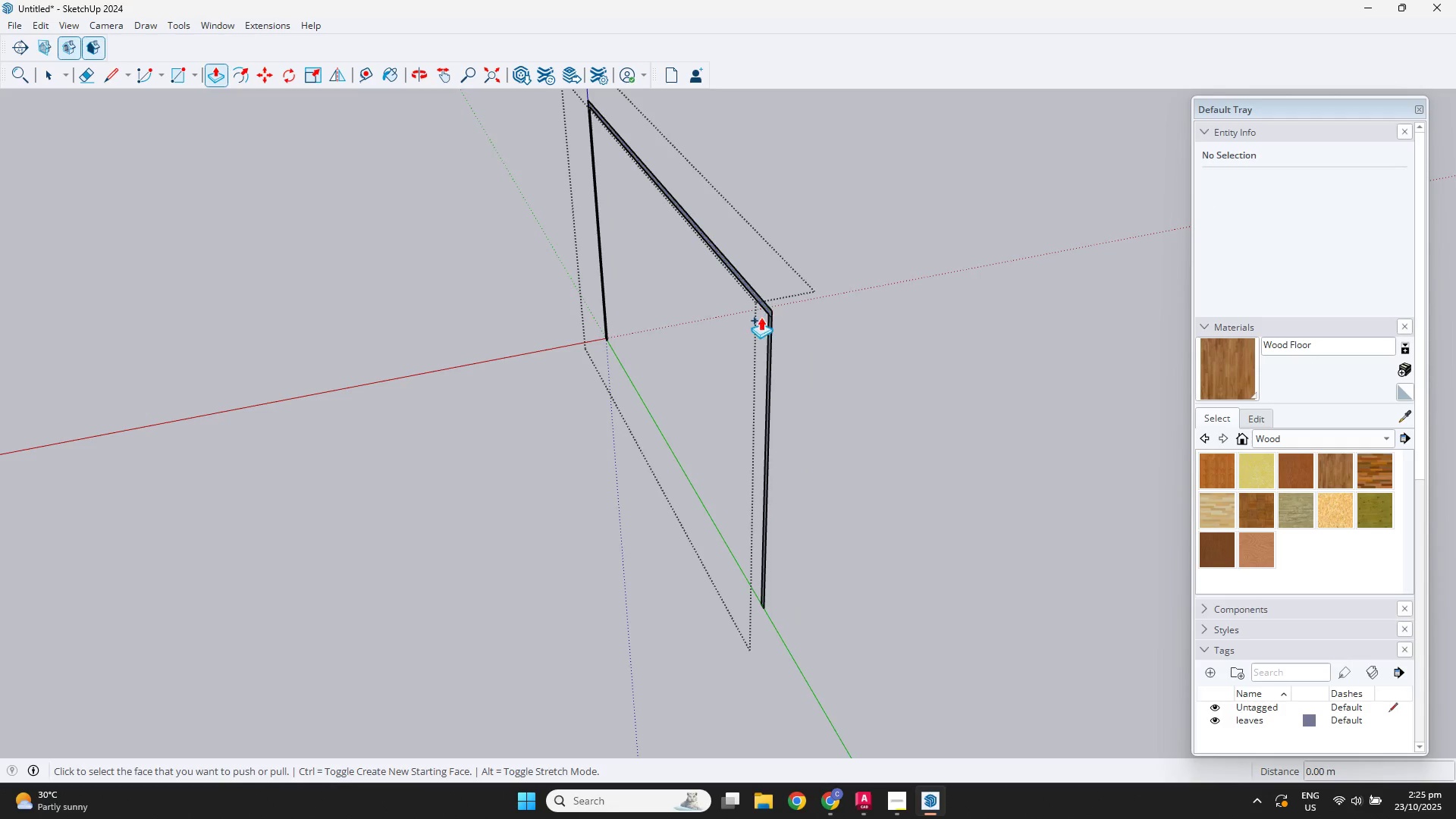 
scroll: coordinate [764, 303], scroll_direction: up, amount: 6.0
 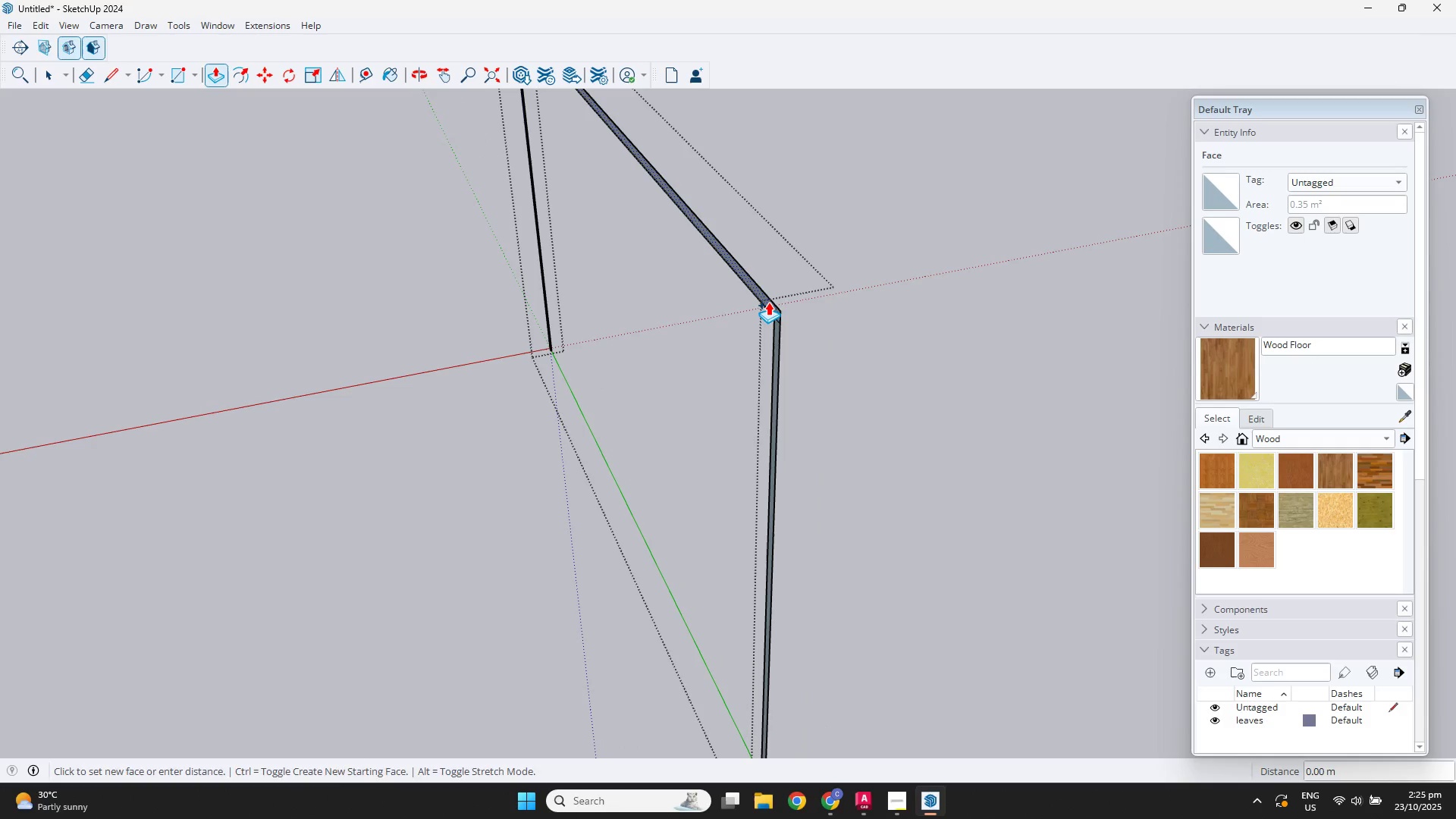 
double_click([768, 302])
 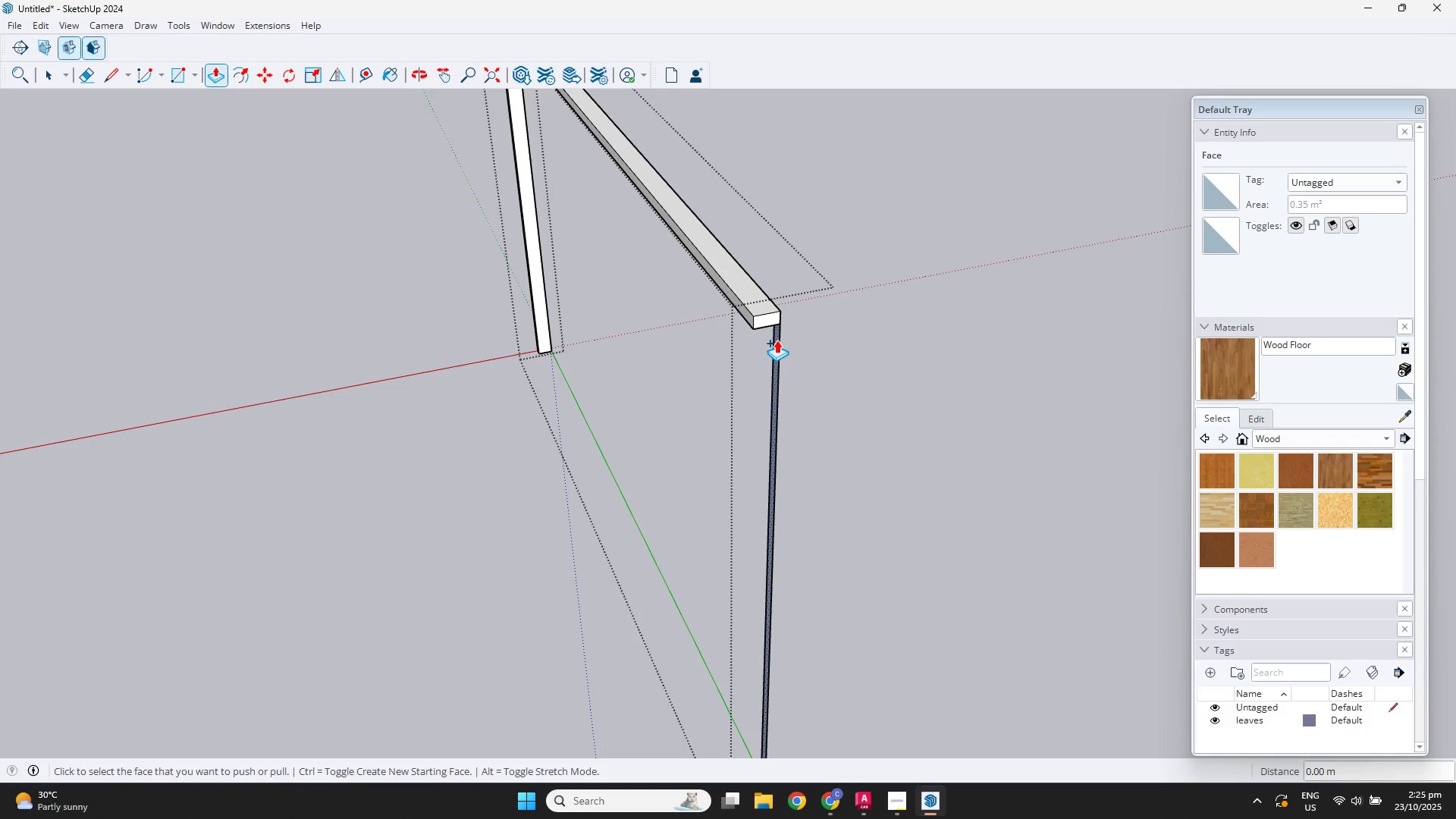 
double_click([777, 340])
 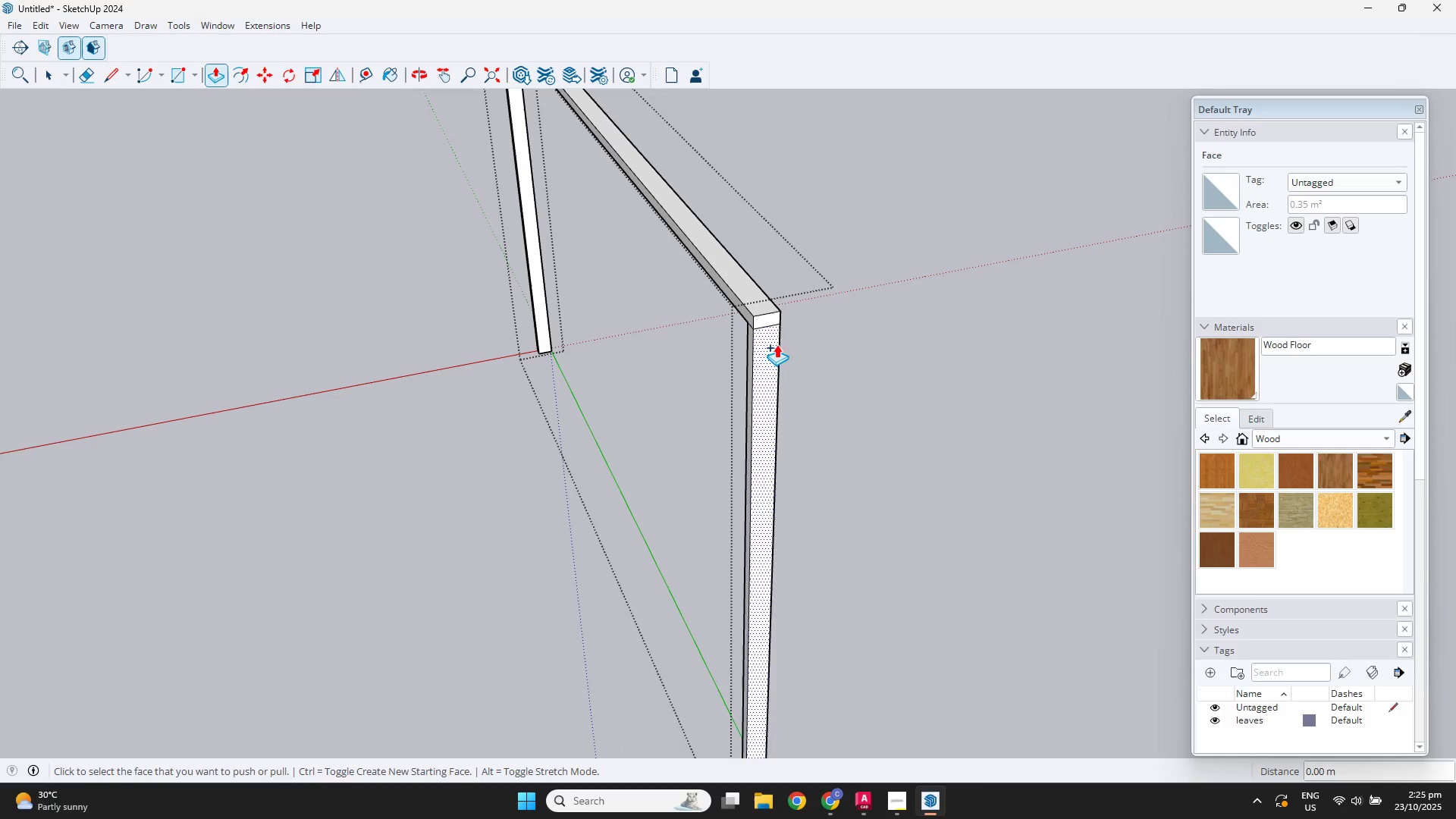 
key(Space)
 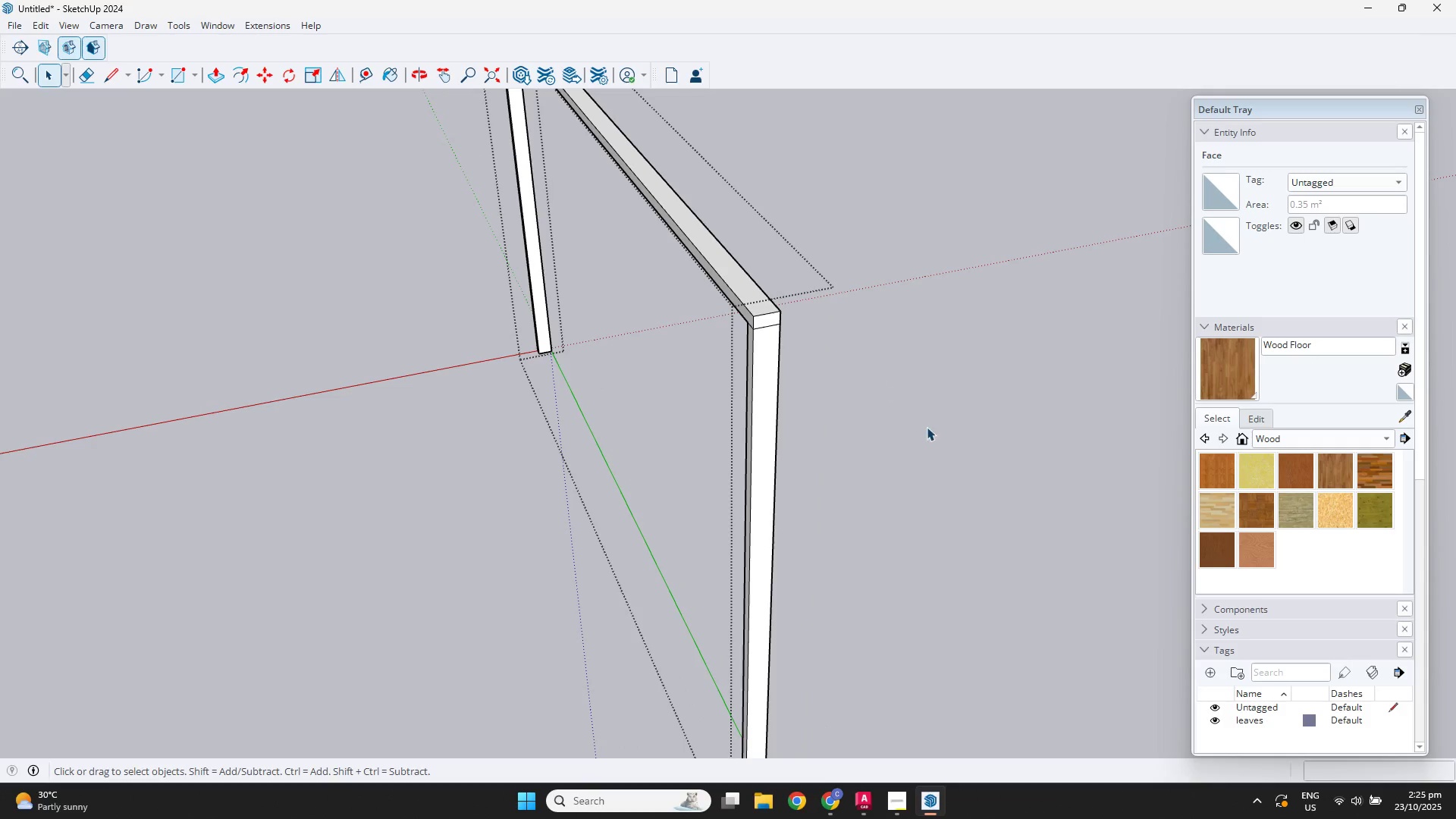 
left_click([927, 427])
 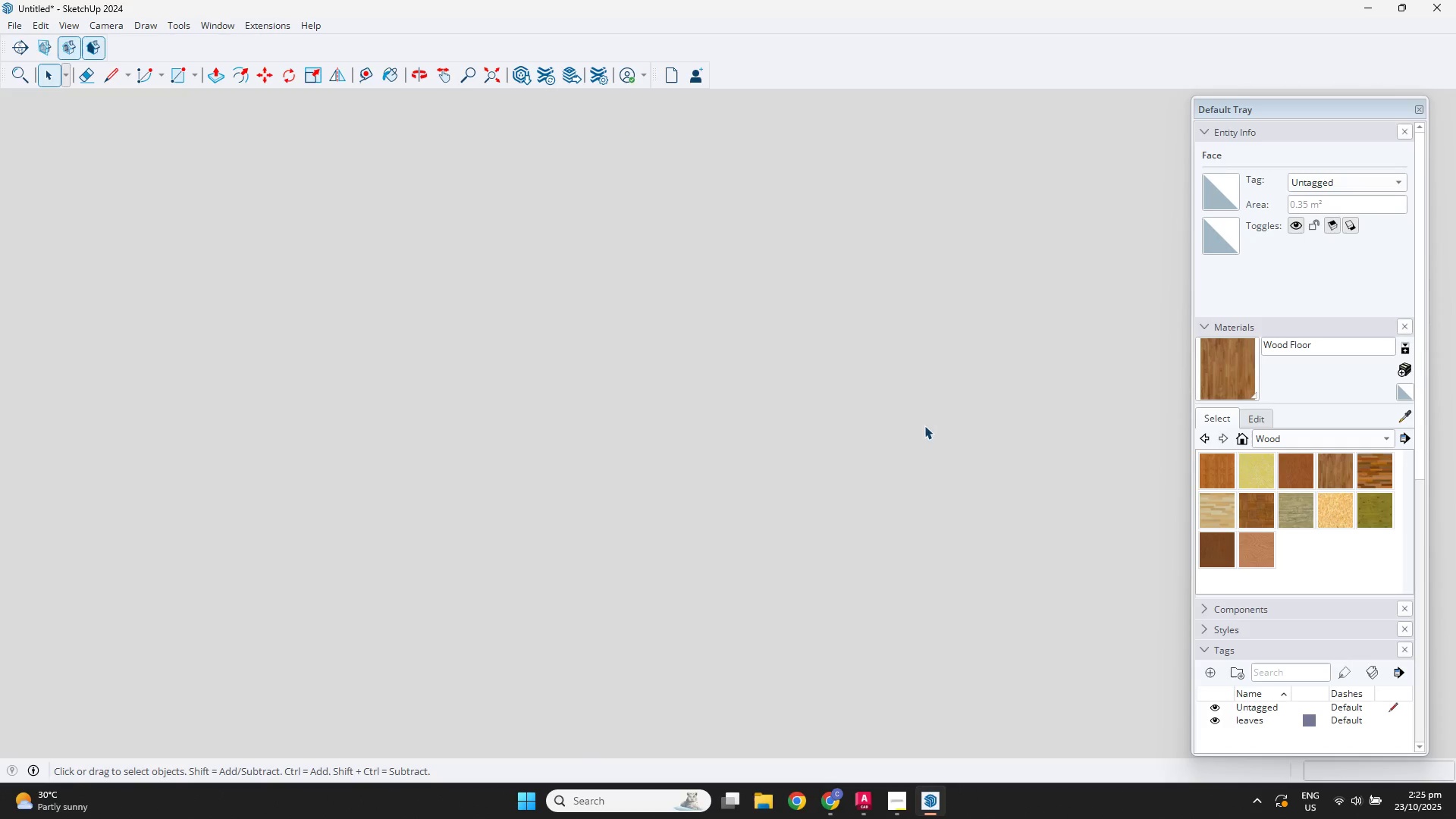 
scroll: coordinate [975, 564], scroll_direction: down, amount: 97.0
 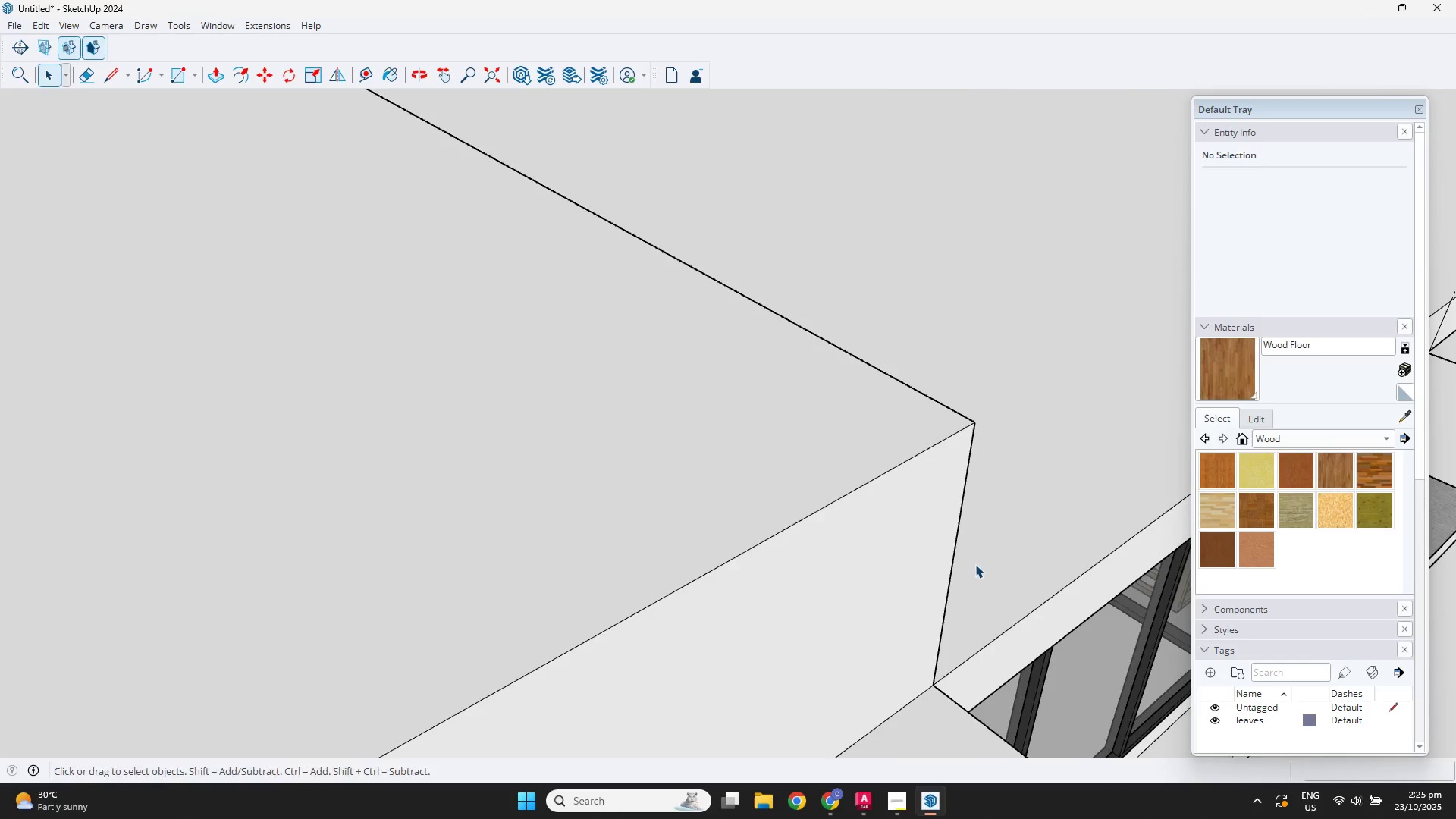 
key(Shift+ShiftLeft)
 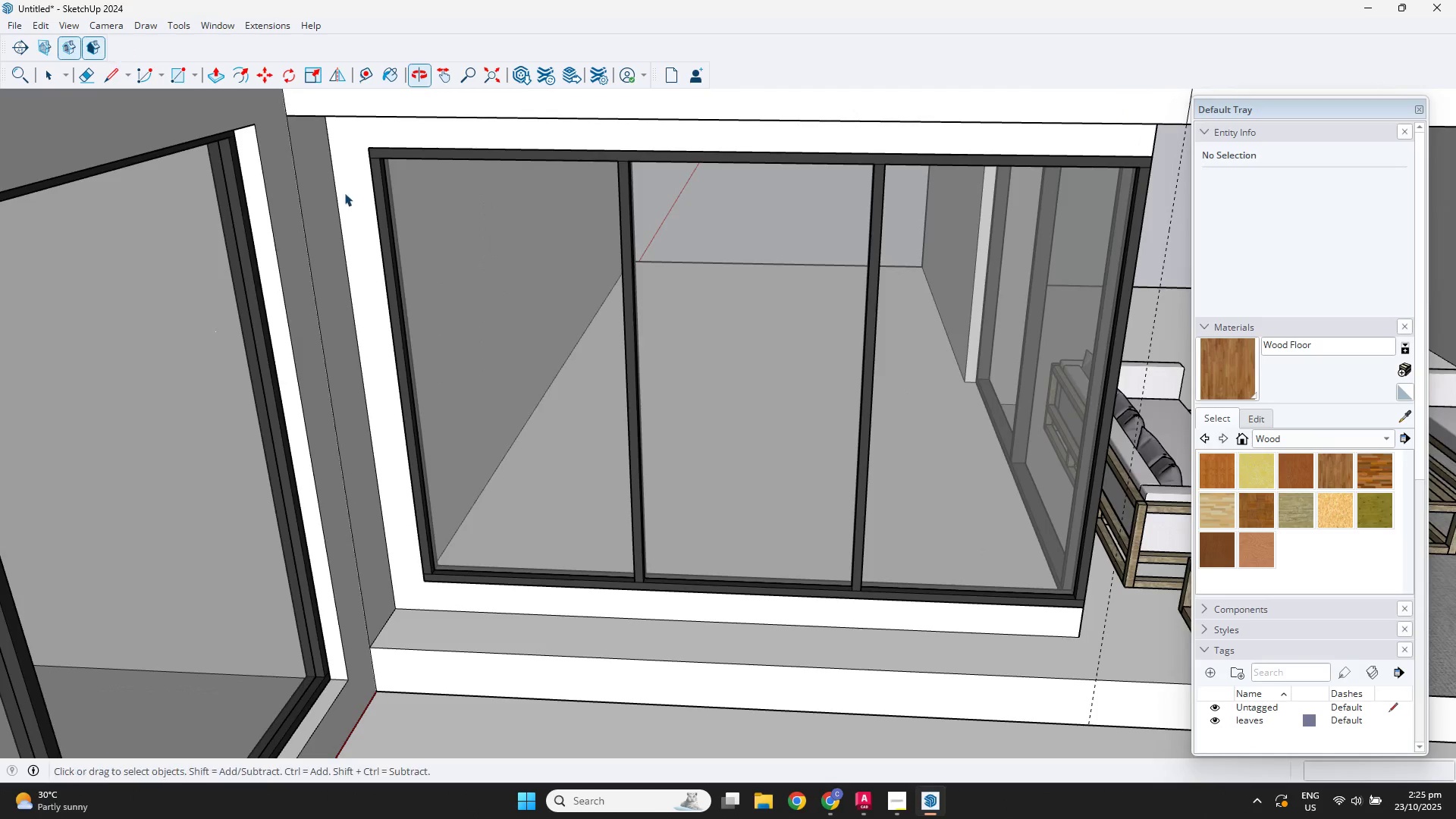 
scroll: coordinate [962, 487], scroll_direction: down, amount: 9.0
 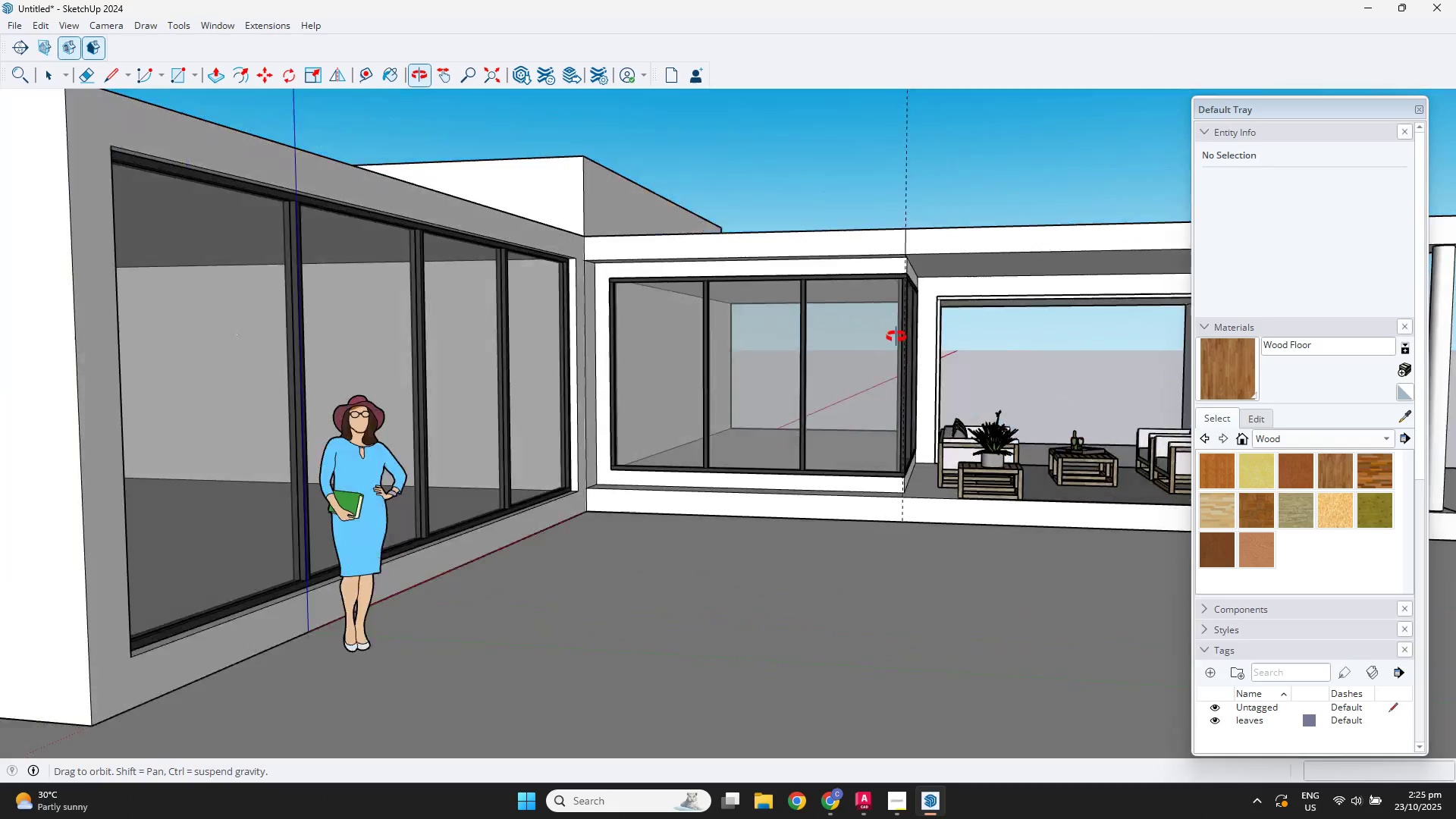 
hold_key(key=ShiftLeft, duration=0.35)
 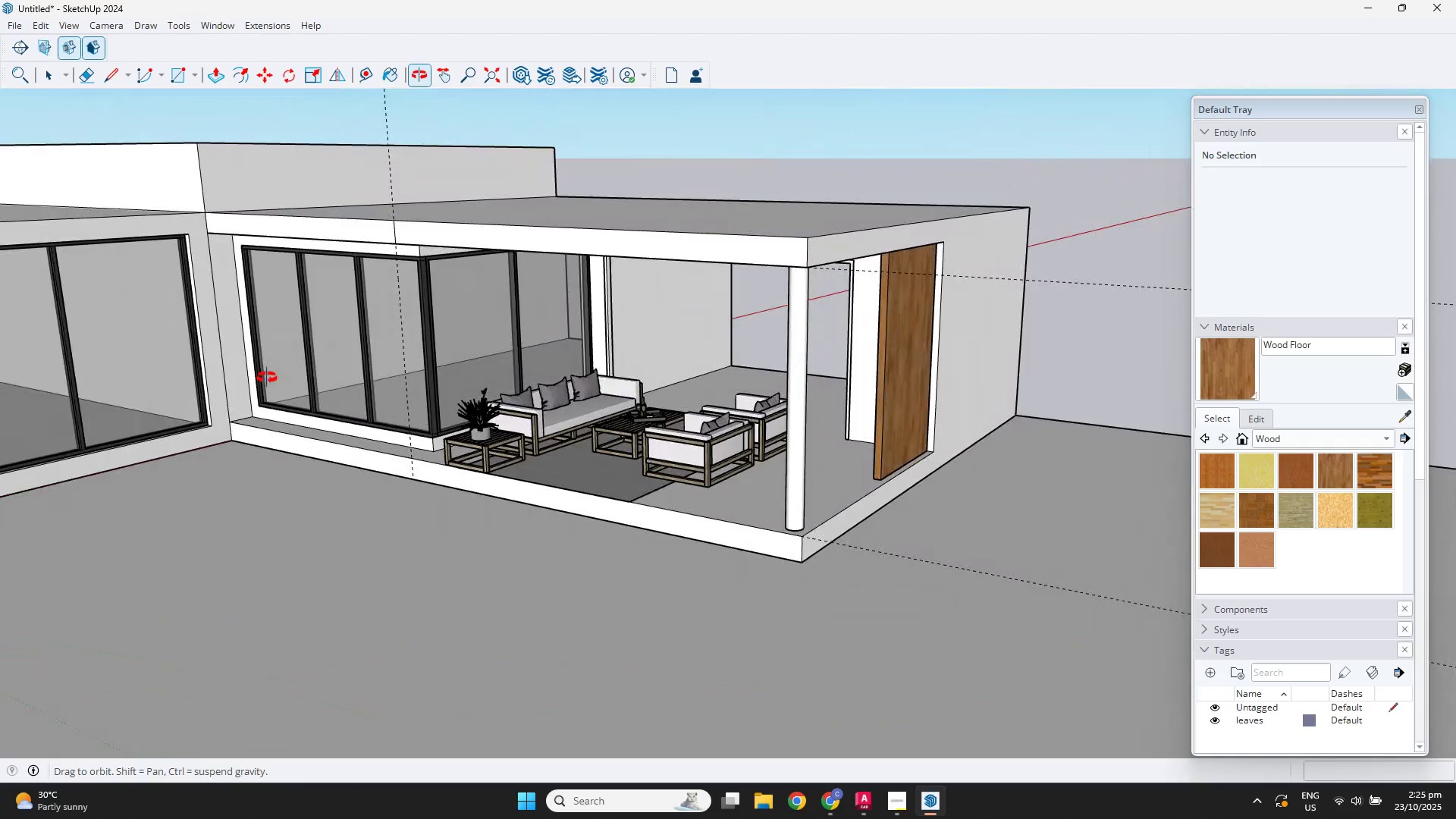 
scroll: coordinate [779, 384], scroll_direction: up, amount: 8.0
 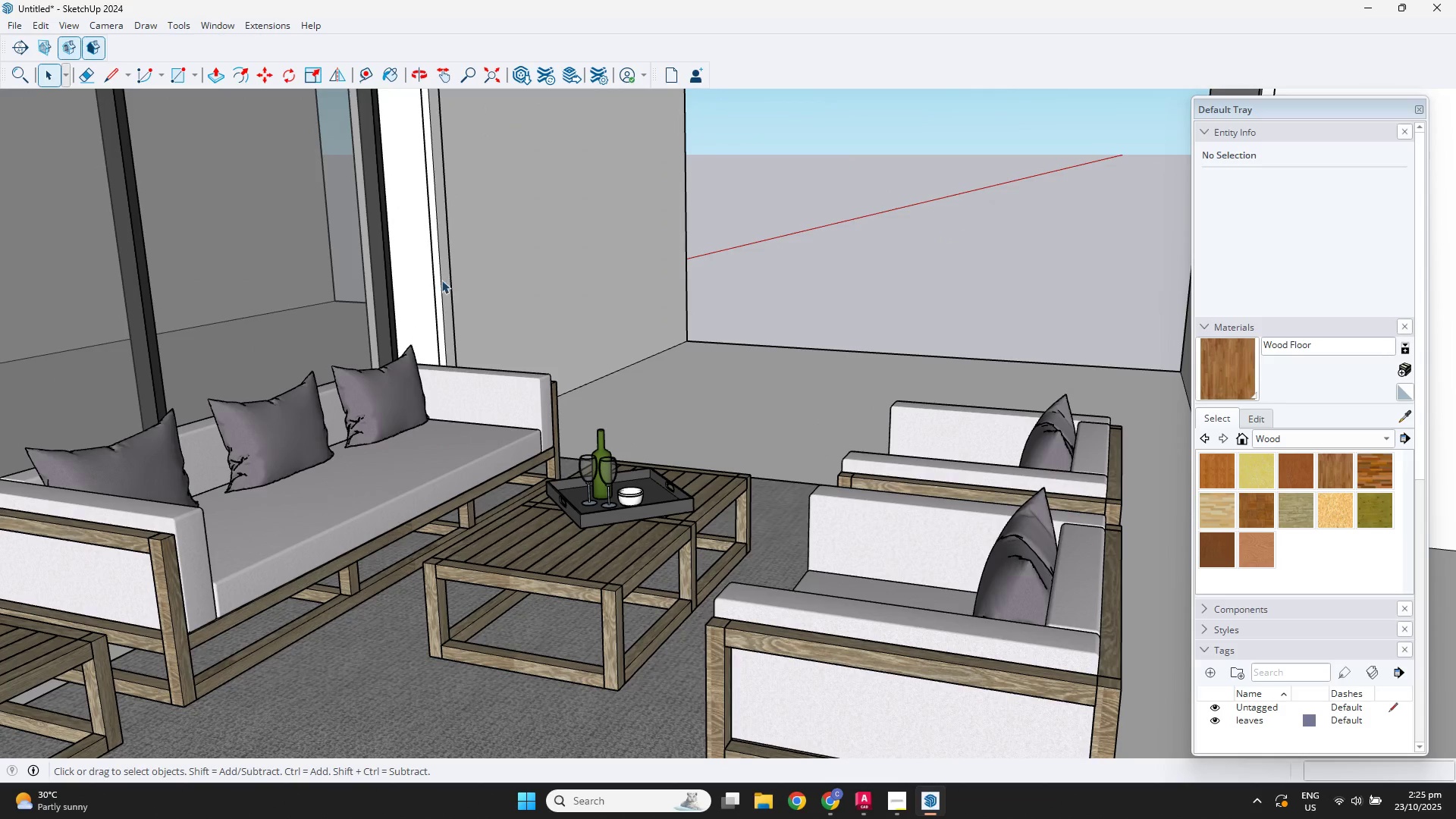 
double_click([439, 280])
 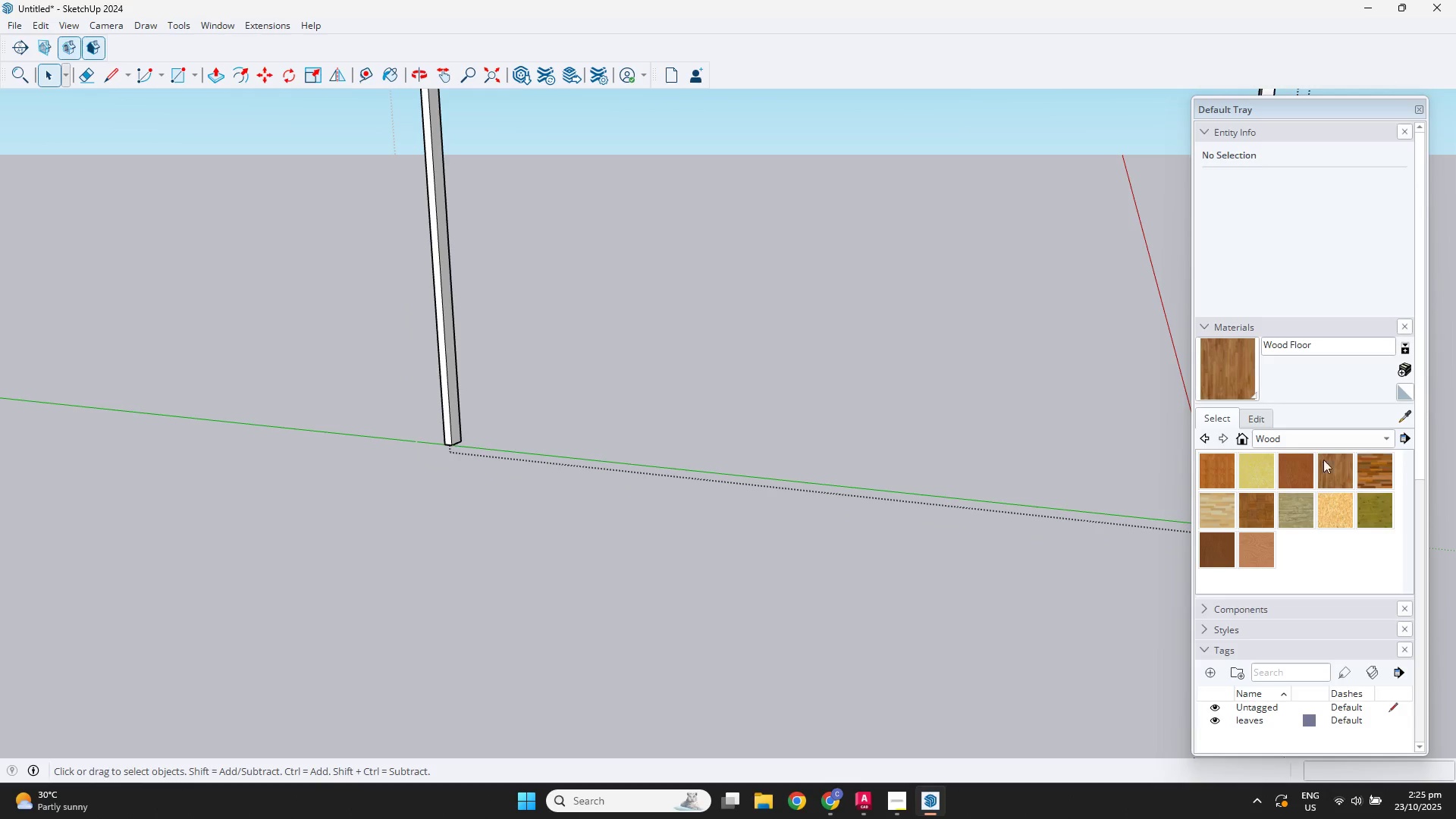 
left_click([1298, 441])
 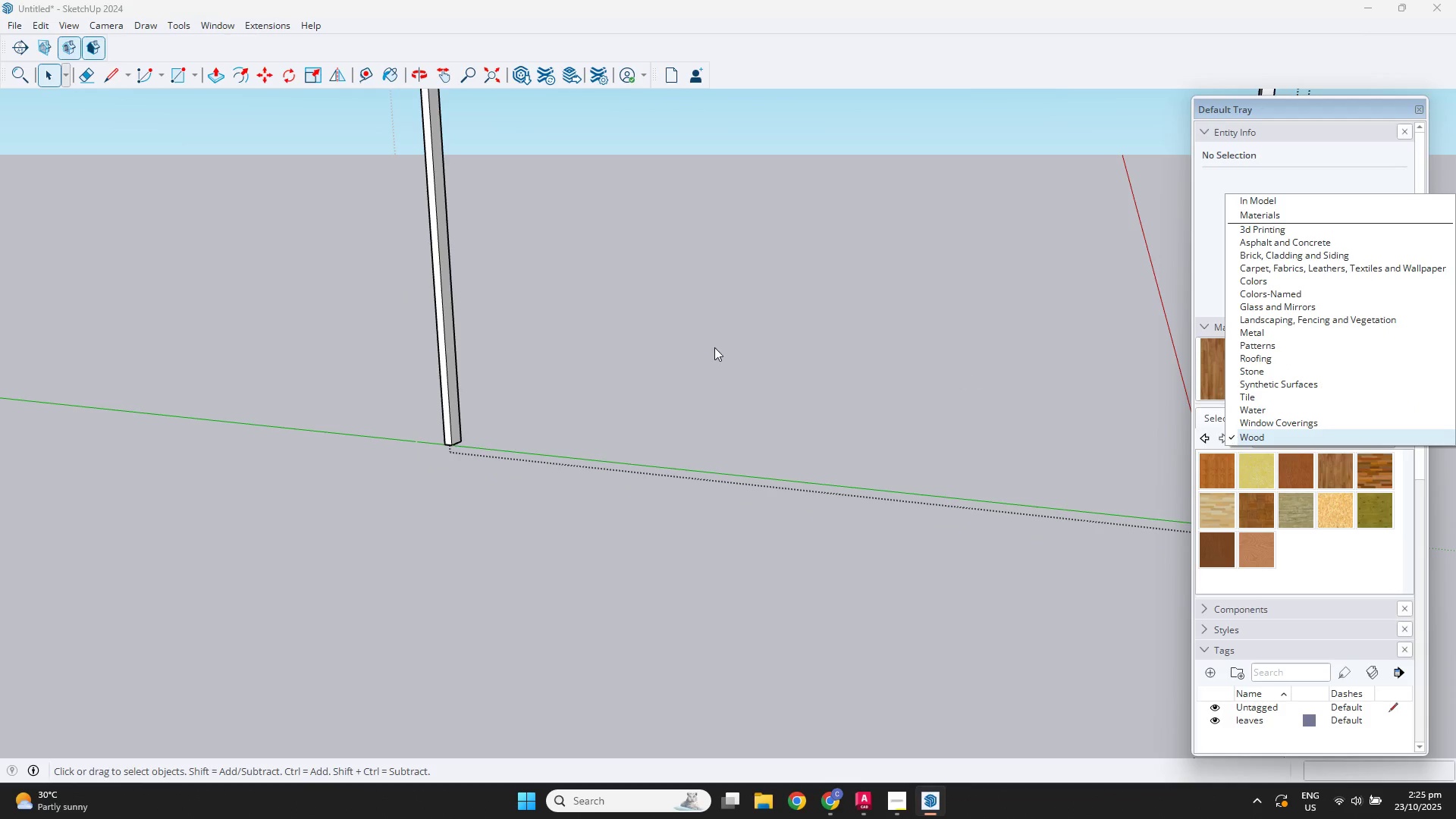 
scroll: coordinate [651, 387], scroll_direction: down, amount: 9.0
 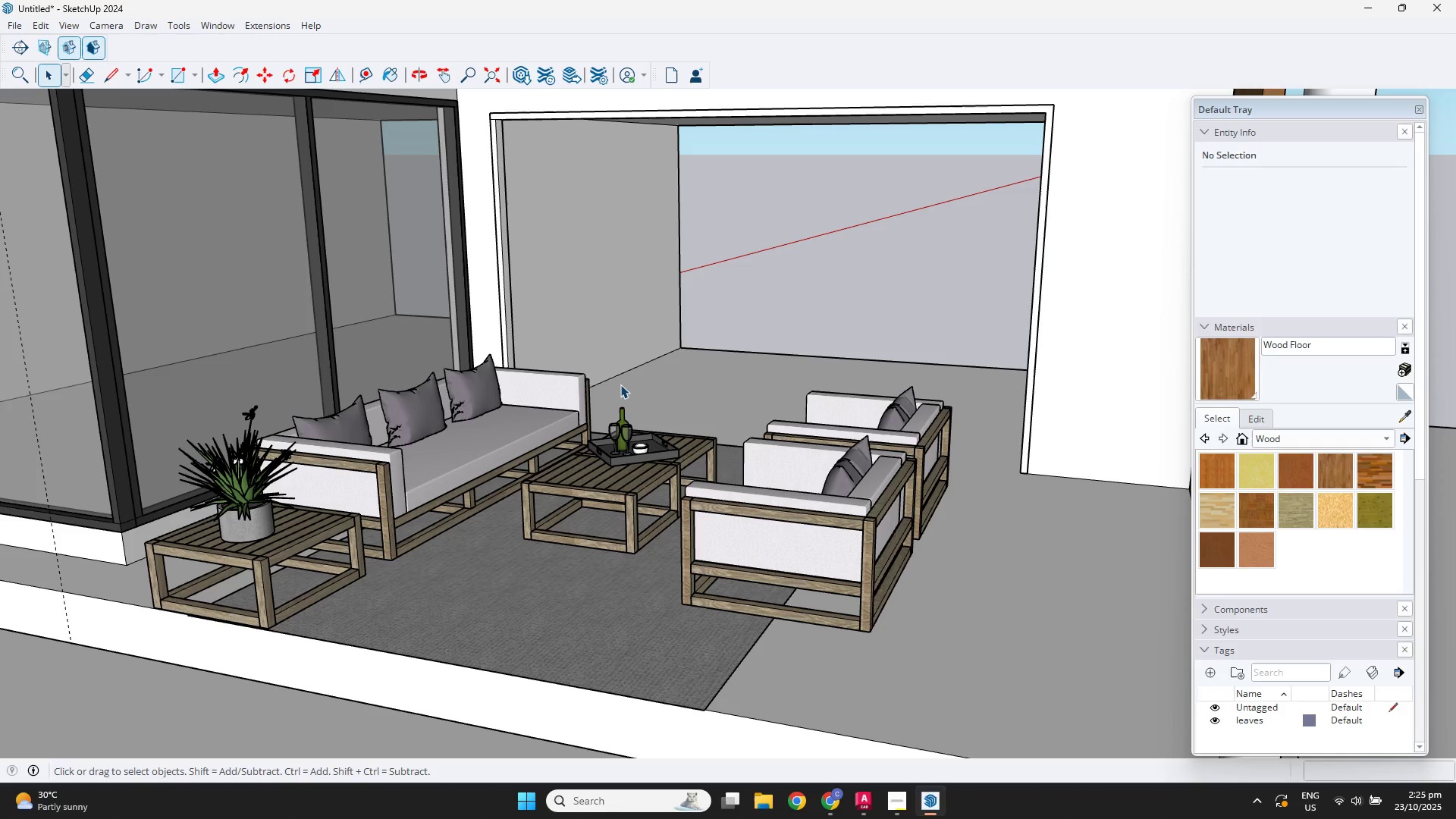 
left_click([662, 363])
 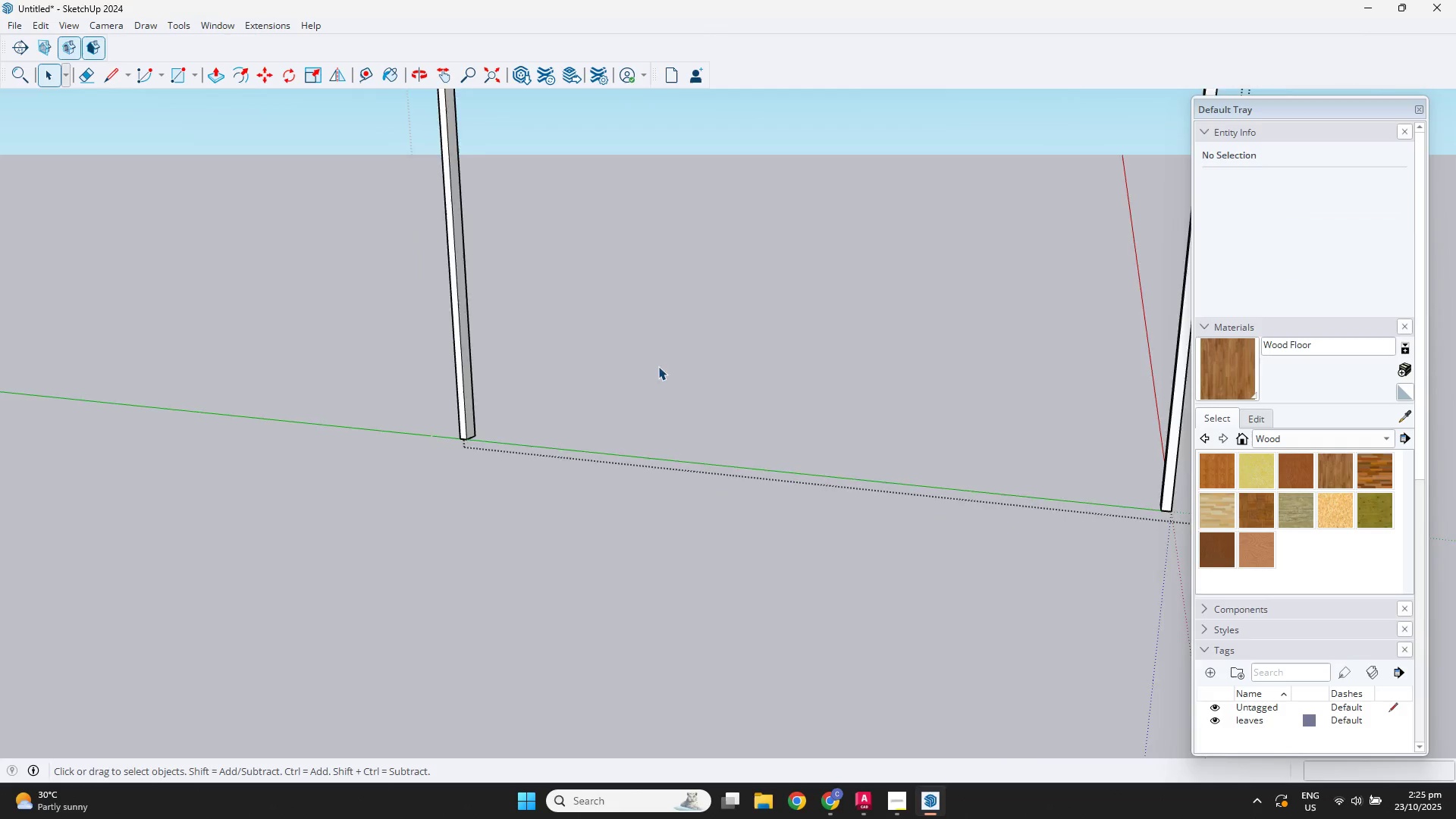 
key(Escape)
 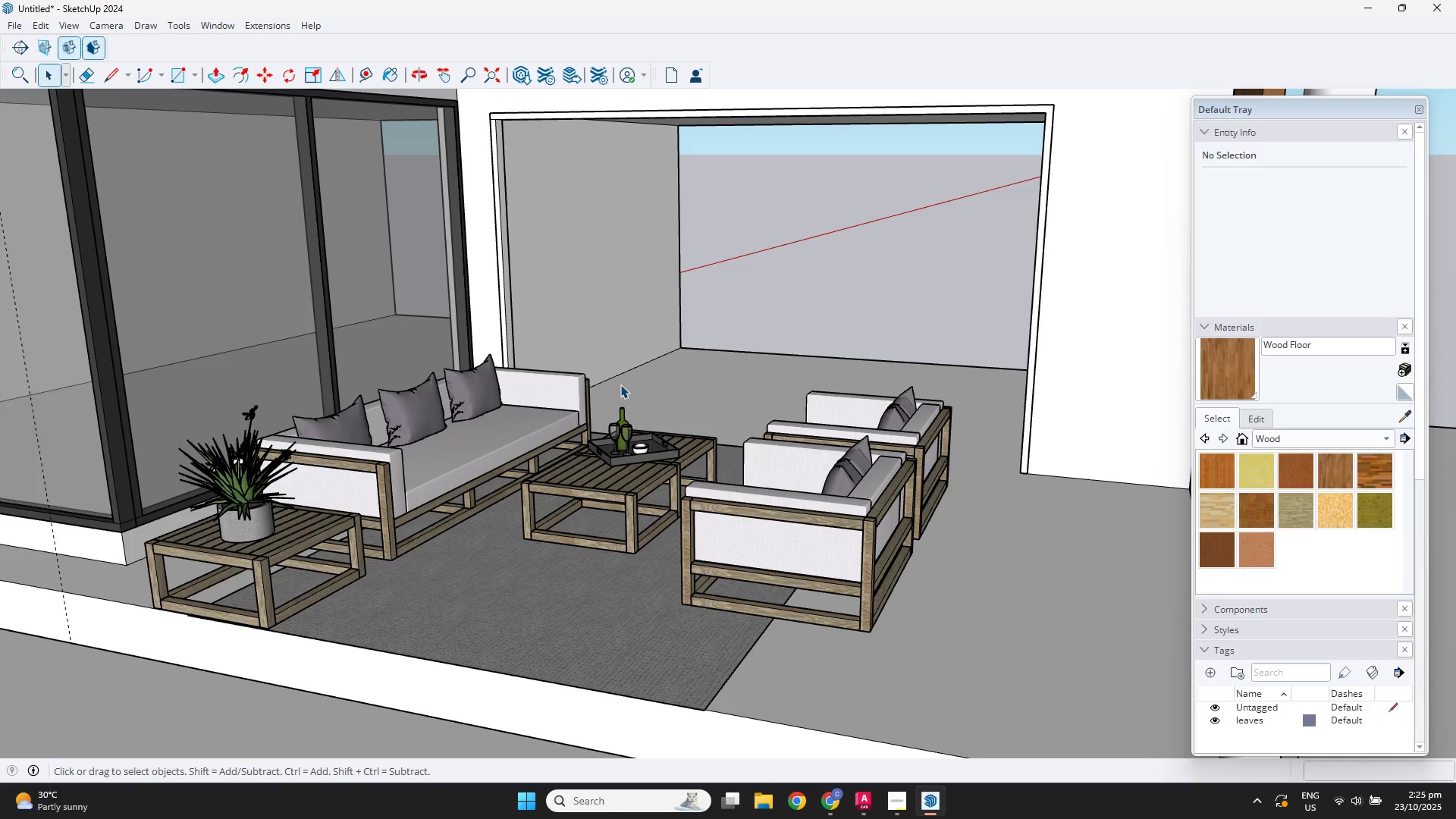 
key(B)
 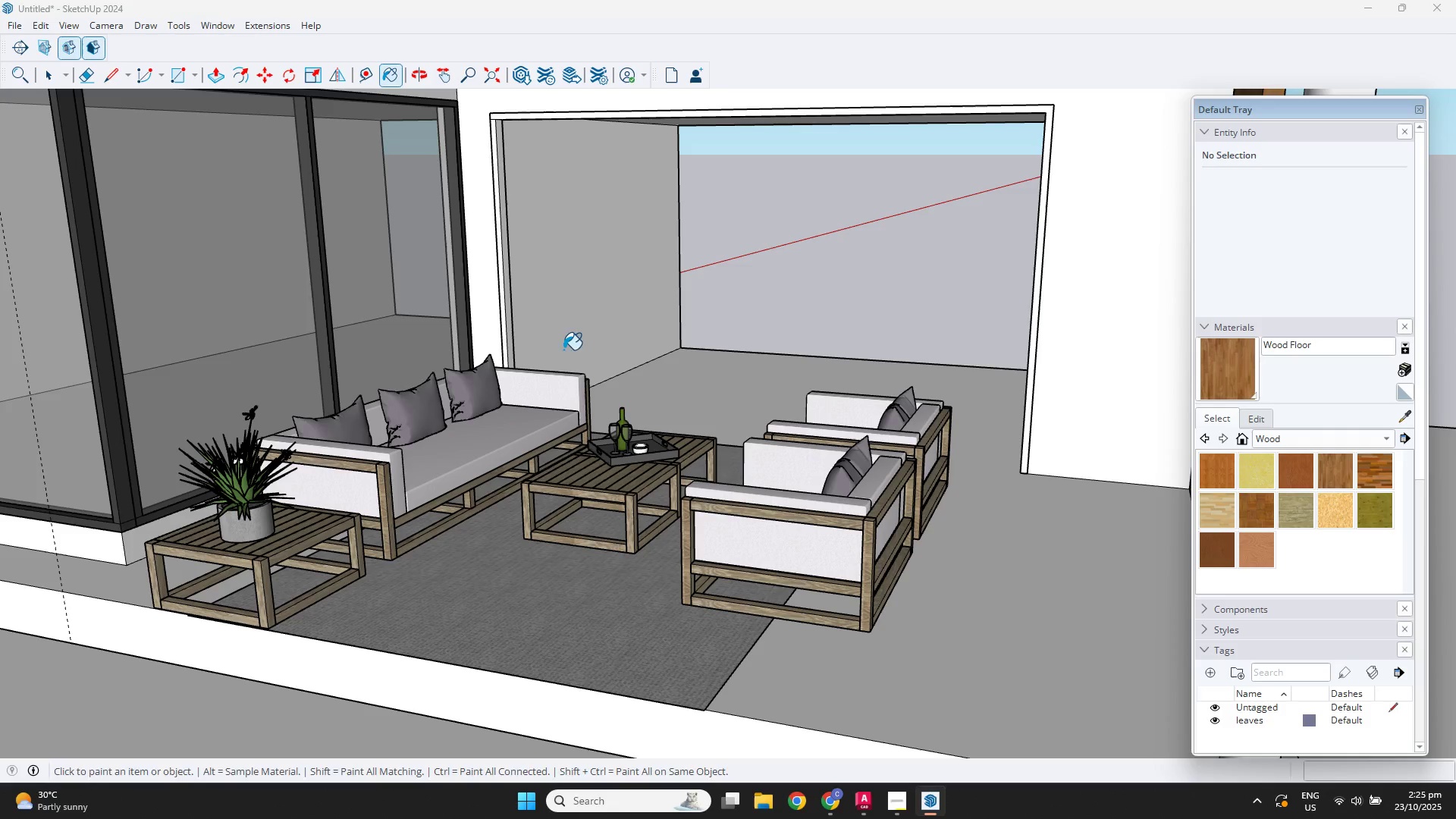 
key(Alt+AltLeft)
 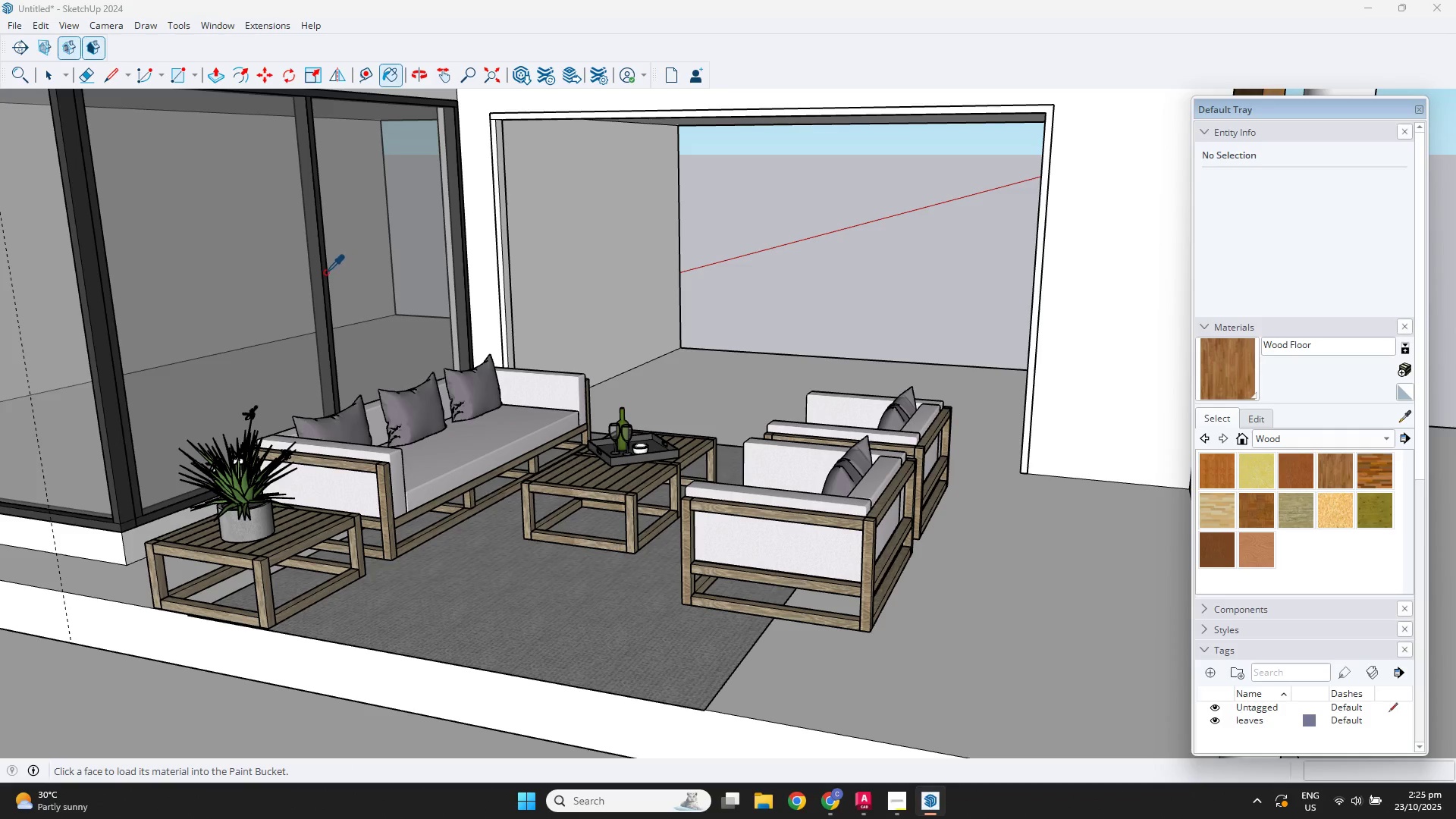 
left_click([325, 272])
 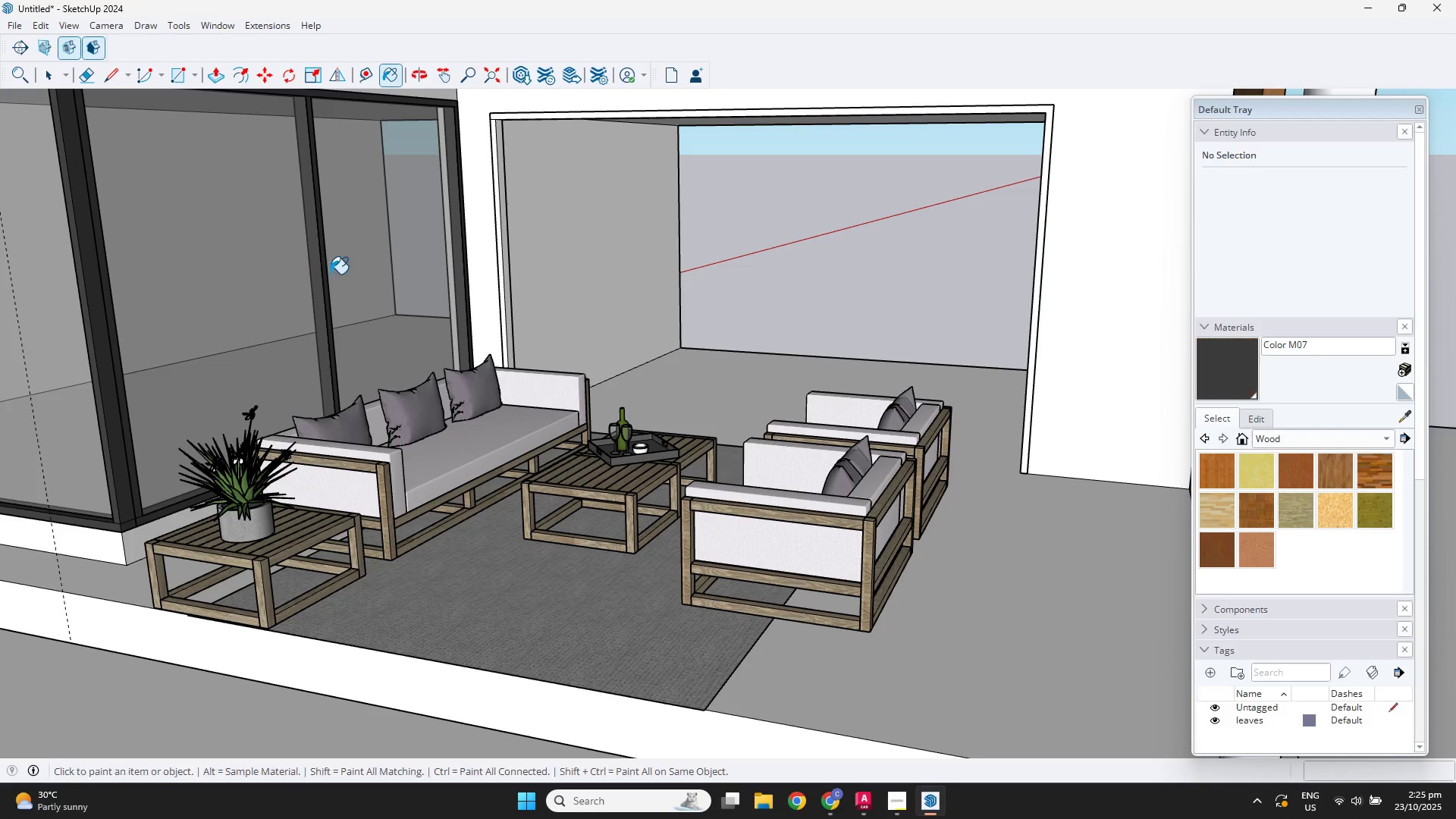 
key(Space)
 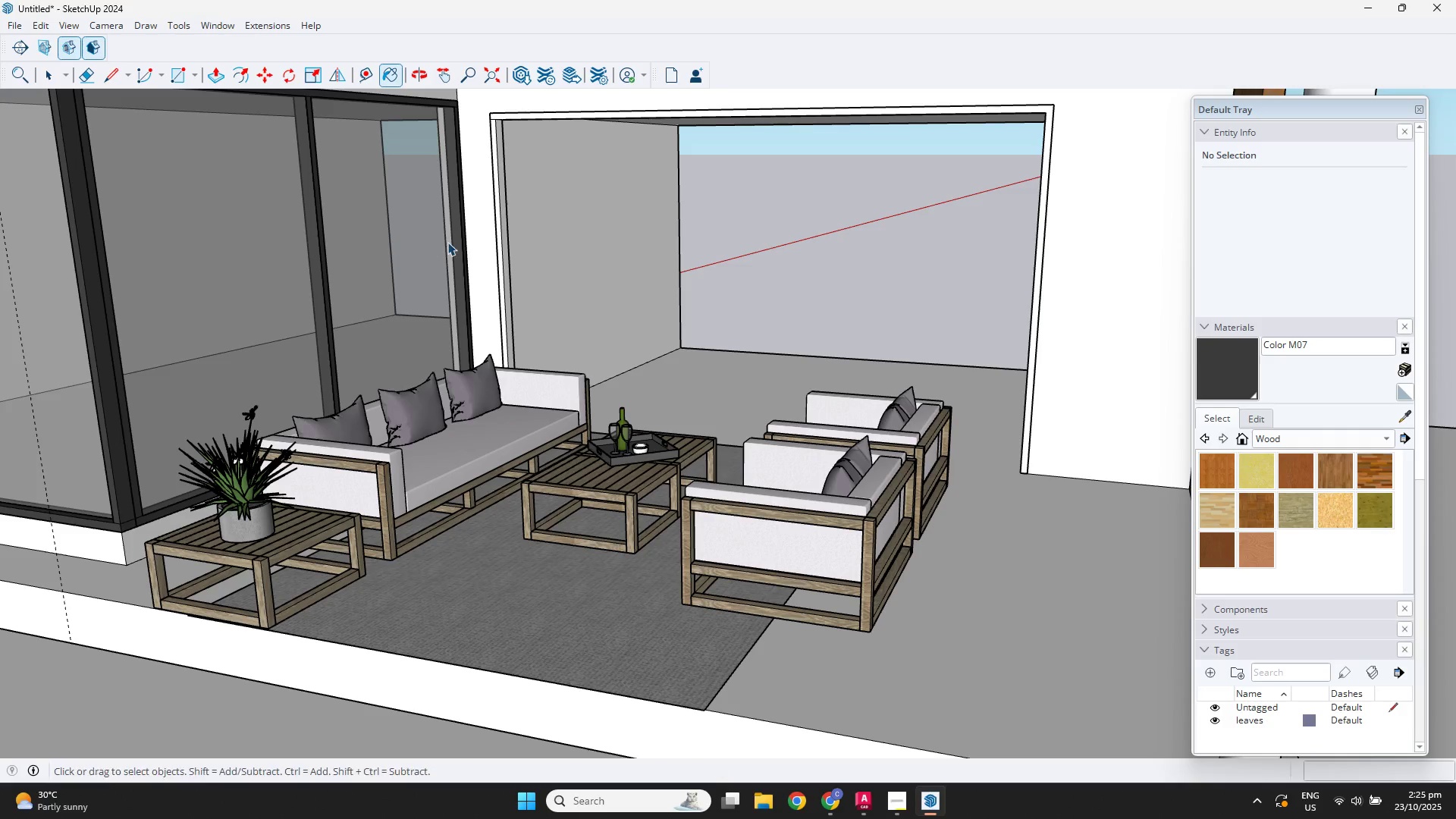 
scroll: coordinate [450, 240], scroll_direction: up, amount: 3.0
 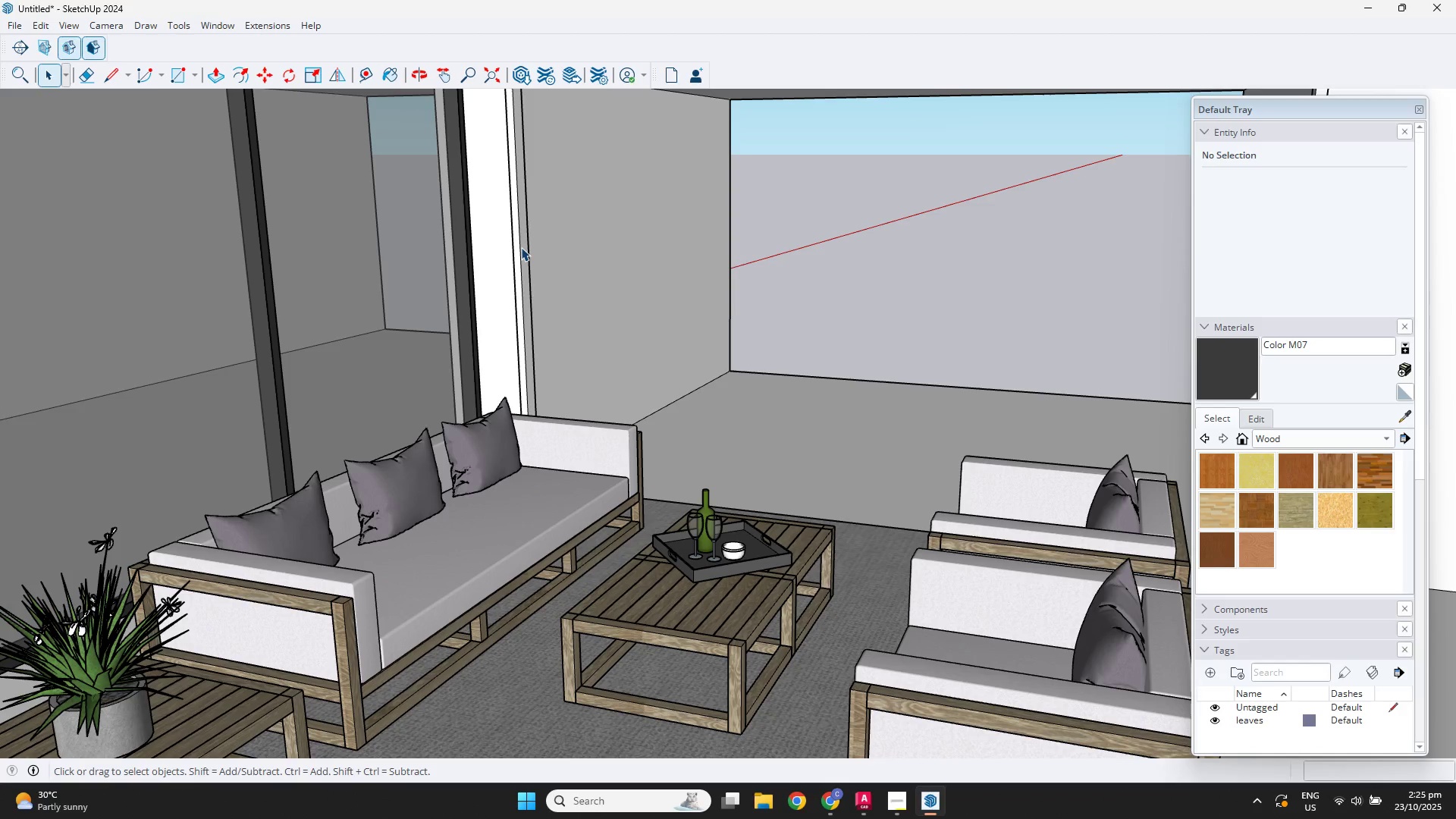 
double_click([521, 247])
 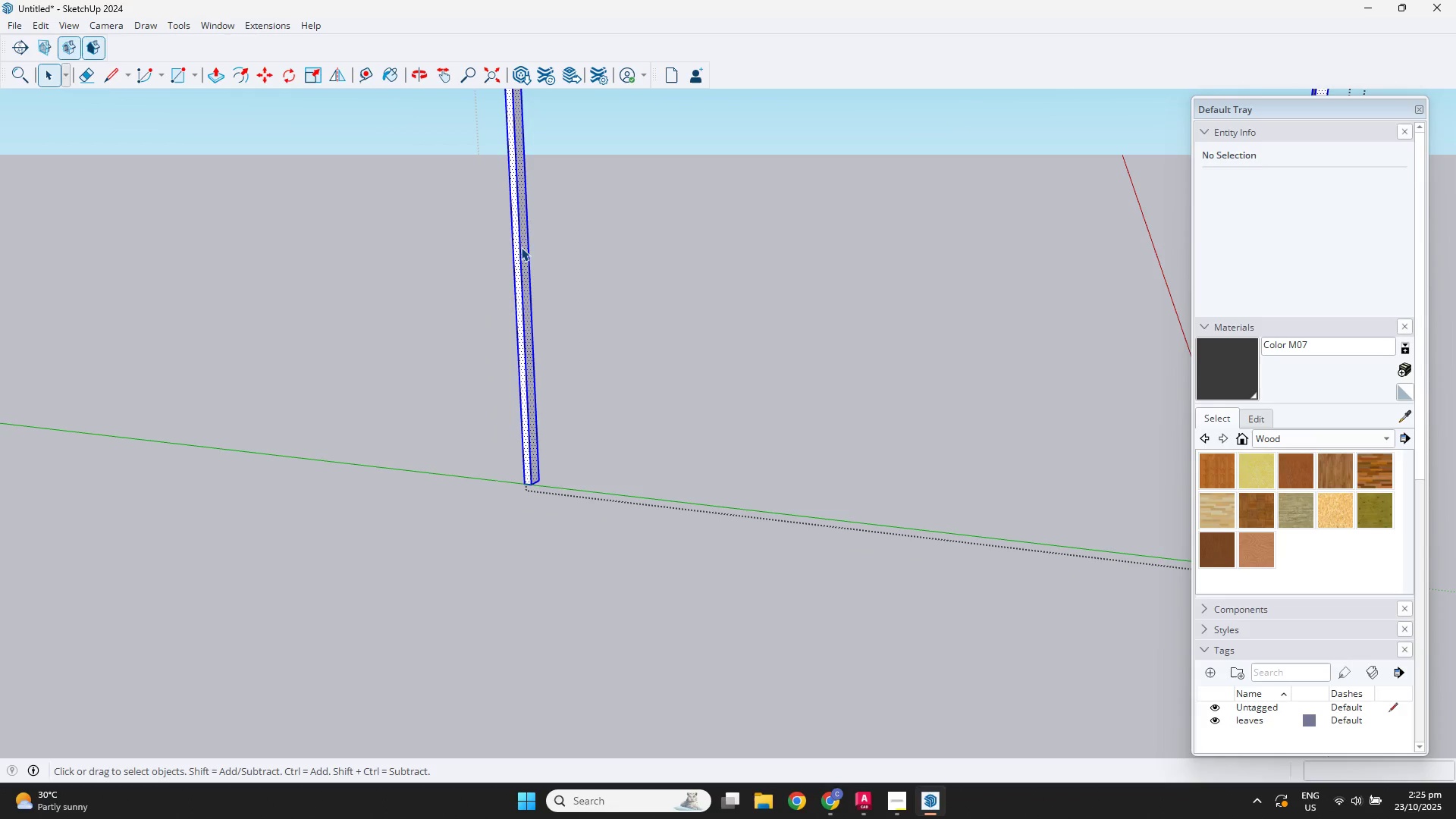 
triple_click([521, 247])
 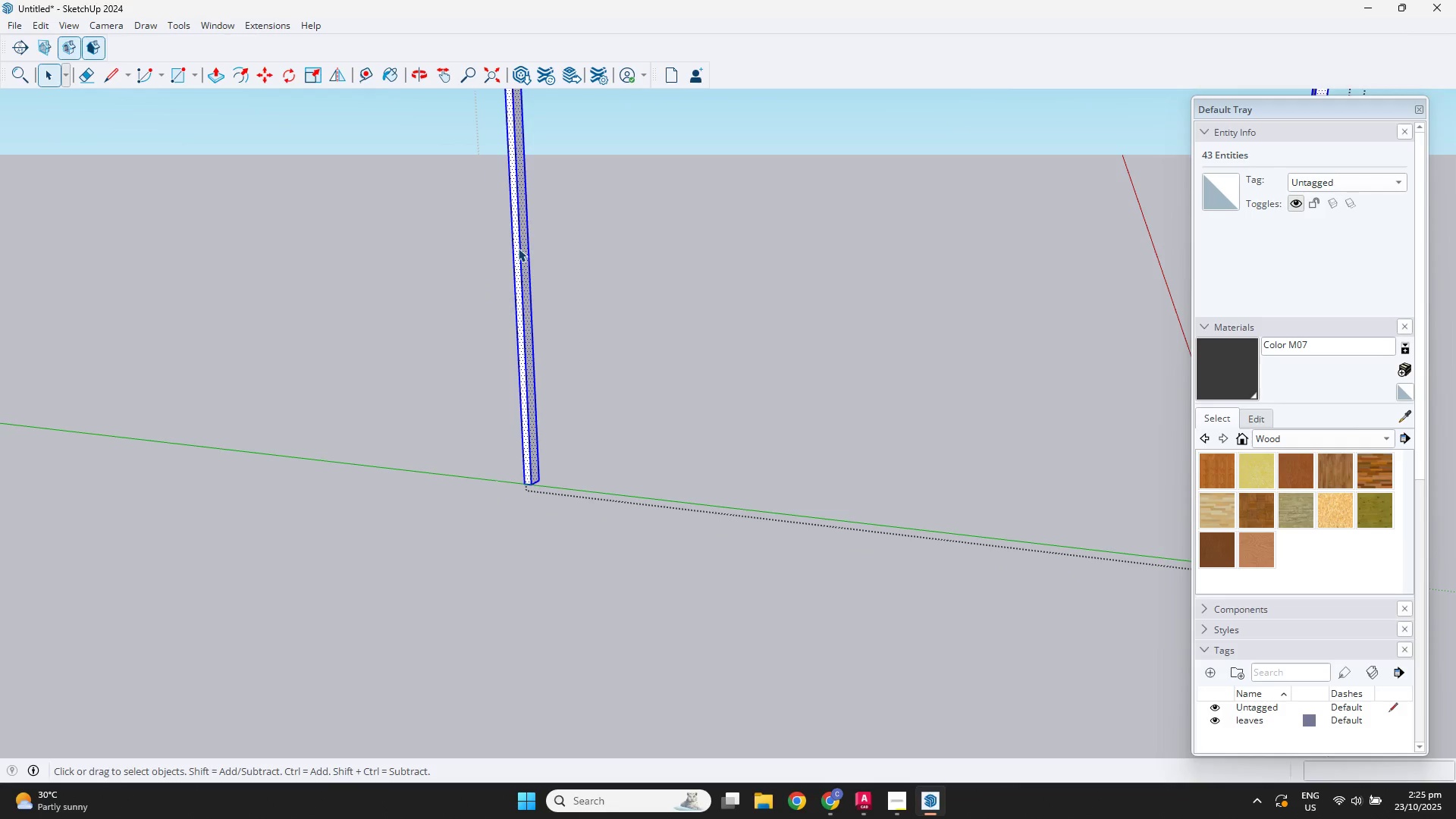 
key(B)
 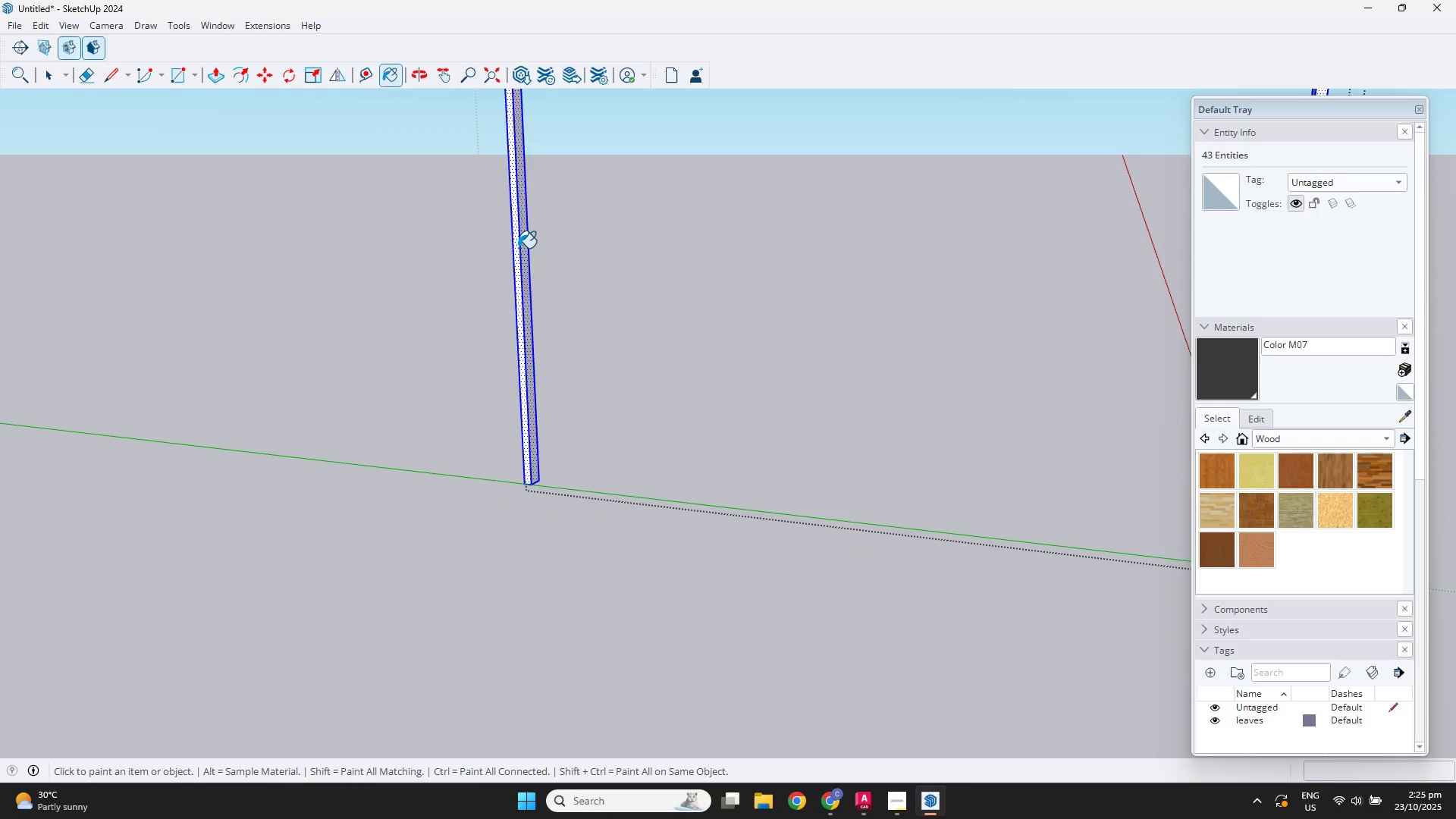 
left_click([518, 248])
 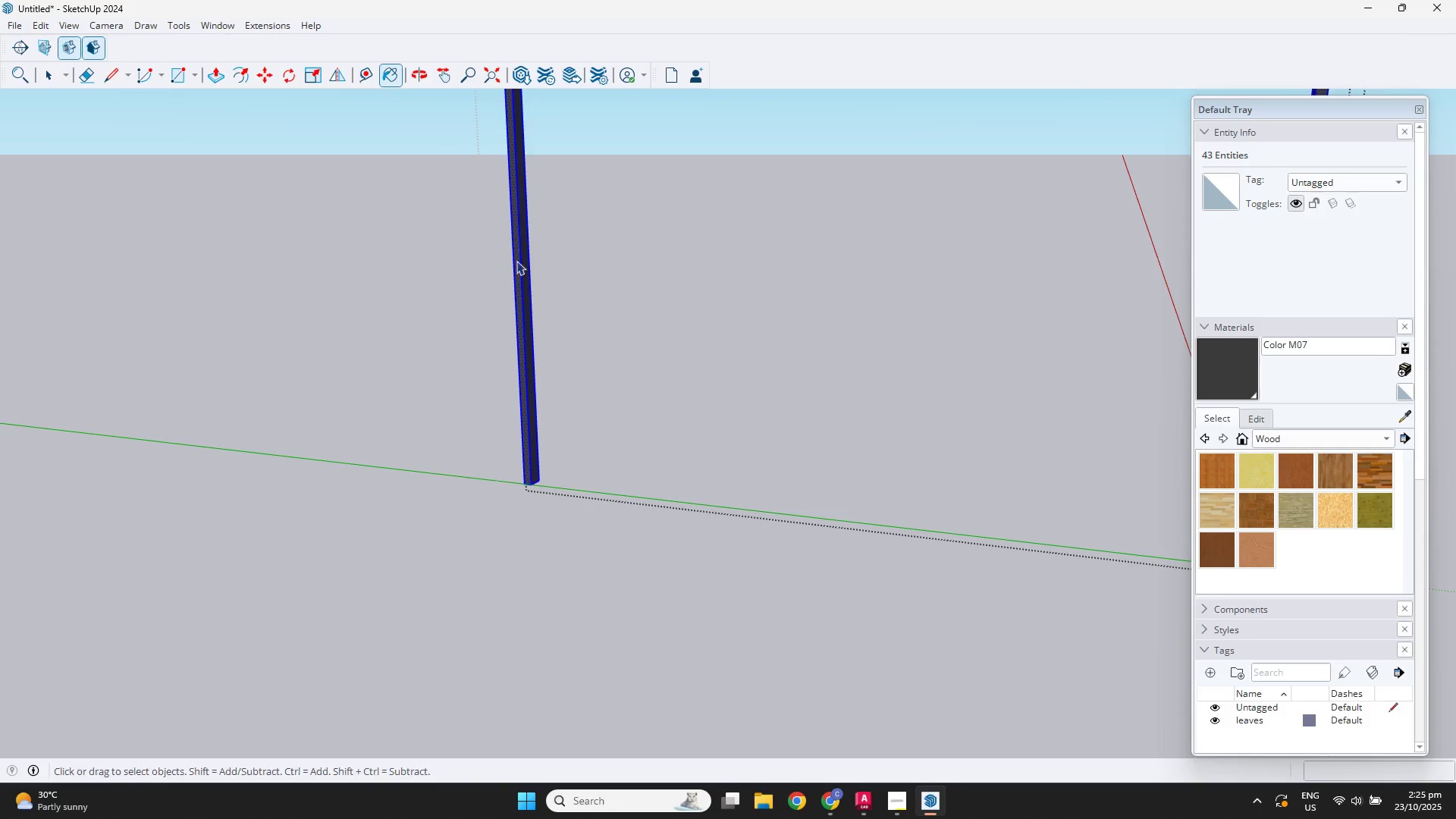 
key(Space)
 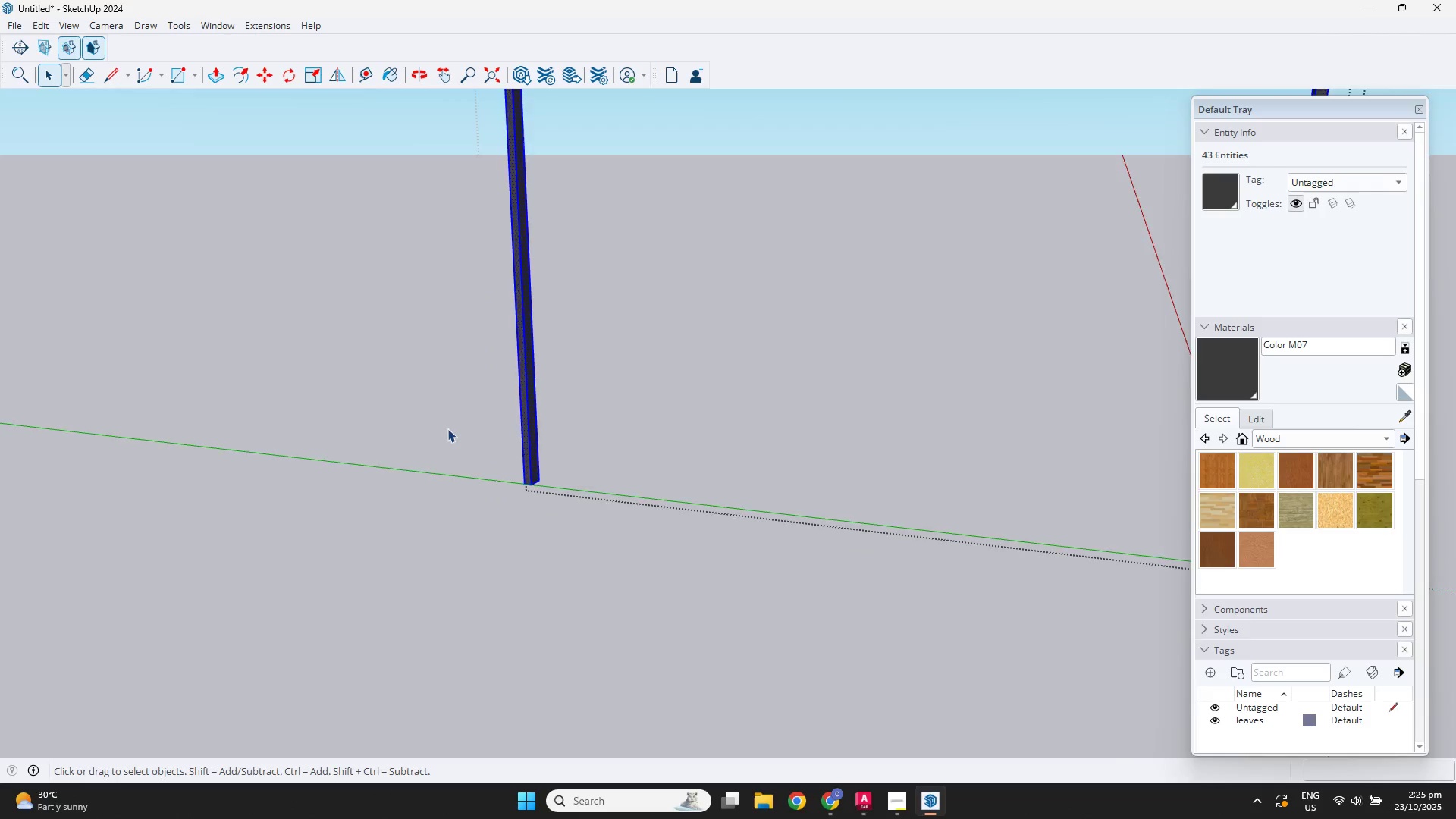 
left_click([447, 428])
 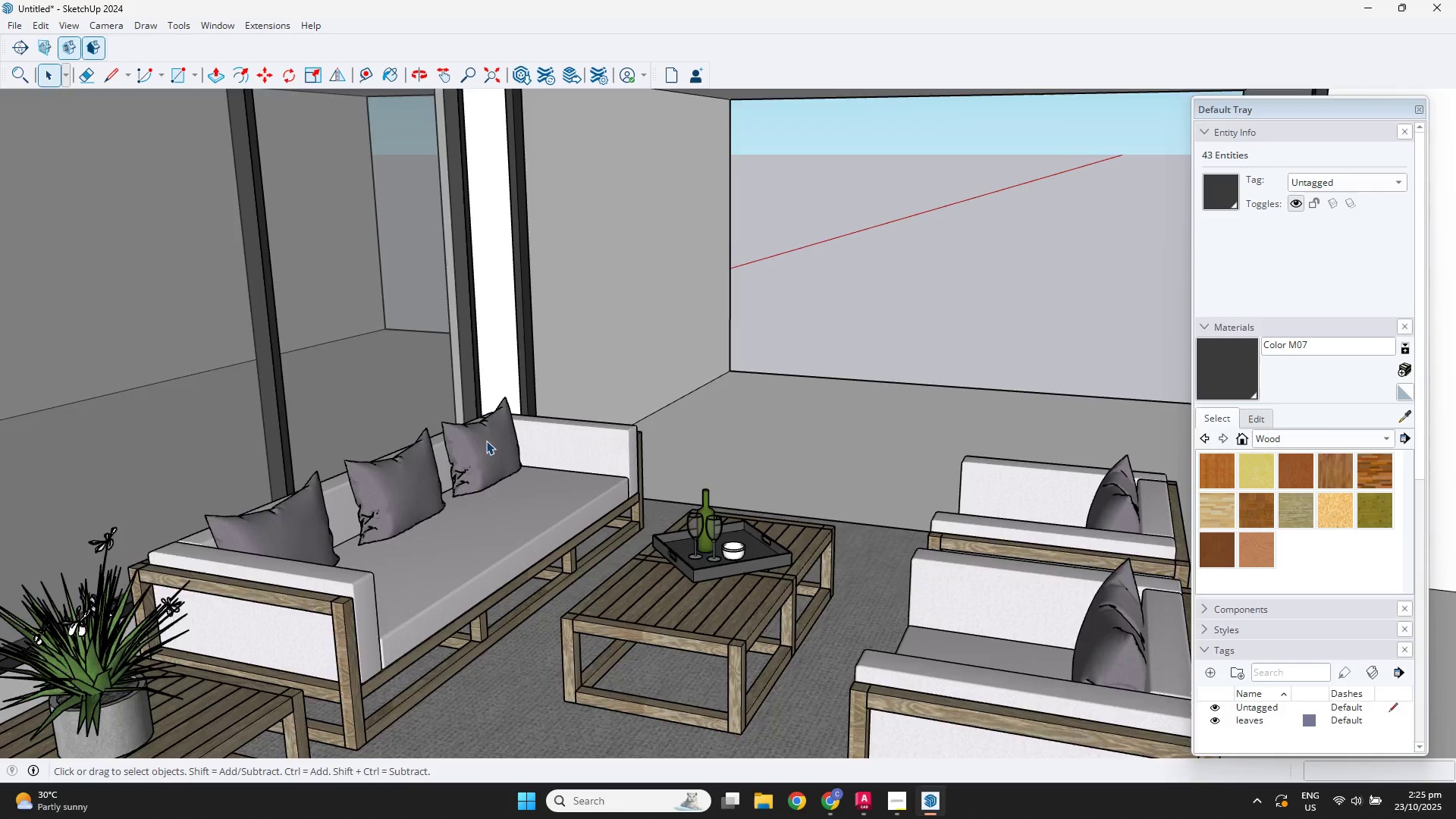 
scroll: coordinate [557, 438], scroll_direction: down, amount: 5.0
 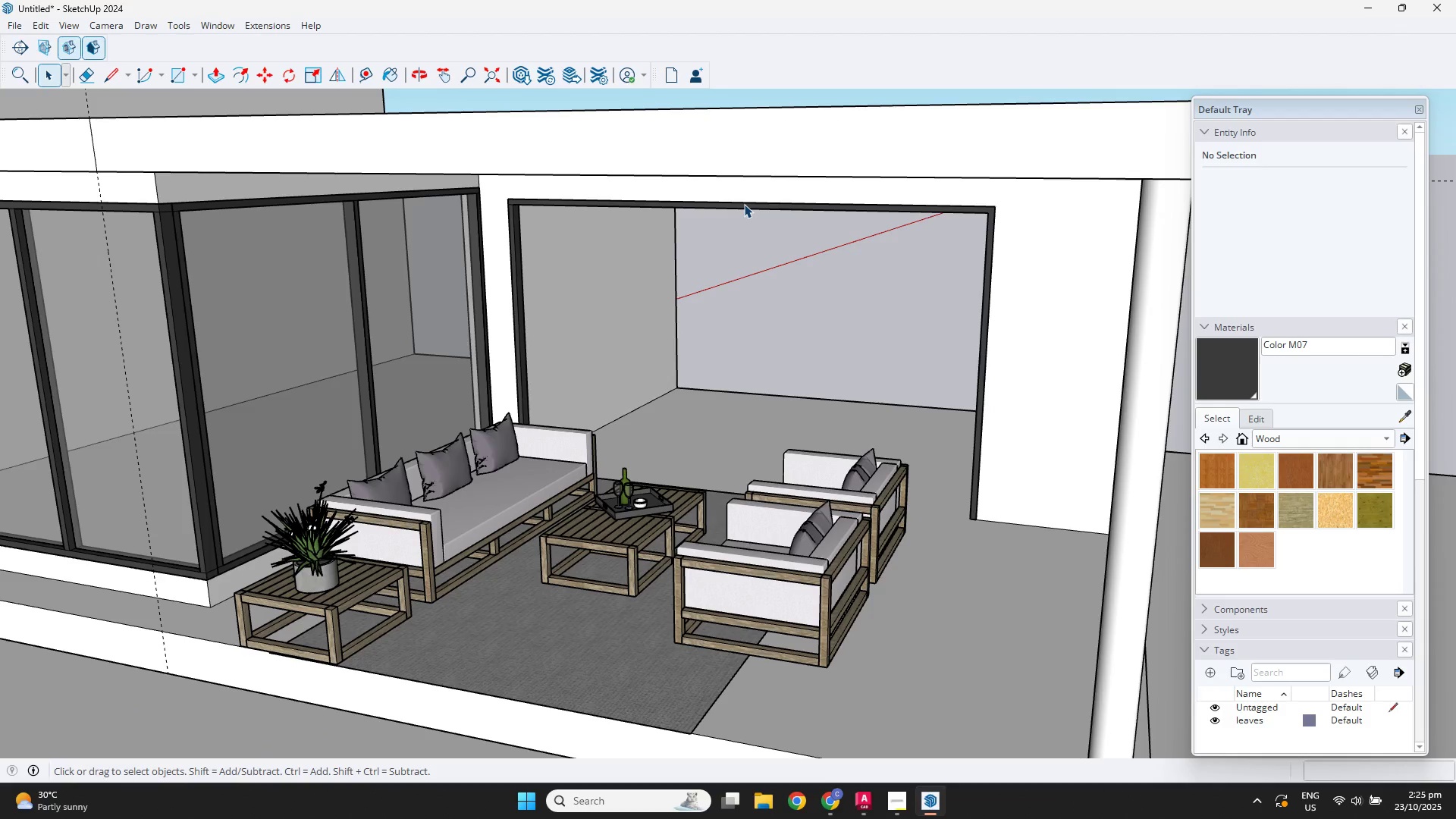 
double_click([744, 204])
 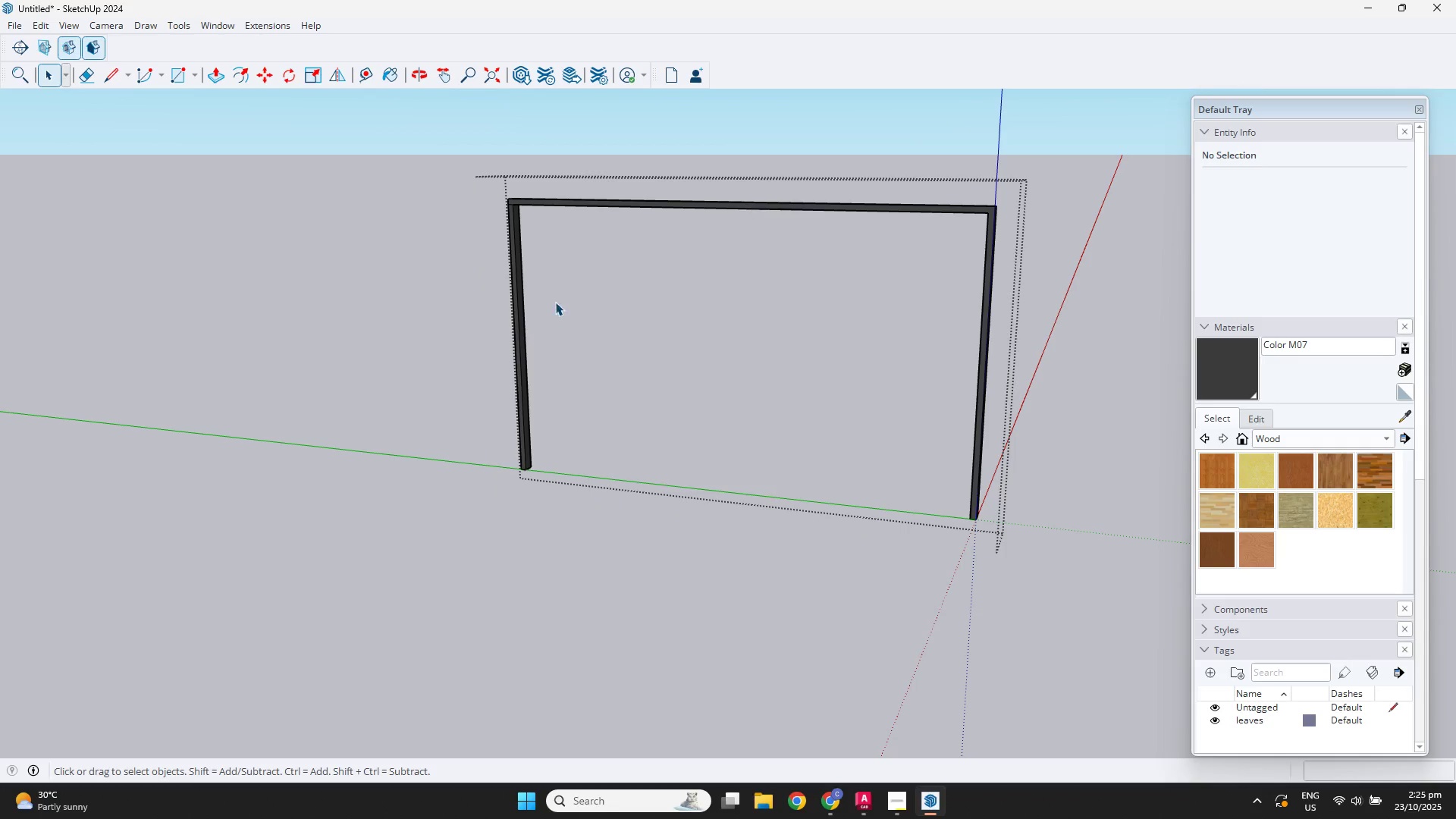 
scroll: coordinate [454, 431], scroll_direction: up, amount: 4.0
 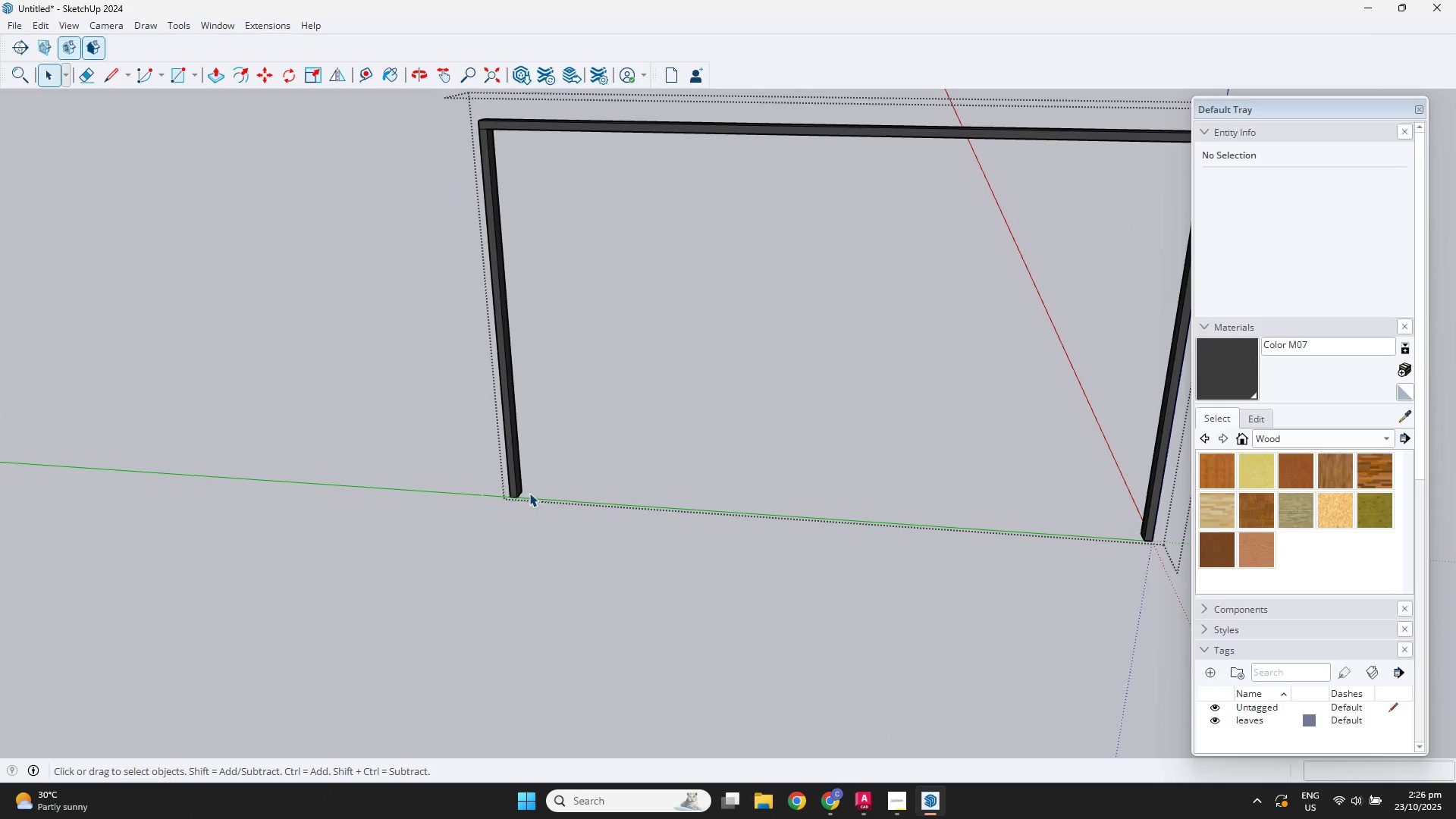 
key(R)
 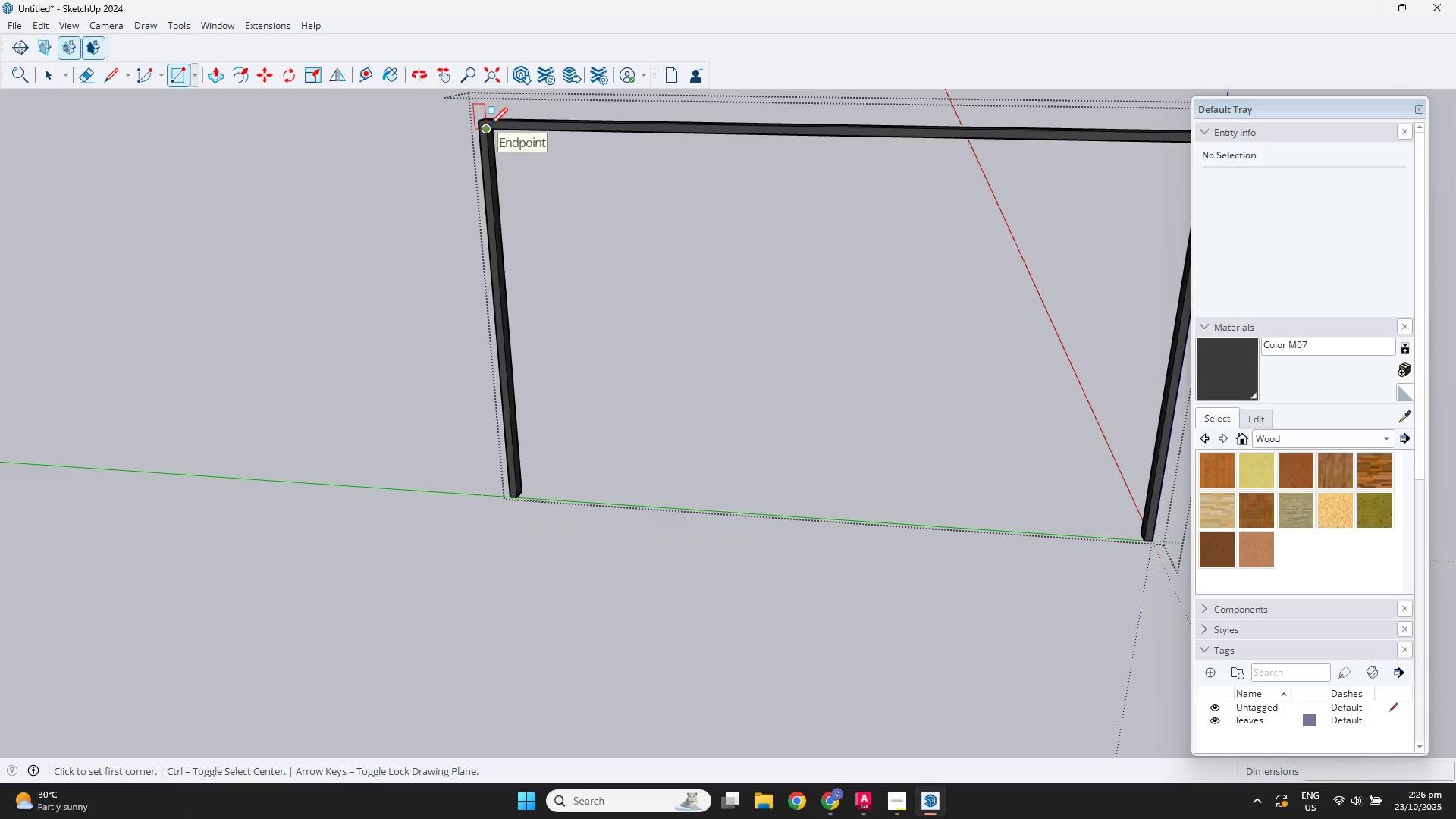 
left_click_drag(start_coordinate=[490, 125], to_coordinate=[505, 136])
 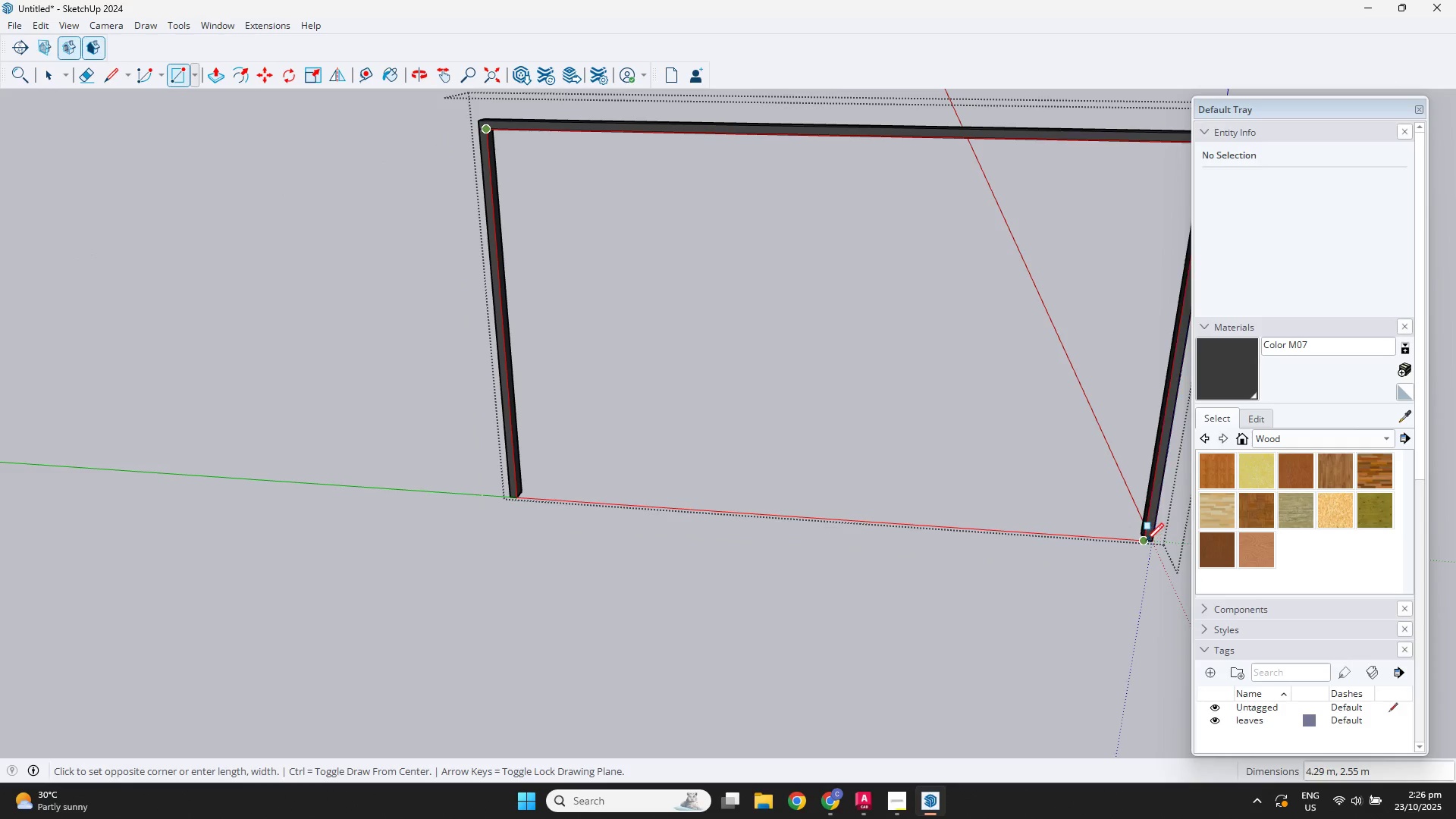 
left_click([1146, 540])
 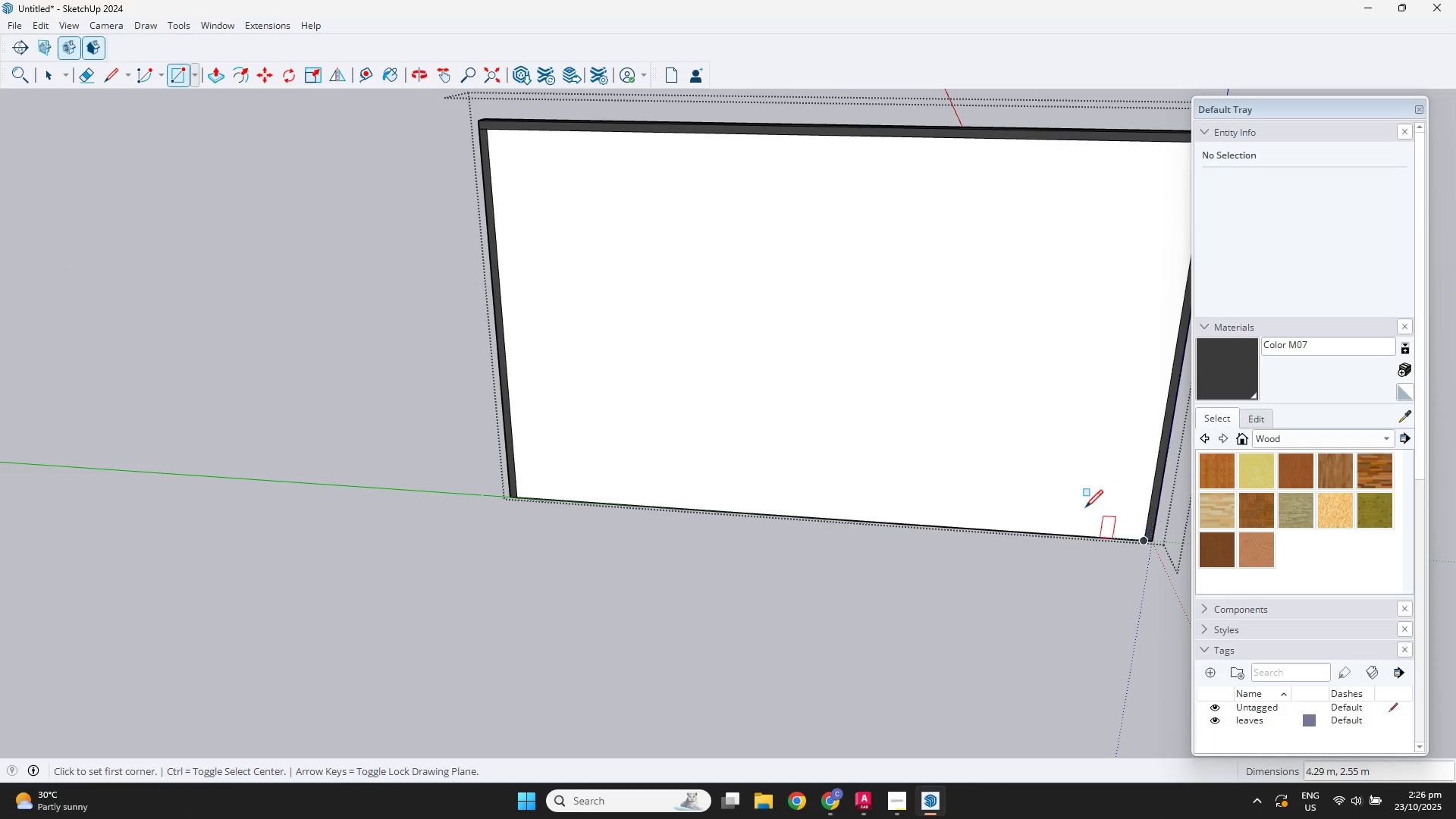 
key(Space)
 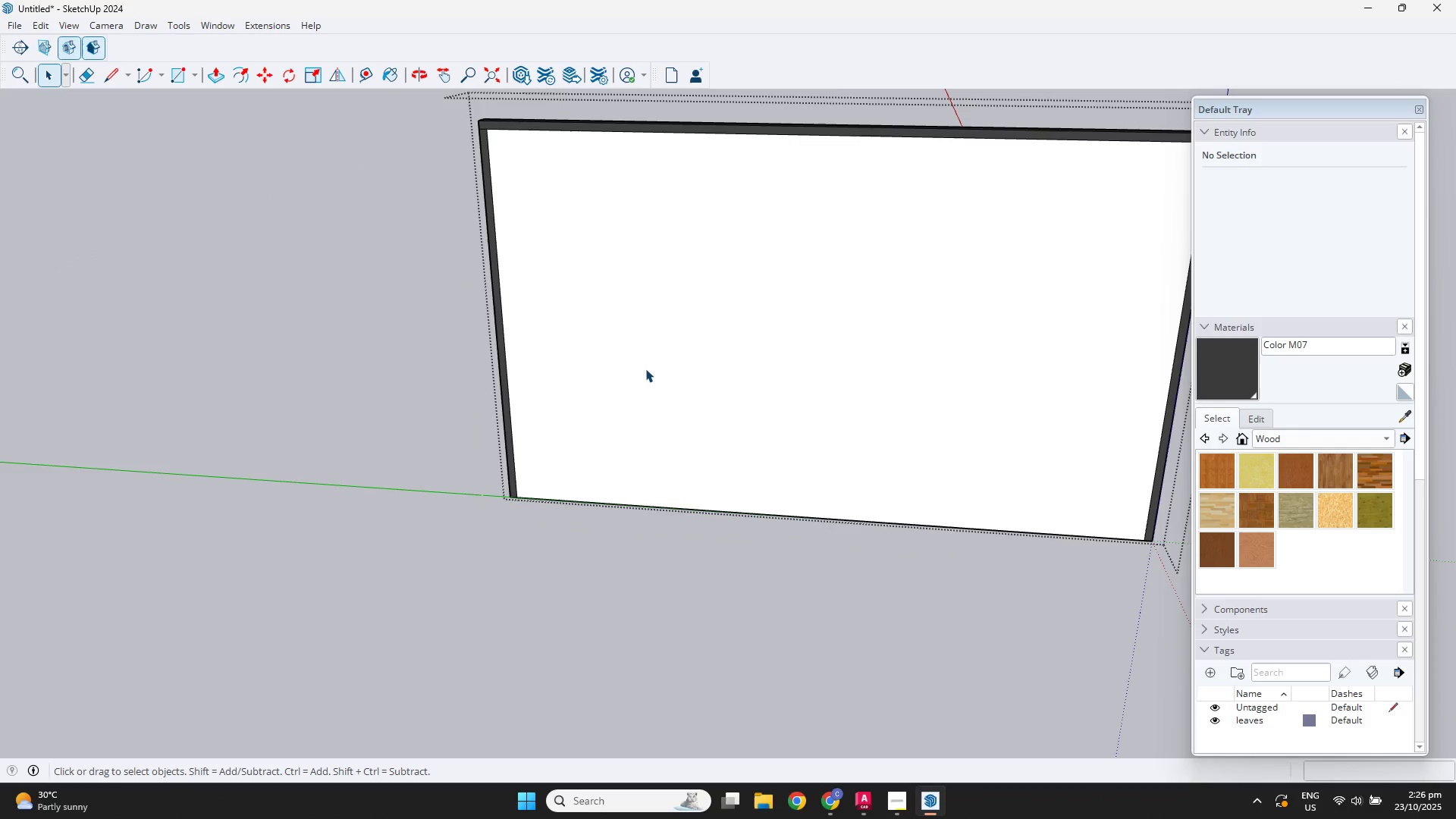 
double_click([645, 369])
 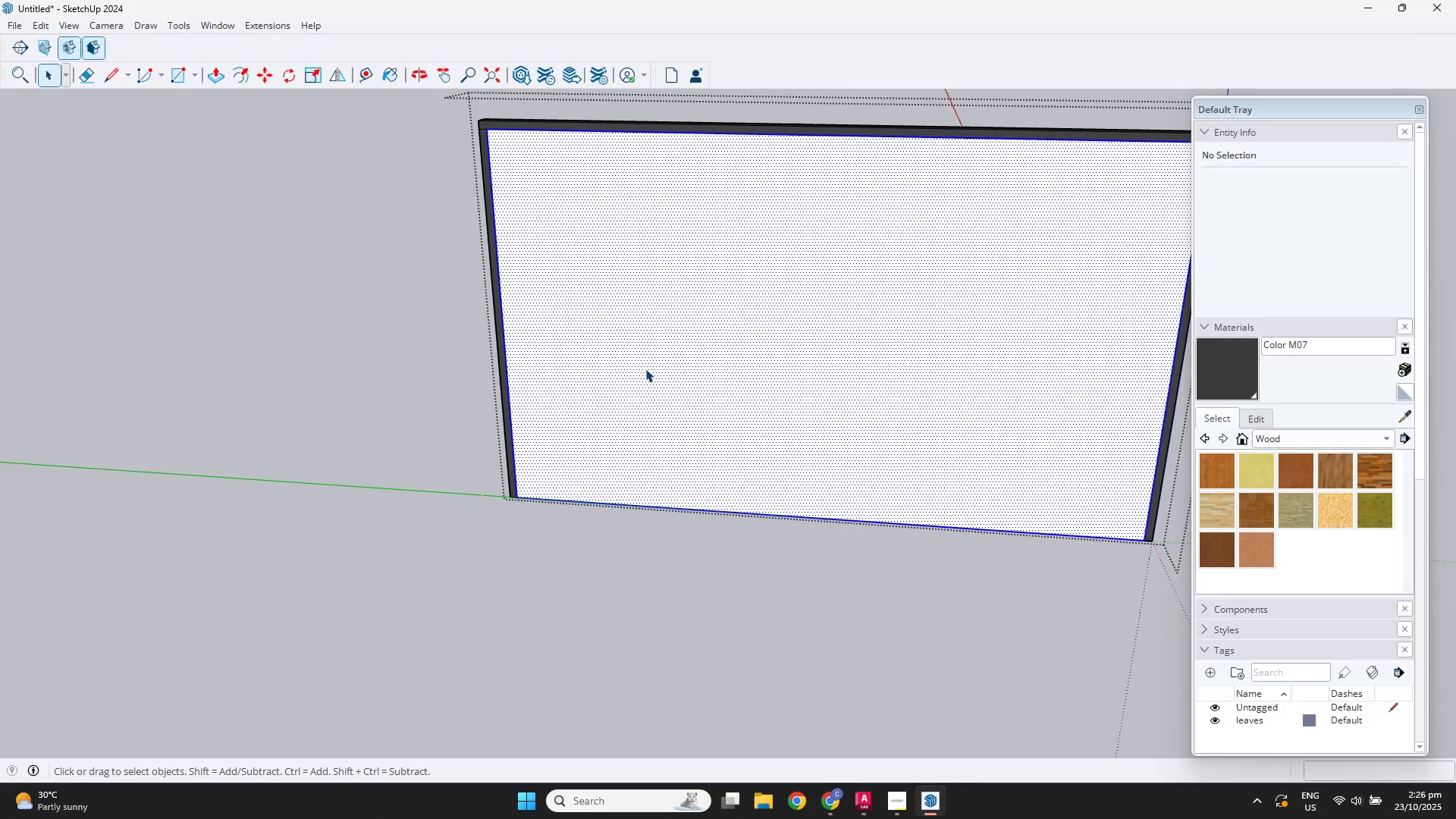 
triple_click([645, 369])
 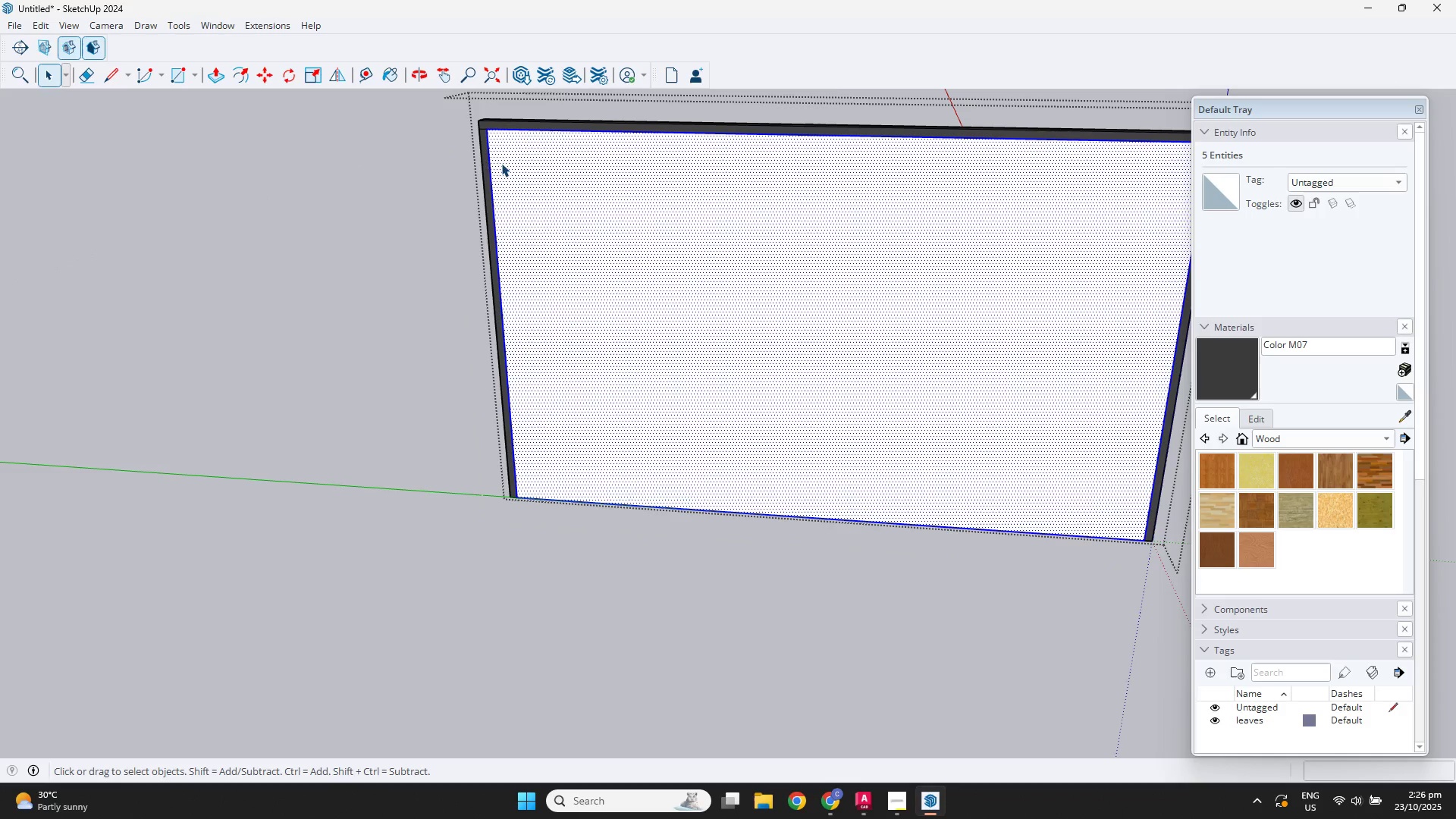 
left_click([487, 160])
 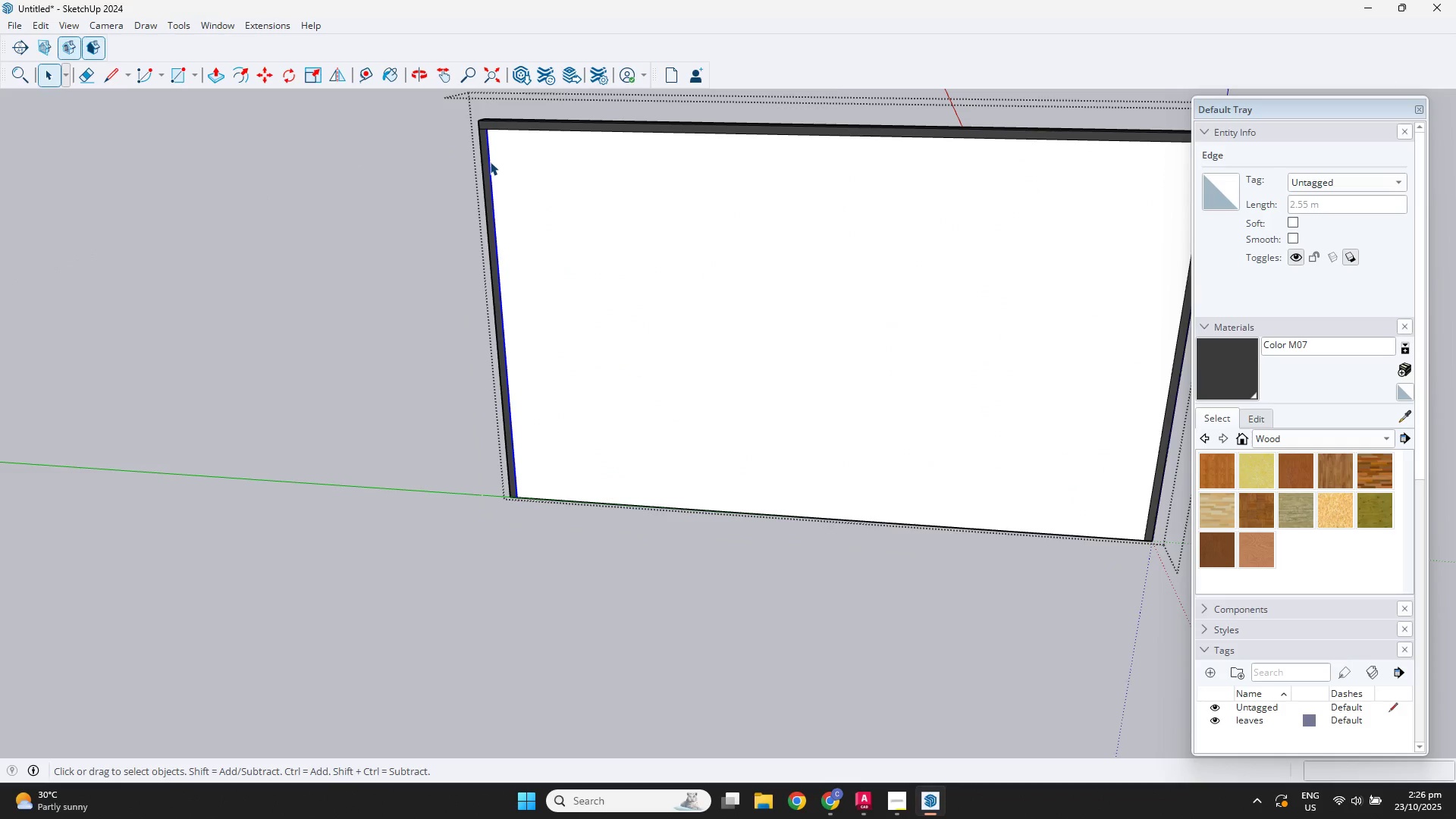 
key(M)
 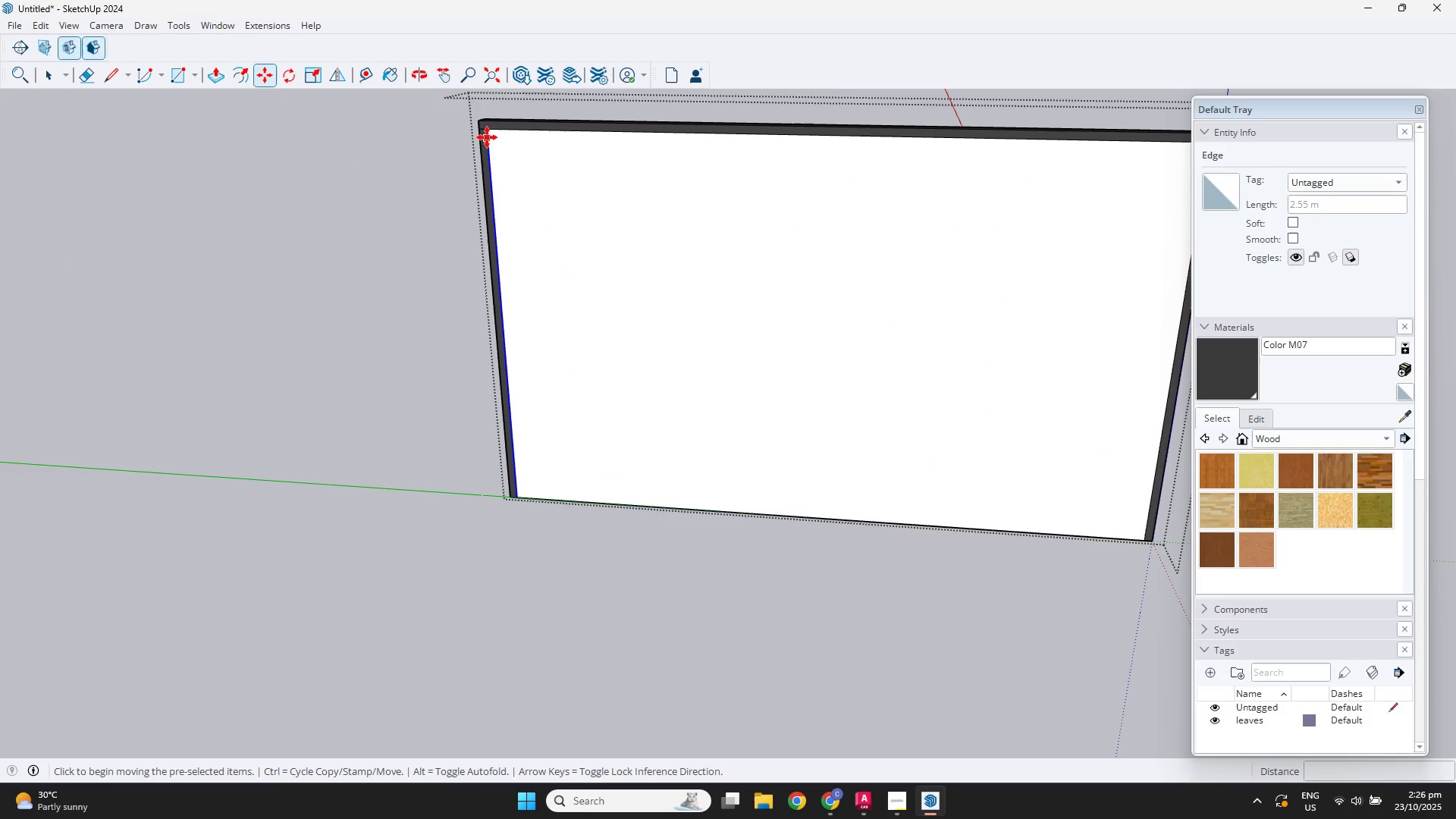 
key(Control+ControlLeft)
 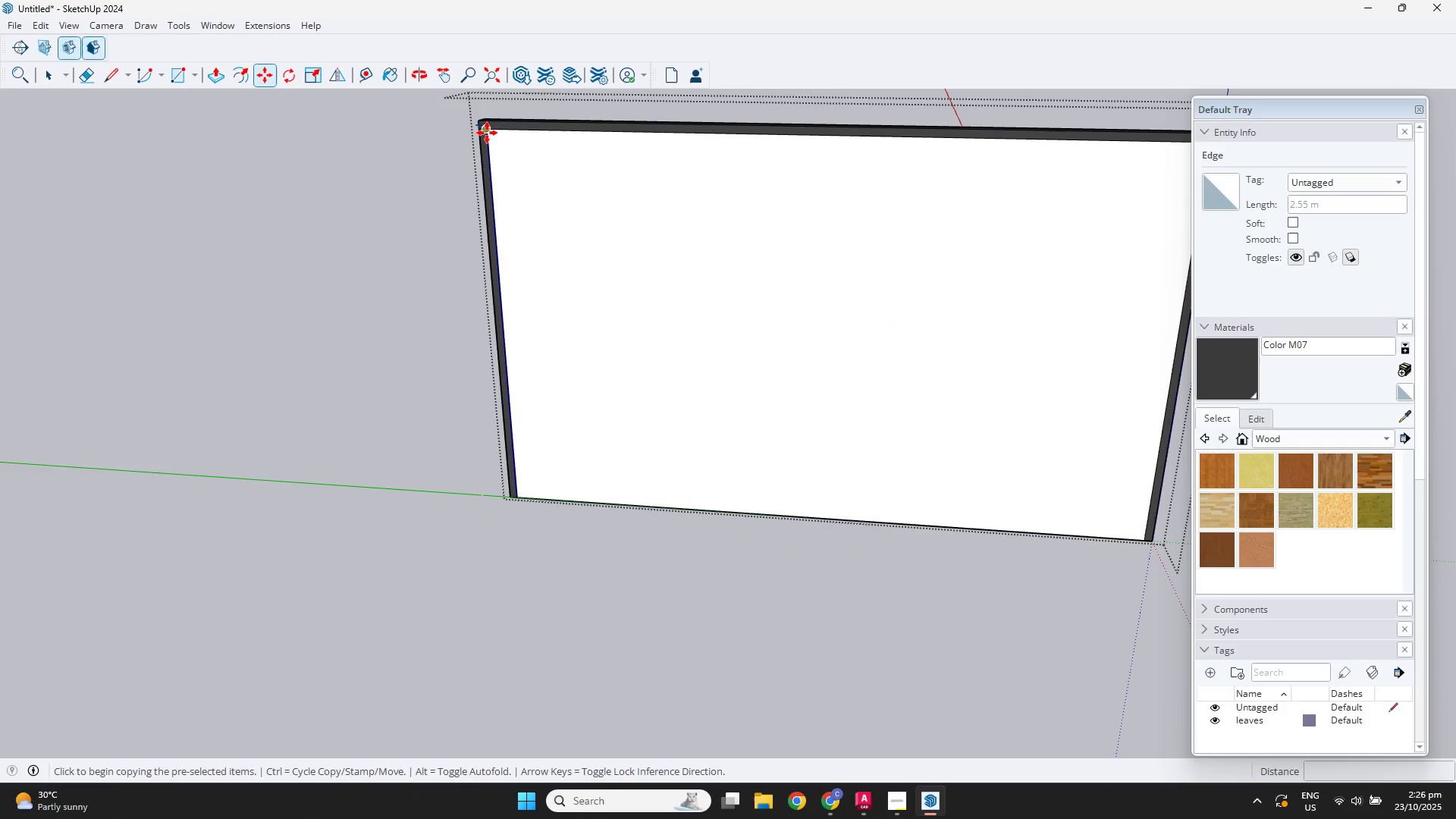 
scroll: coordinate [799, 233], scroll_direction: down, amount: 1.0
 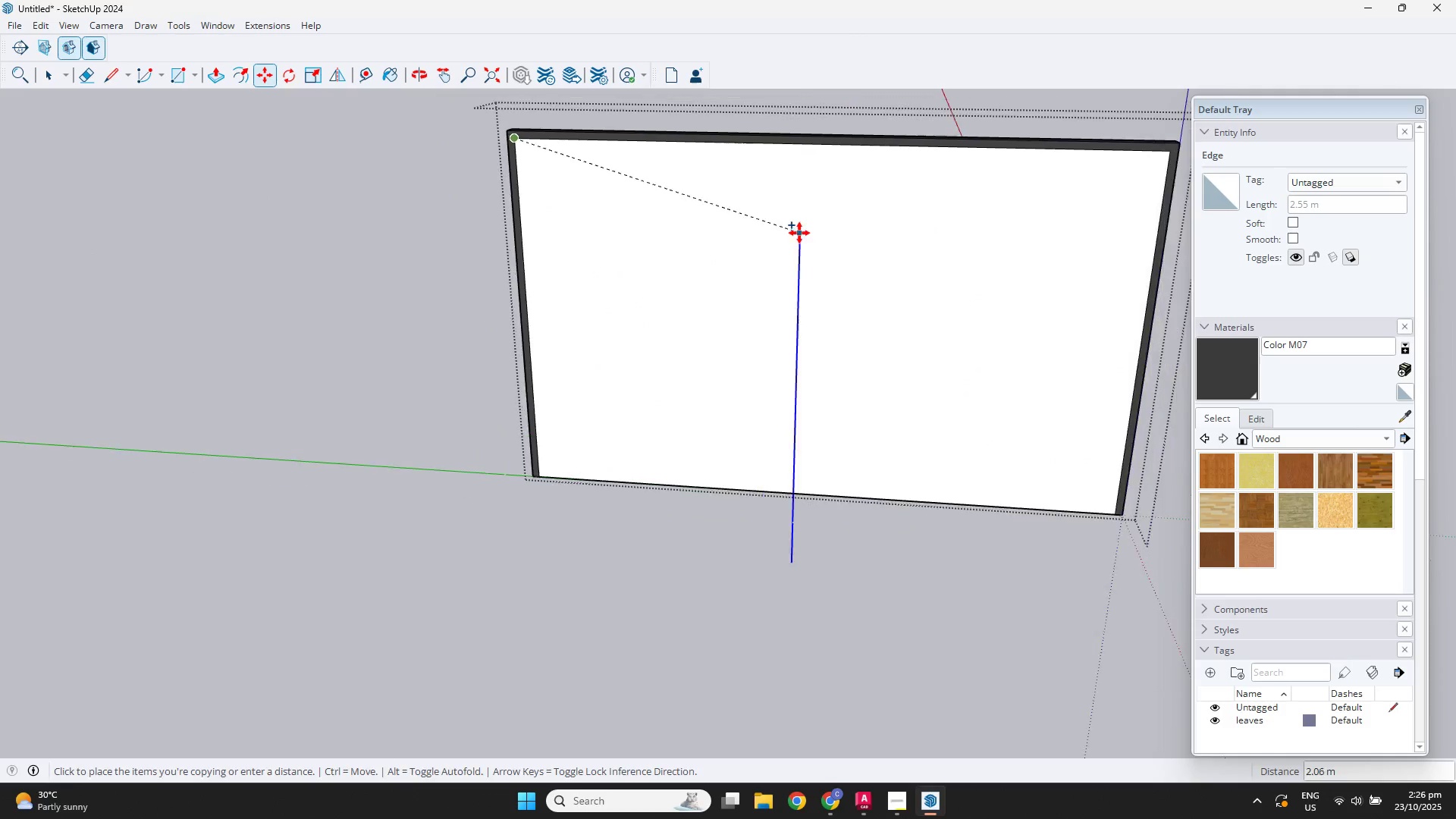 
hold_key(key=ShiftLeft, duration=0.31)
 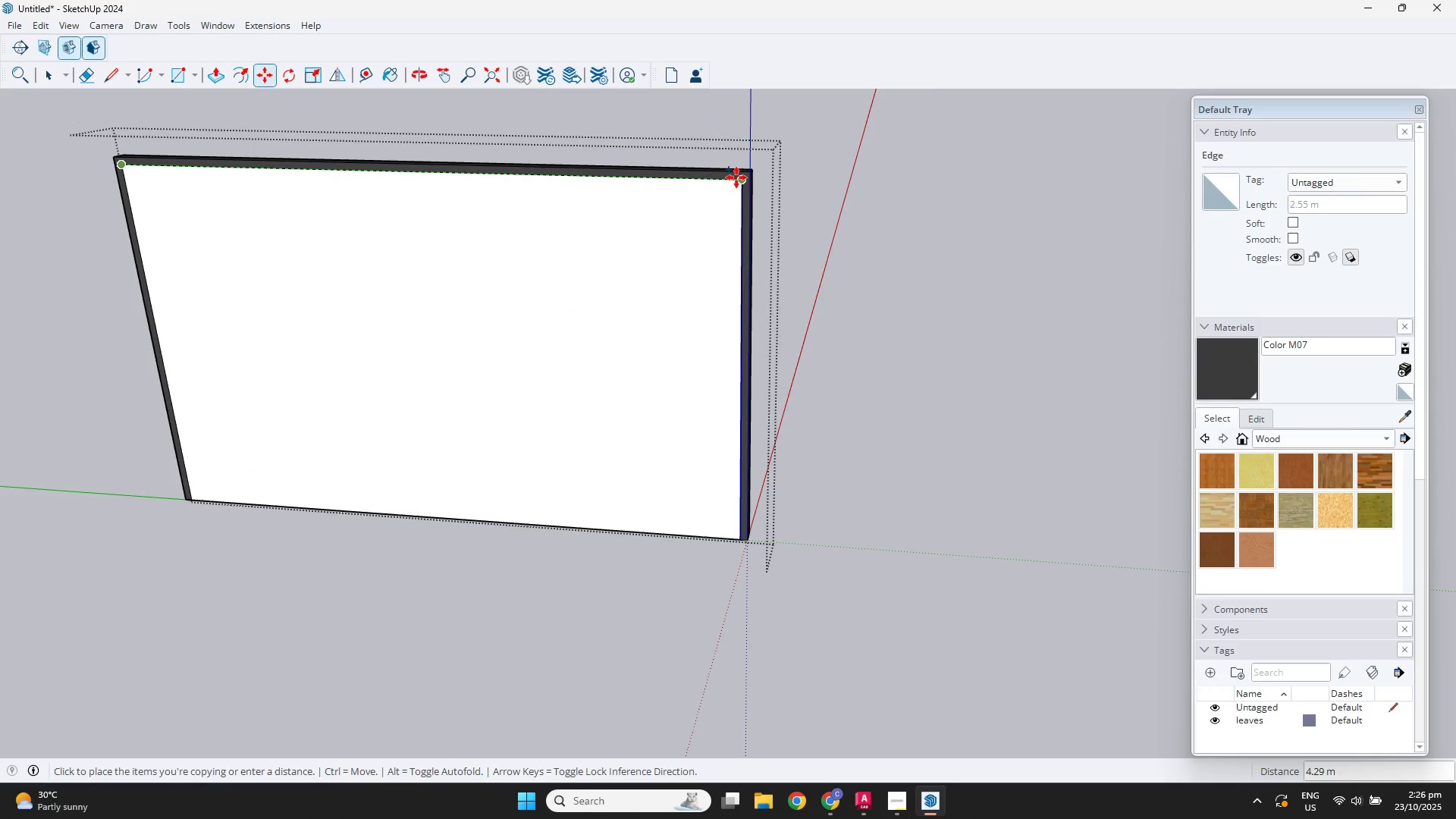 
left_click([738, 177])
 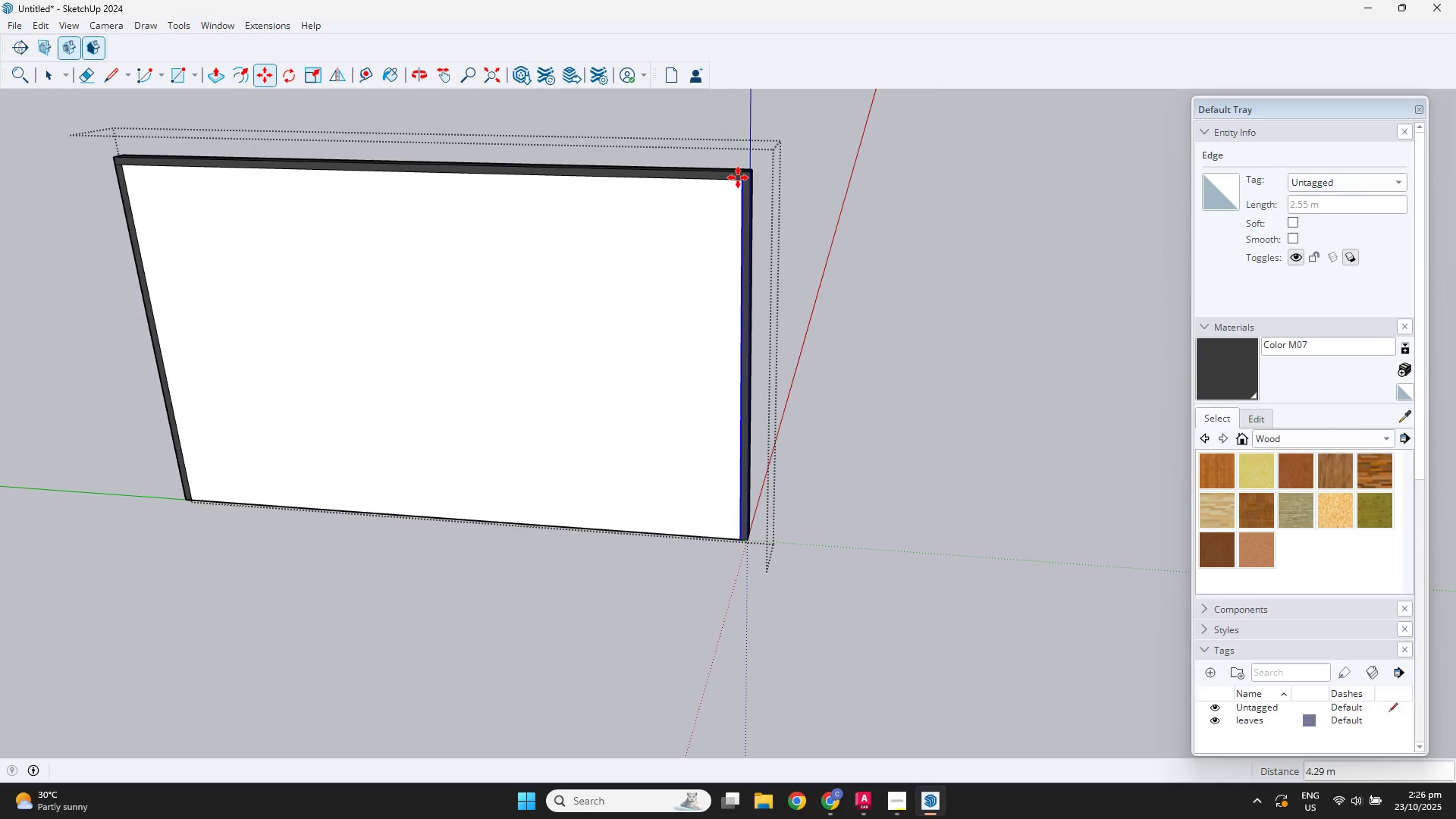 
key(NumpadDivide)
 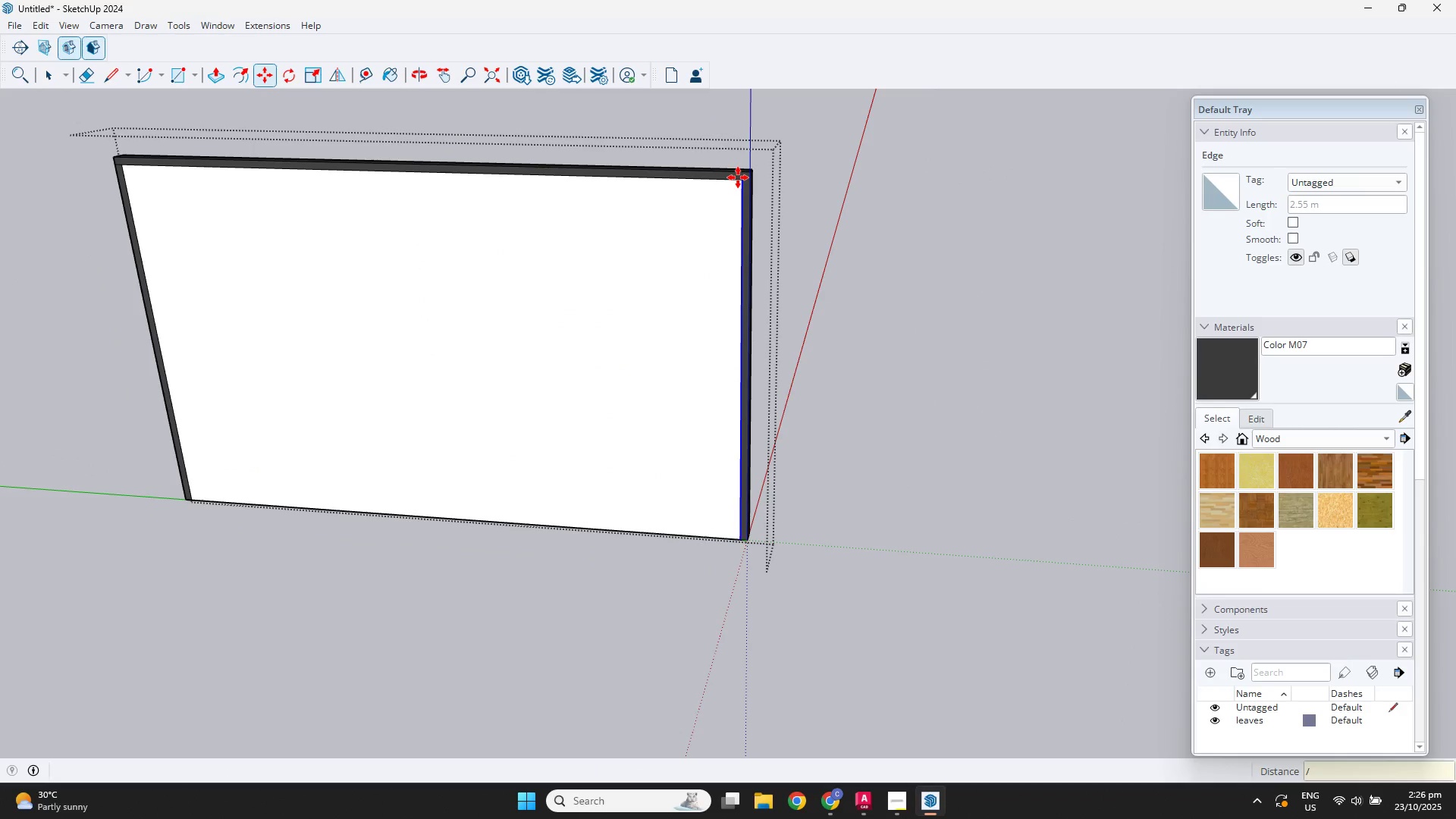 
key(Numpad4)
 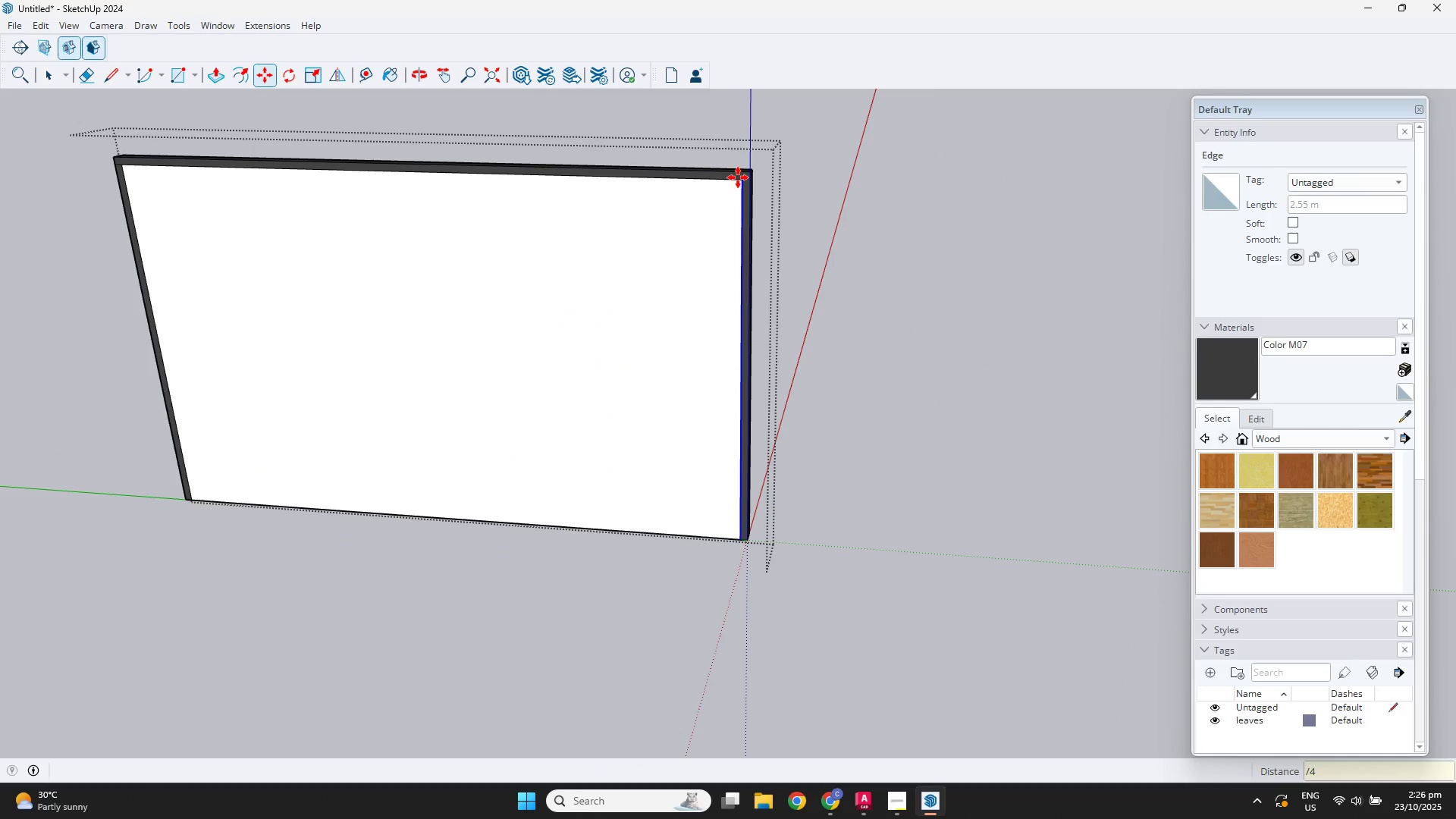 
key(NumpadEnter)
 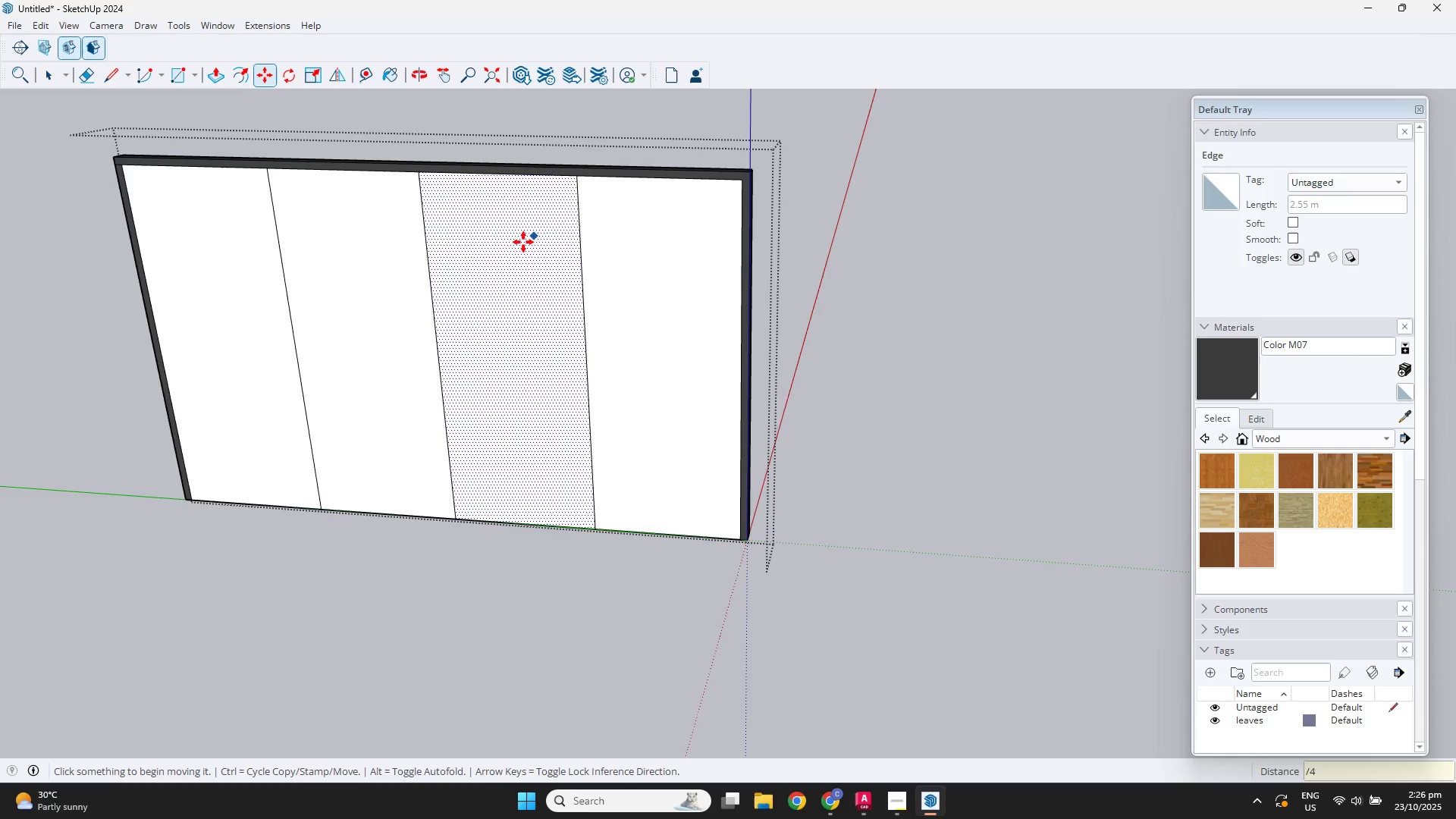 
scroll: coordinate [438, 268], scroll_direction: down, amount: 2.0
 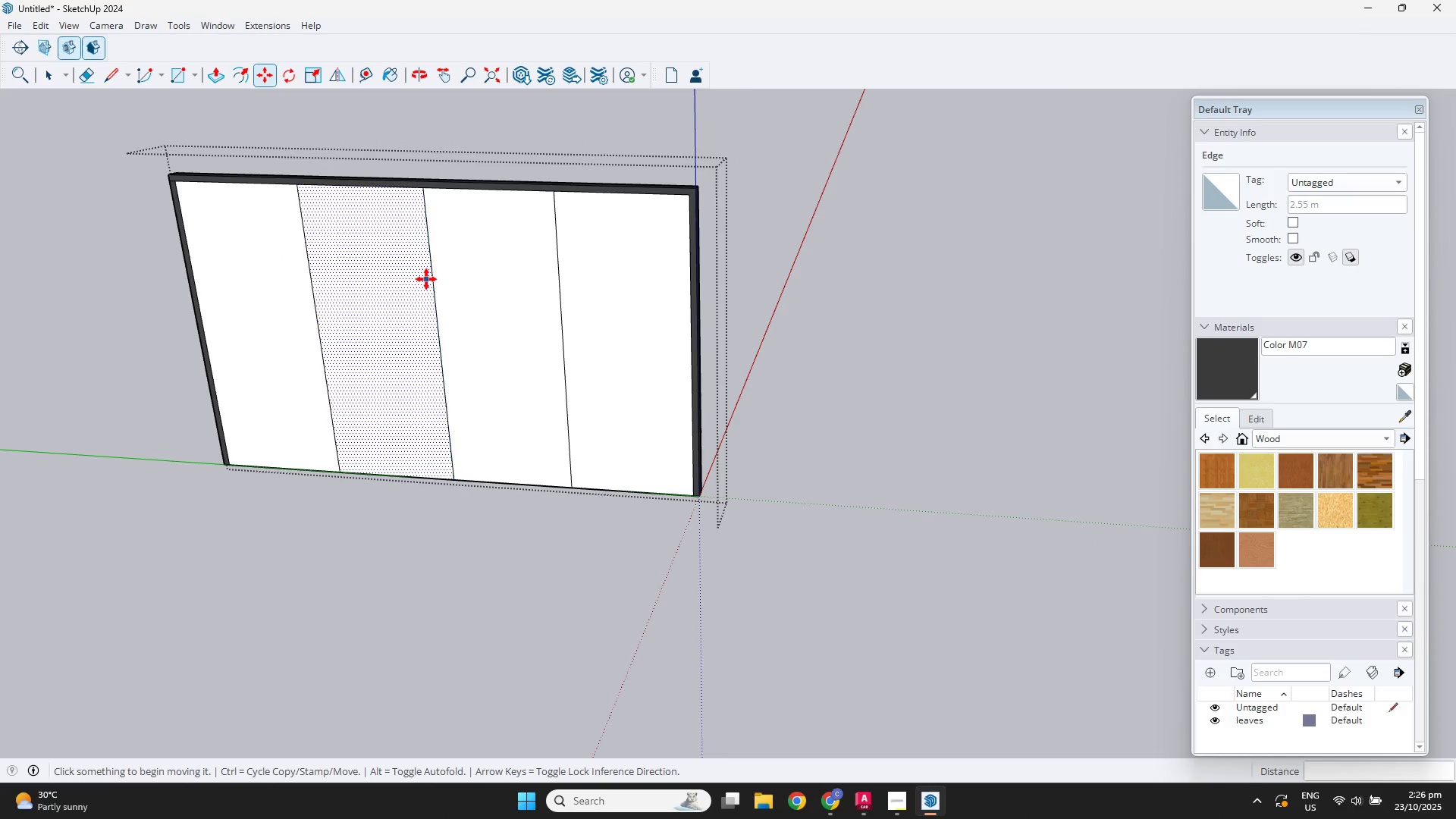 
key(Shift+ShiftLeft)
 